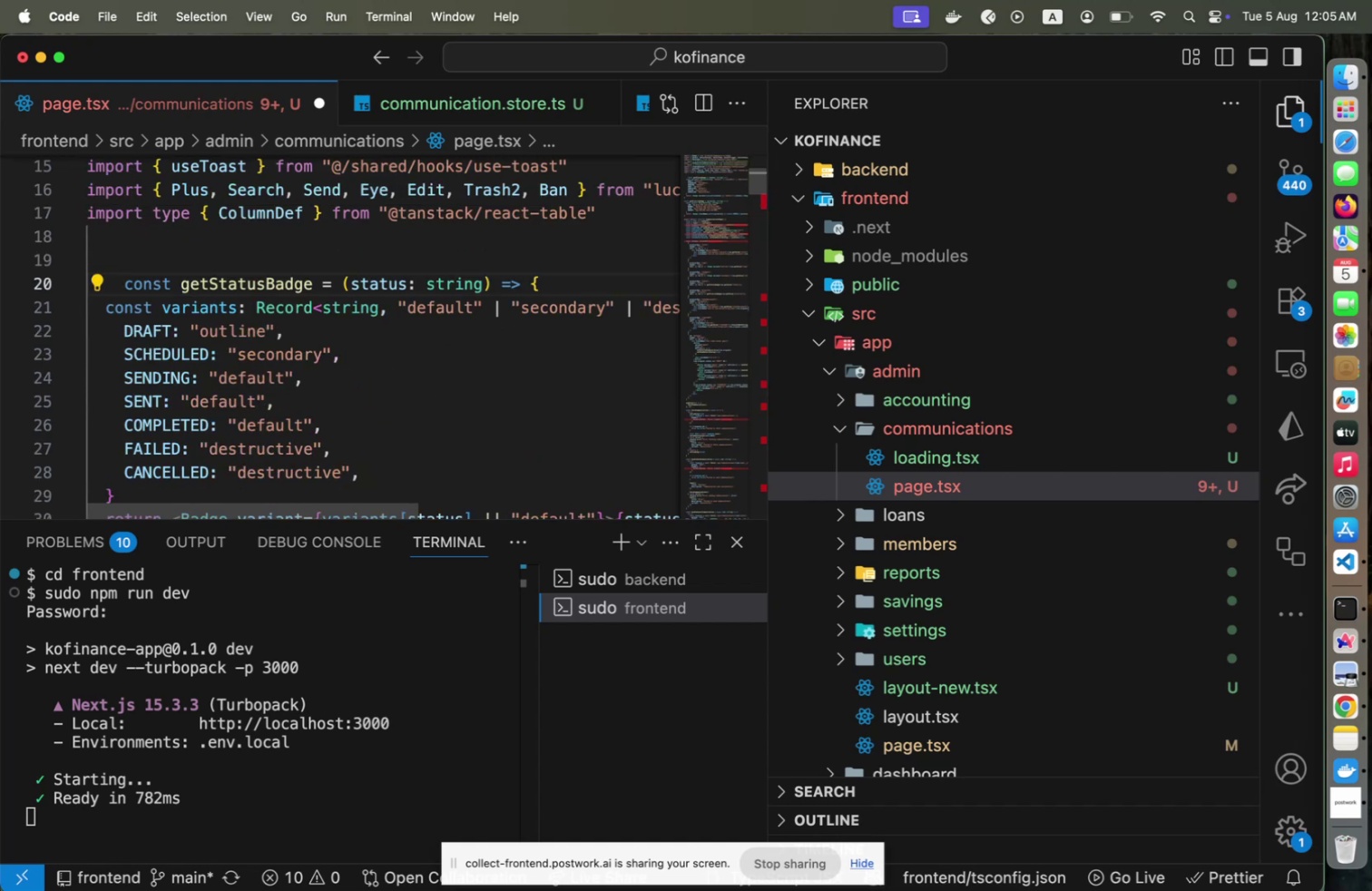 
key(Meta+CommandLeft)
 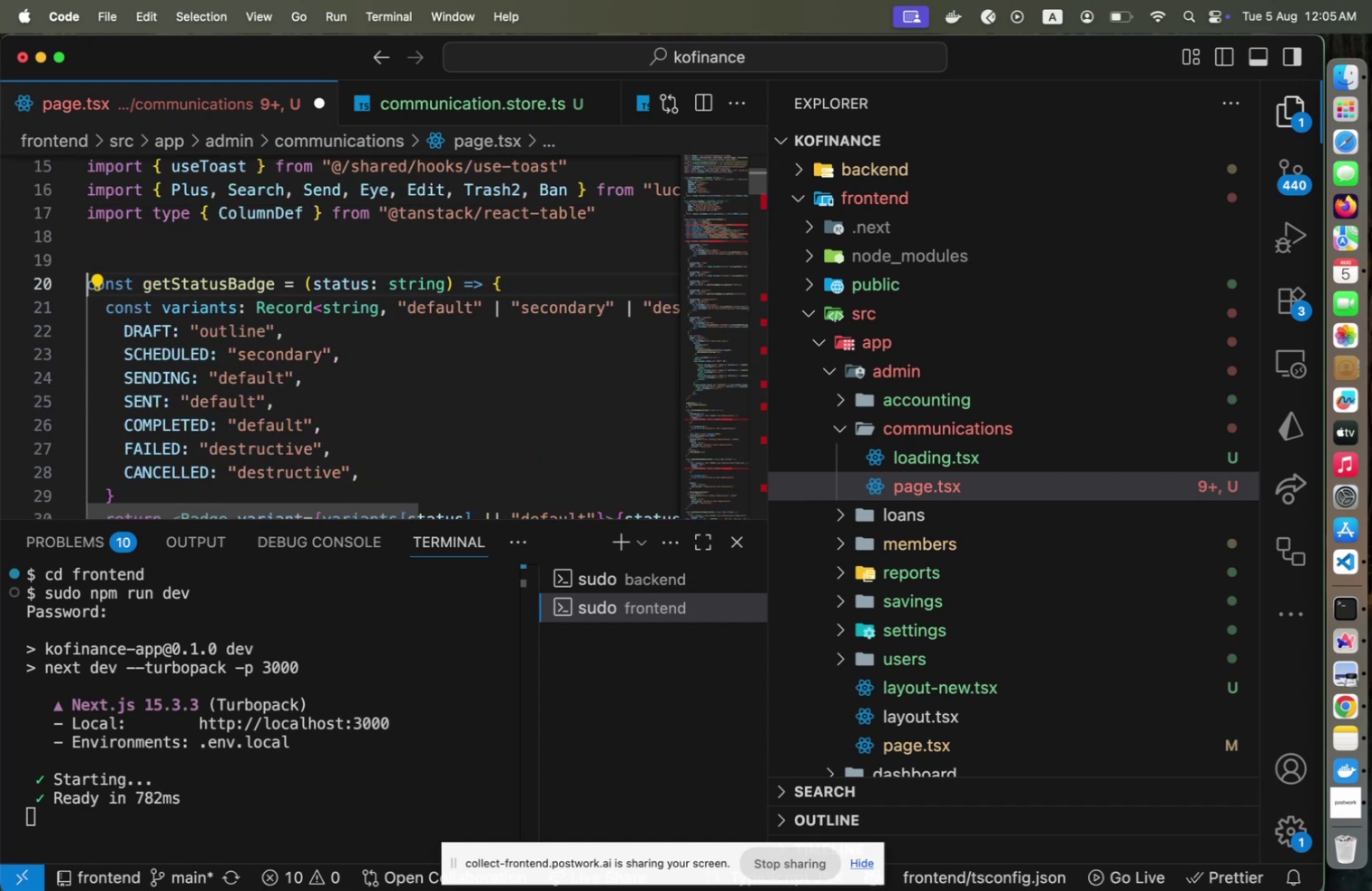 
key(Meta+Z)
 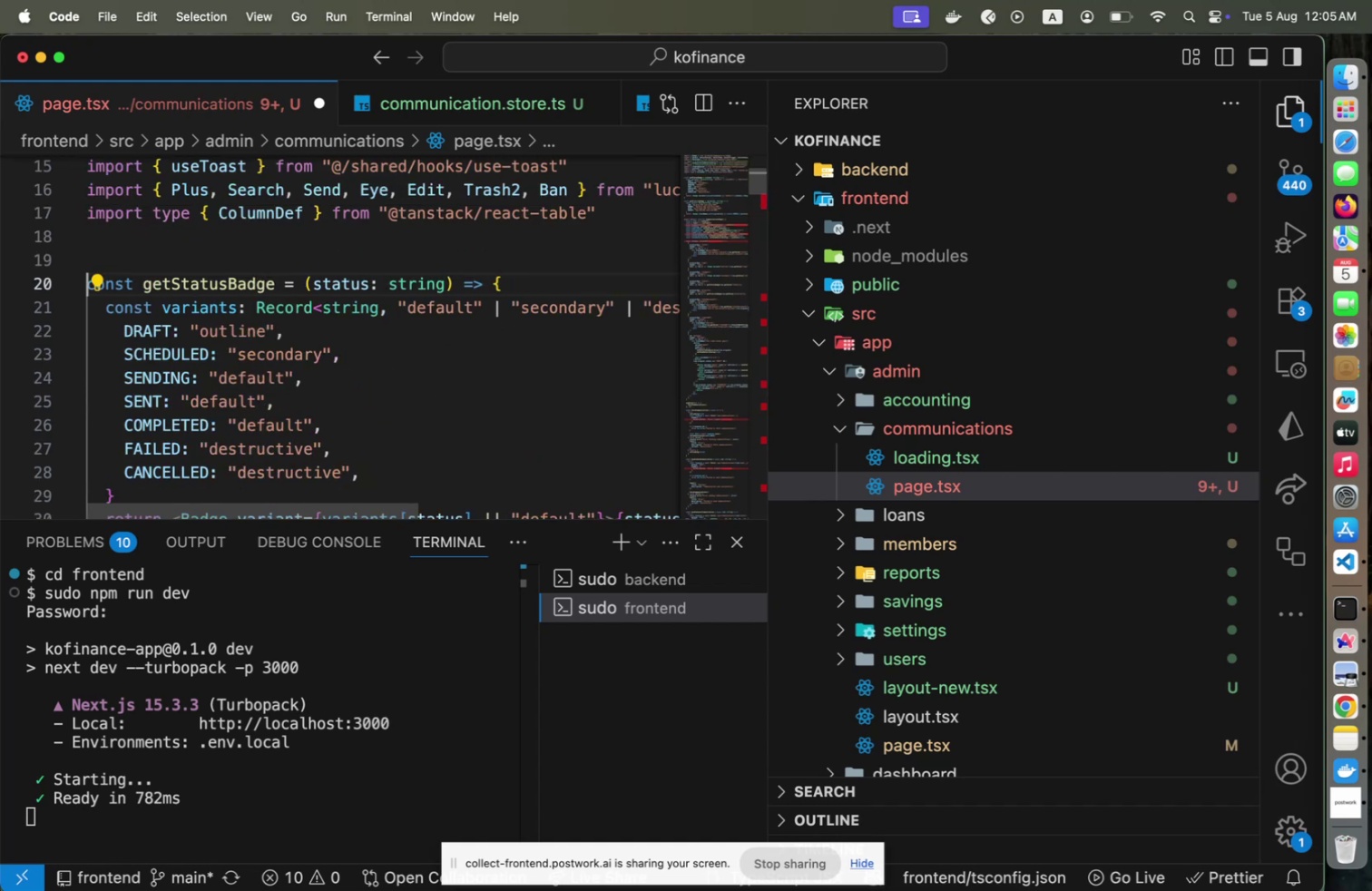 
scroll: coordinate [318, 417], scroll_direction: down, amount: 13.0
 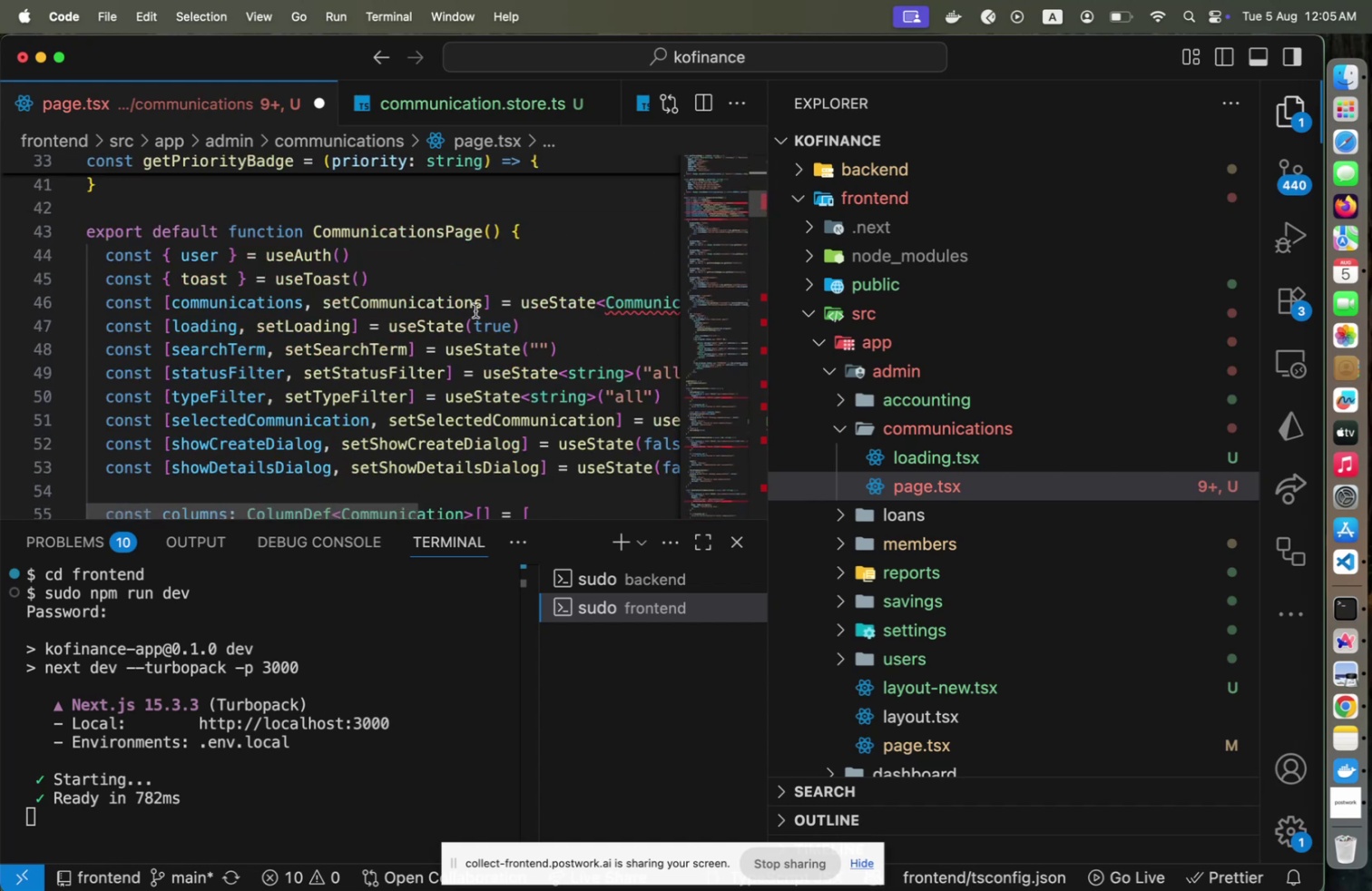 
left_click([475, 310])
 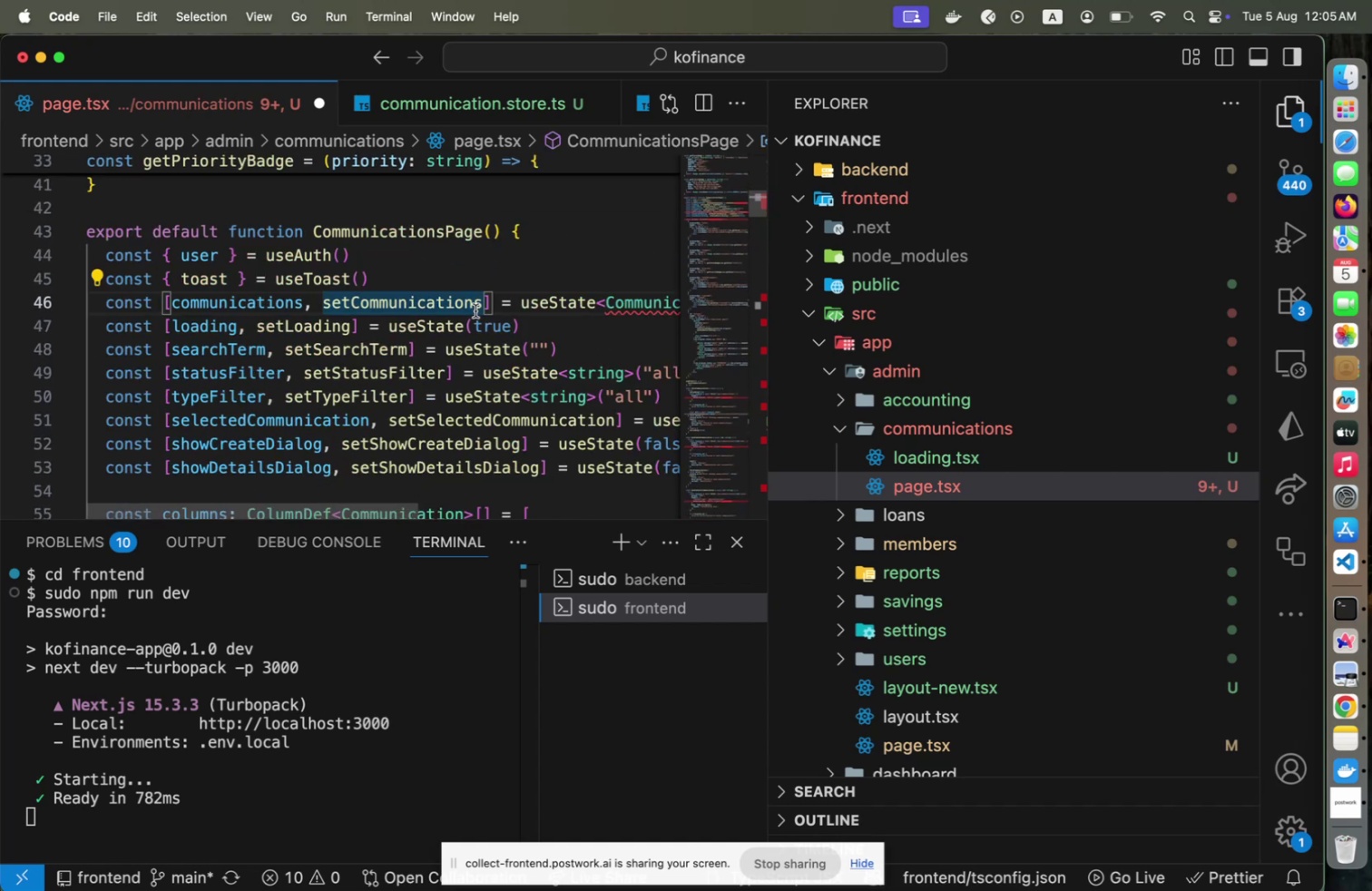 
key(Home)
 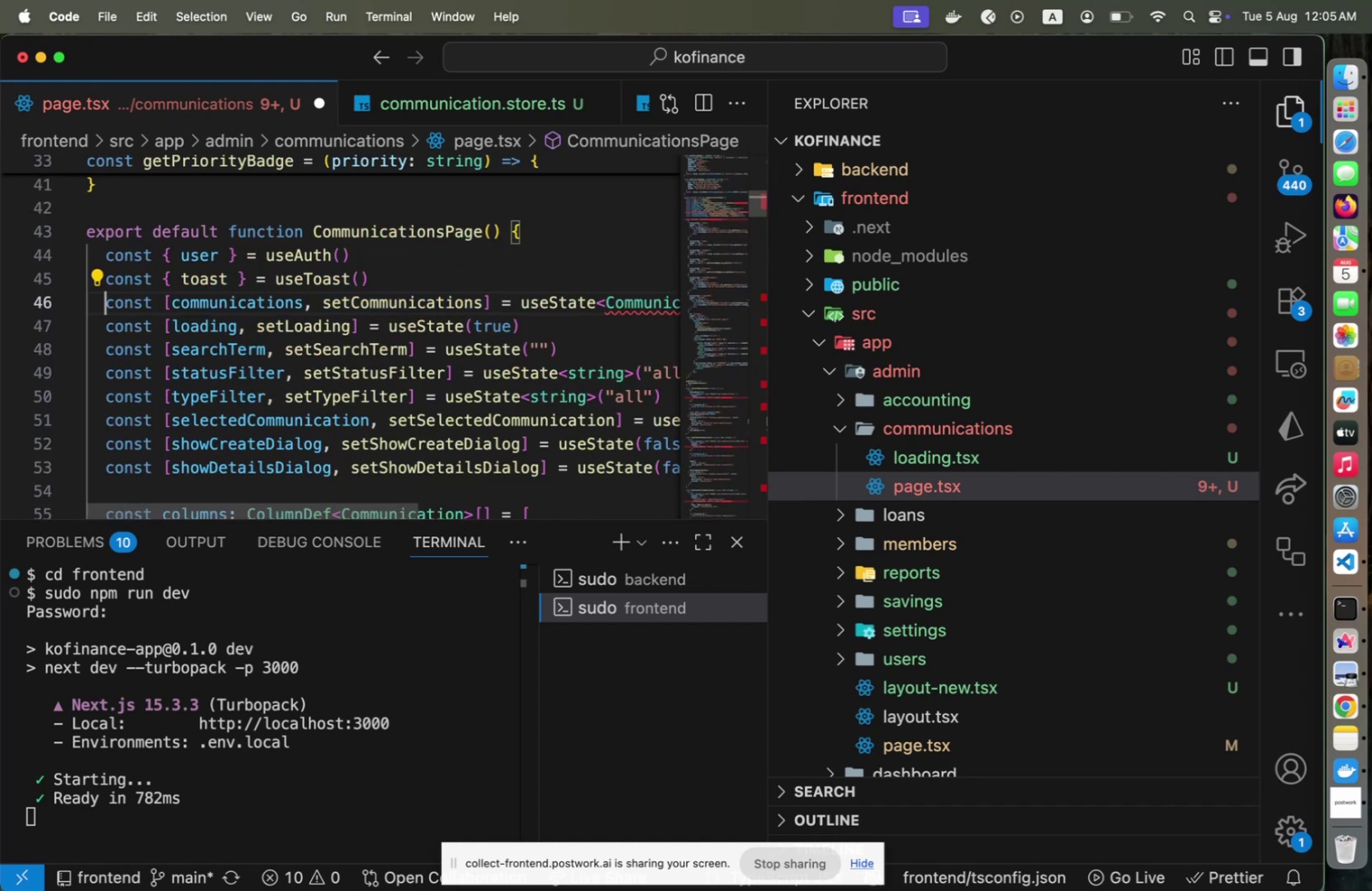 
key(Shift+End)
 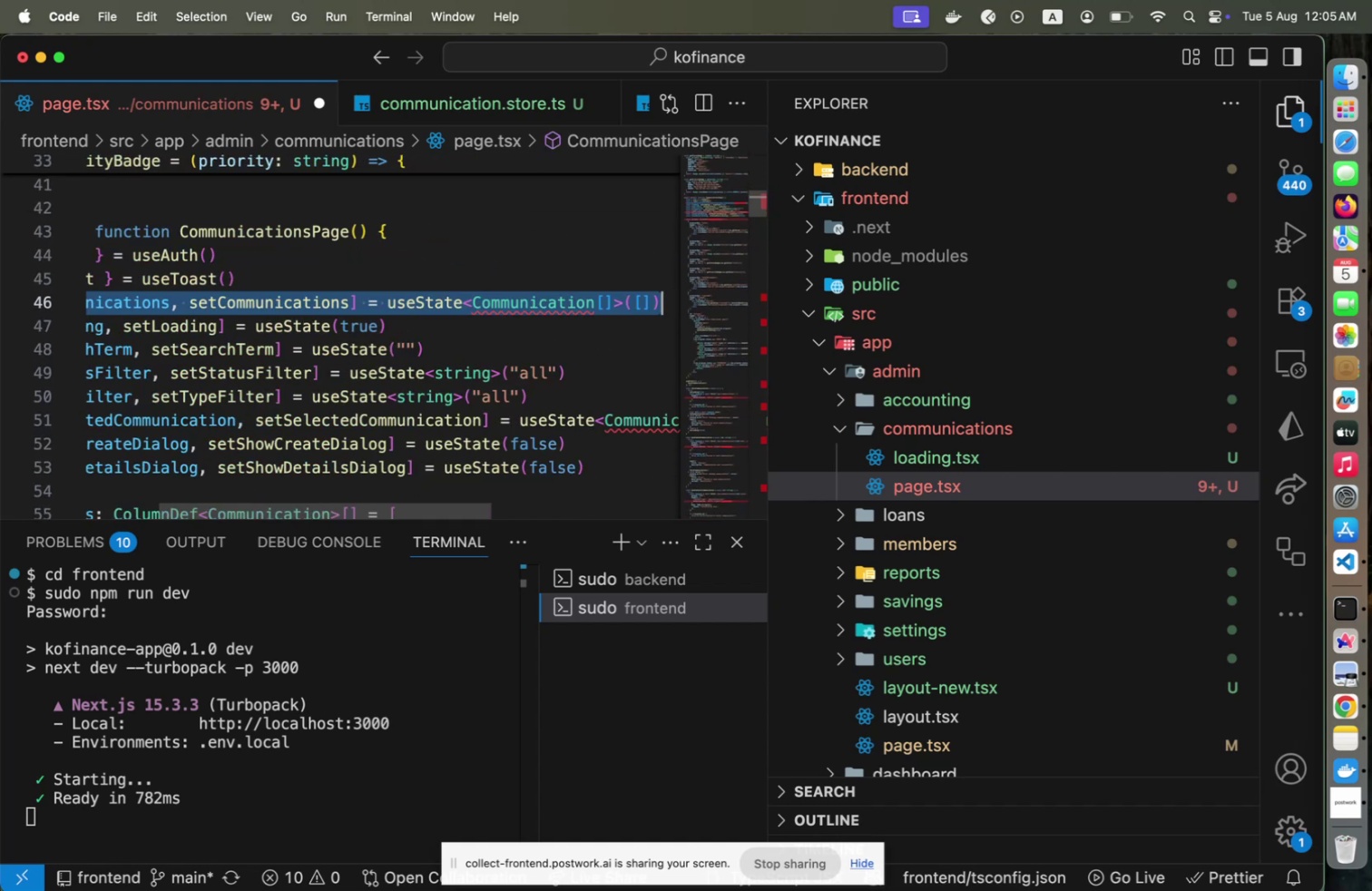 
key(Backspace)
 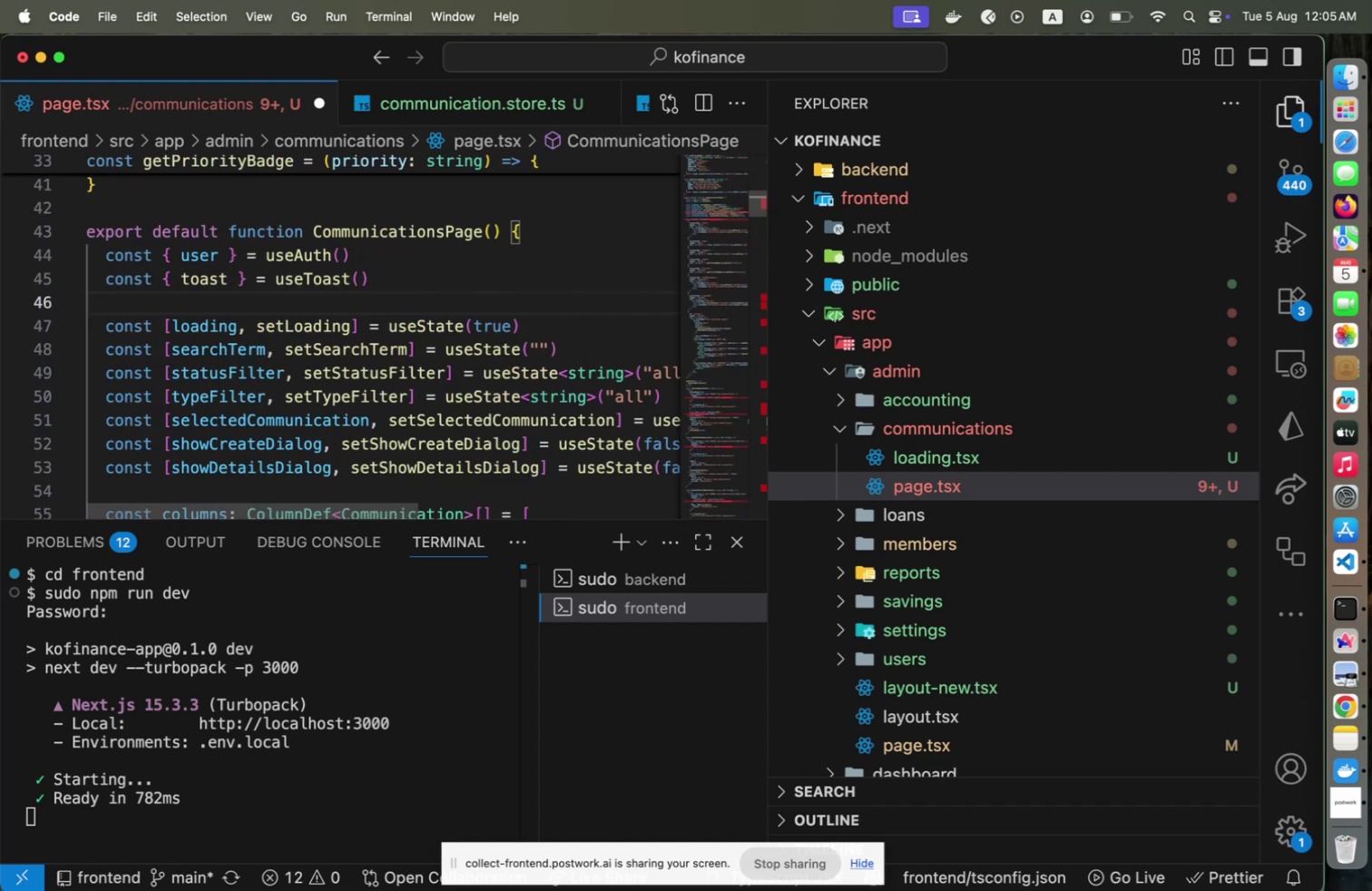 
key(ArrowDown)
 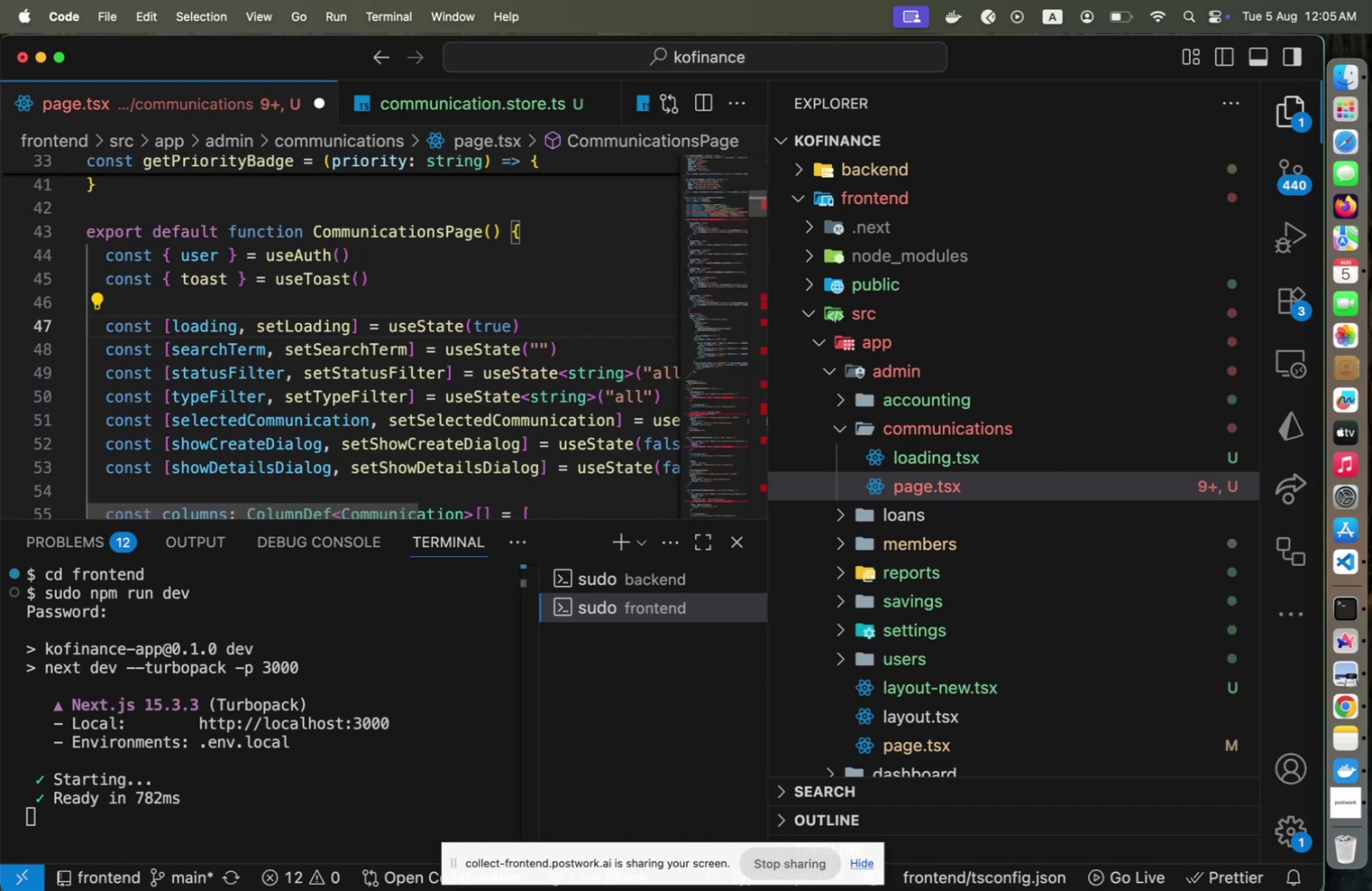 
key(Shift+End)
 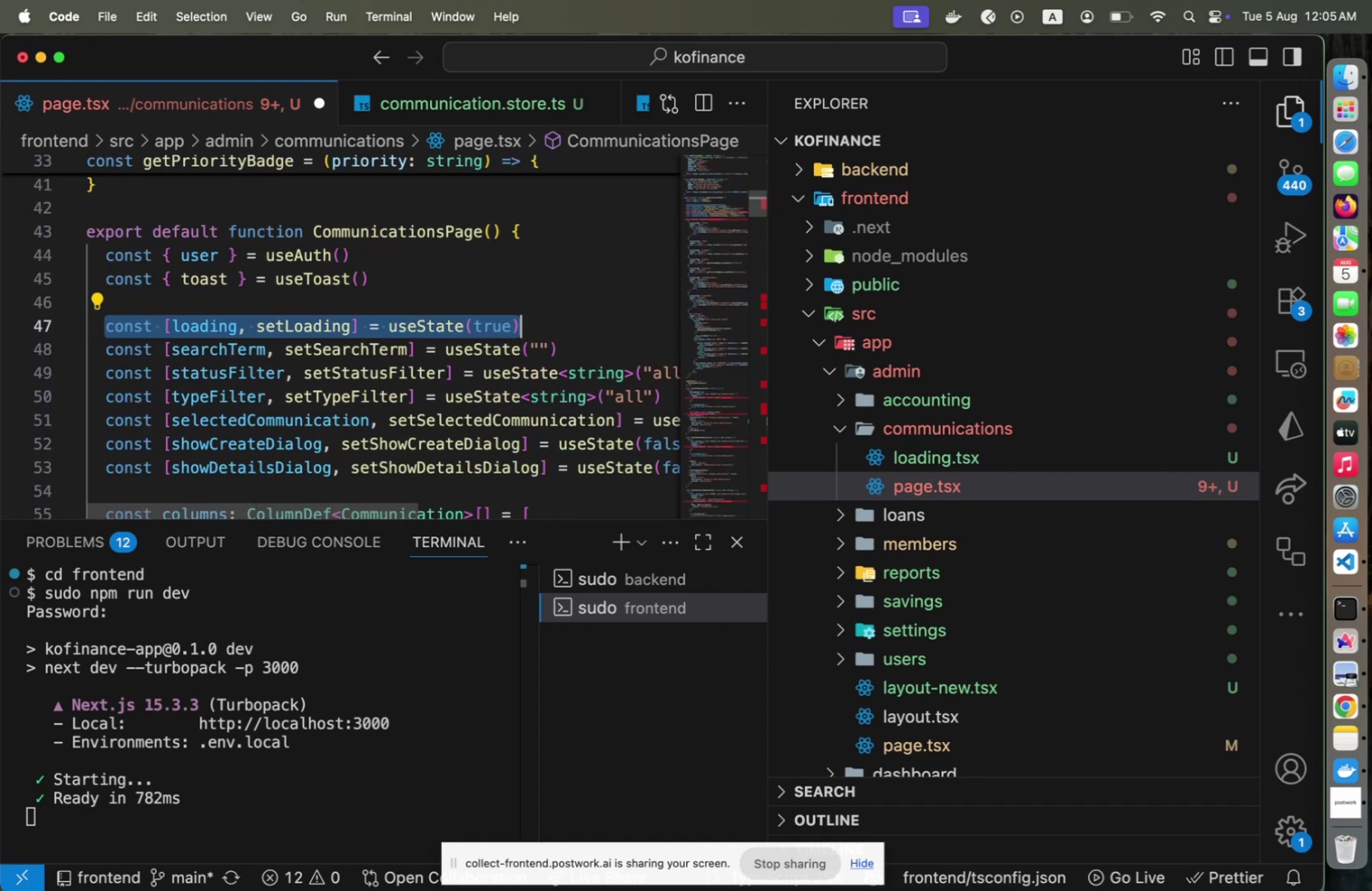 
key(Backspace)
 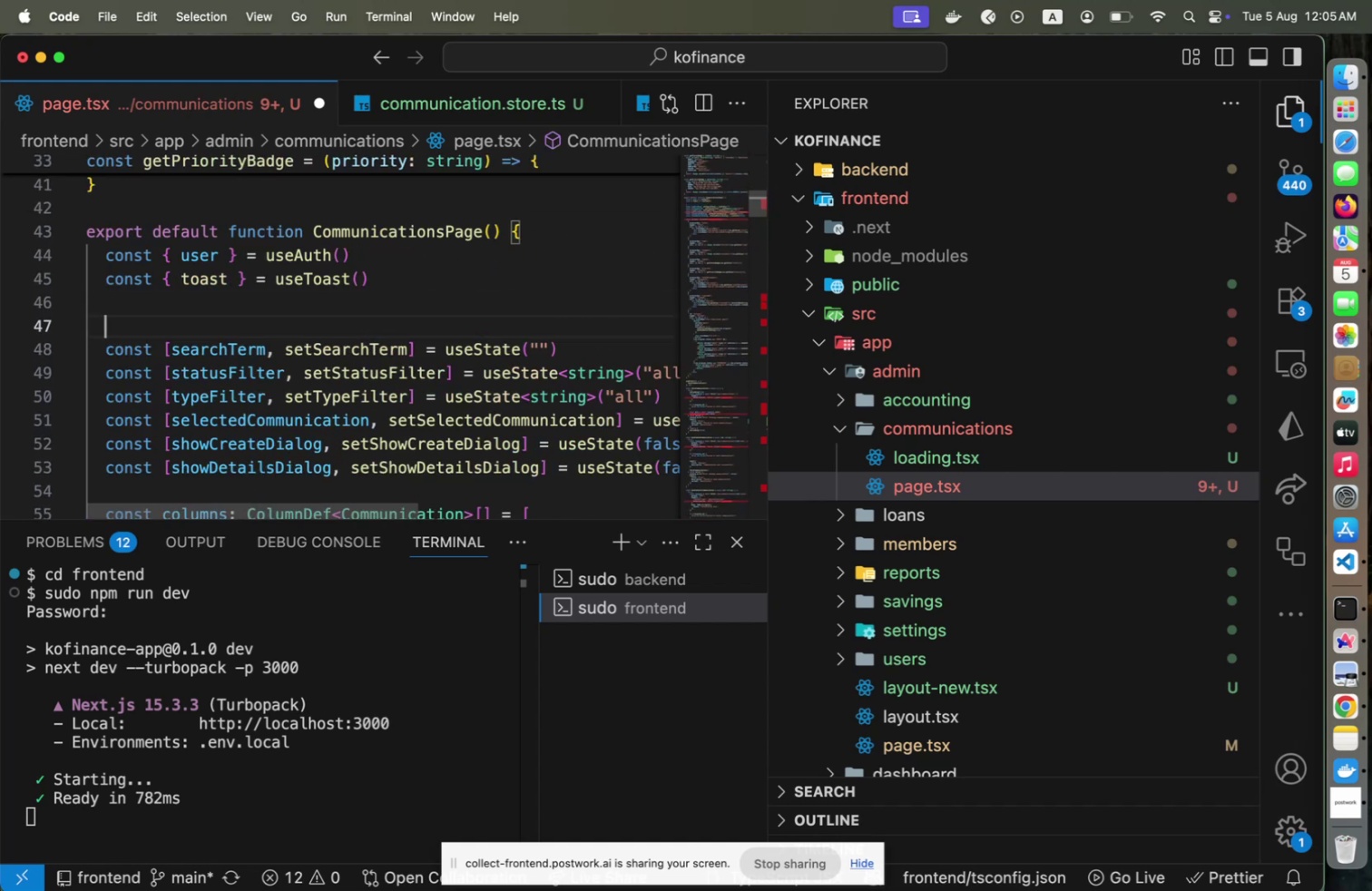 
key(ArrowDown)
 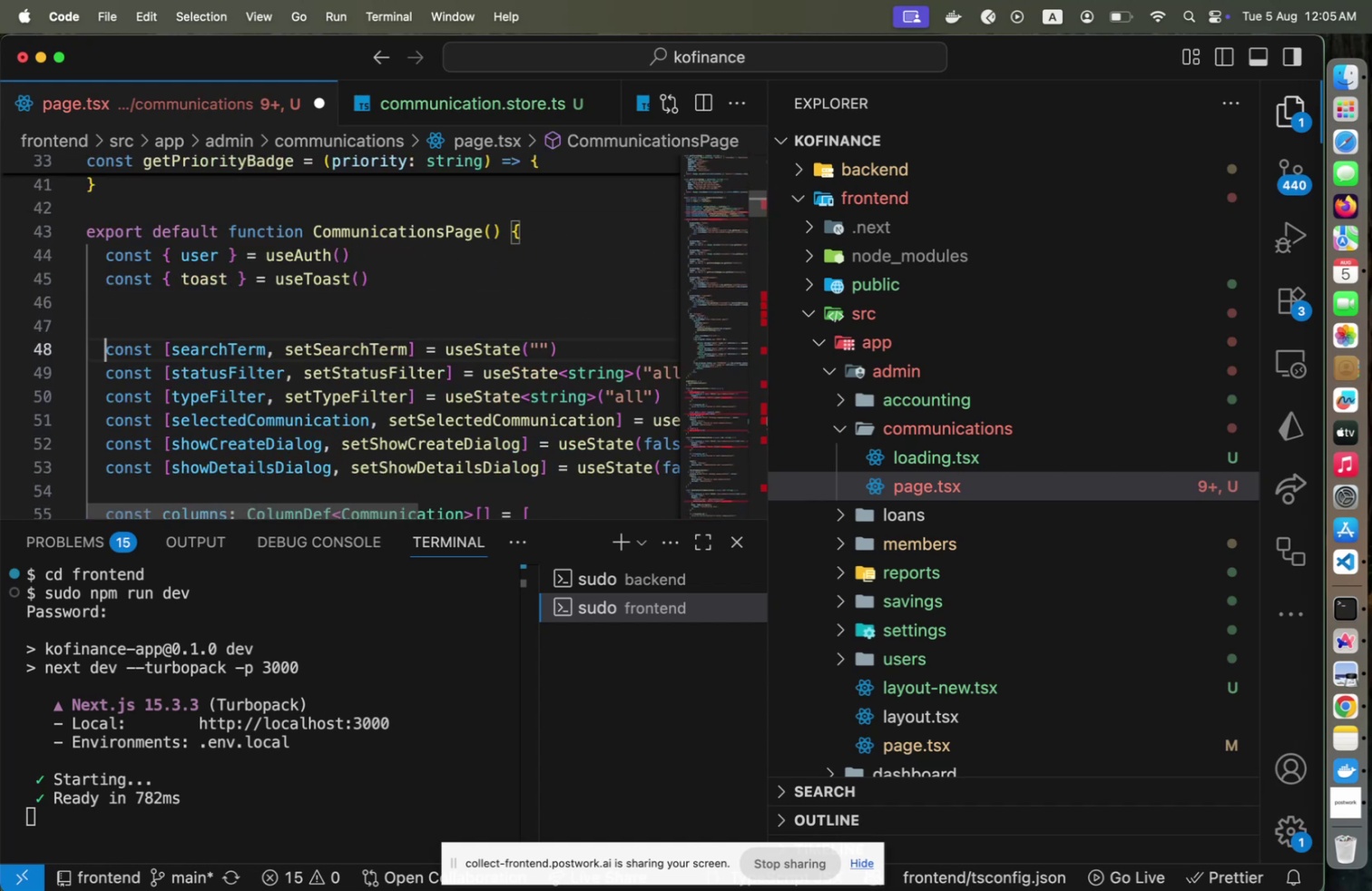 
key(ArrowDown)
 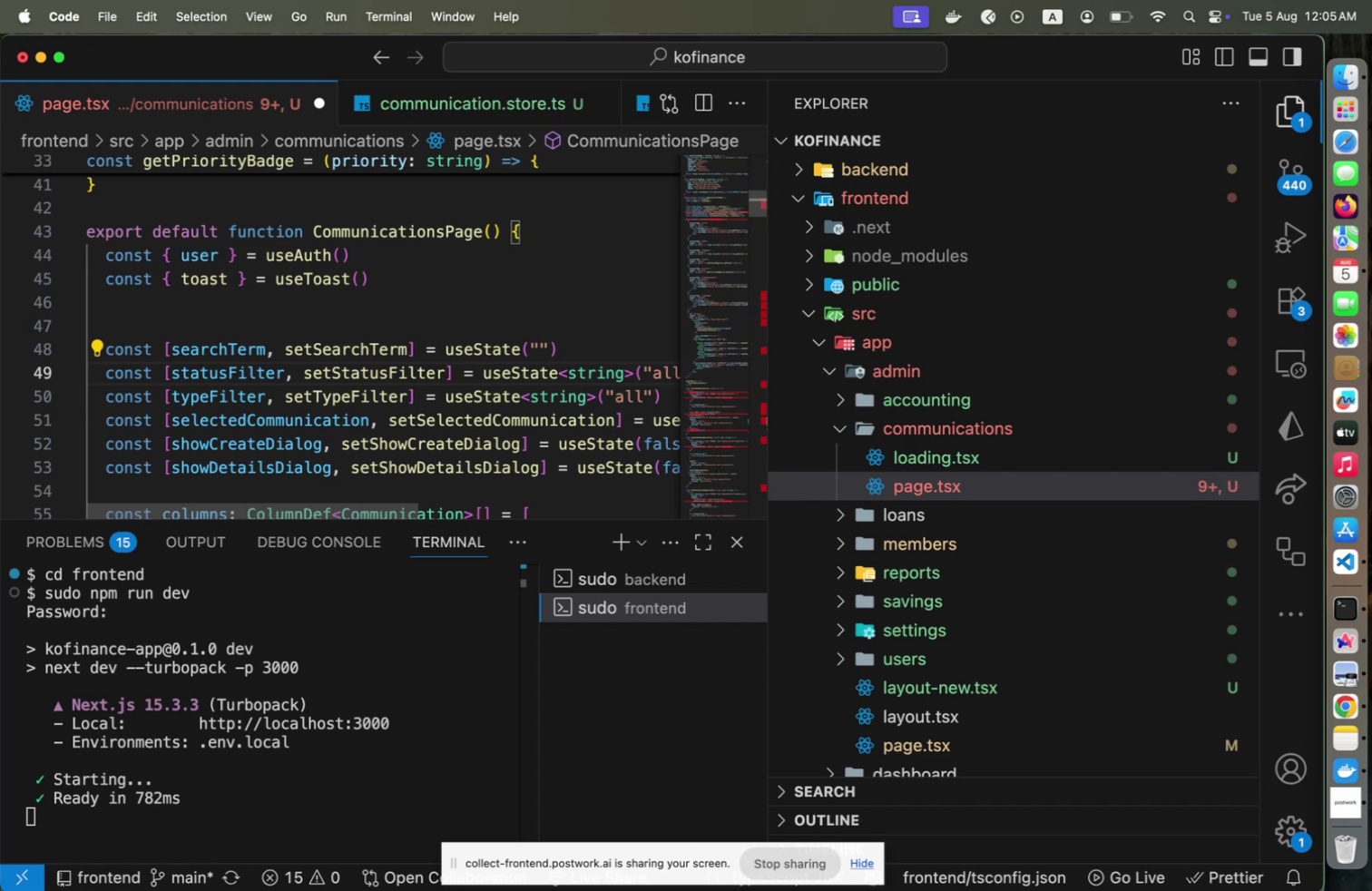 
key(ArrowDown)
 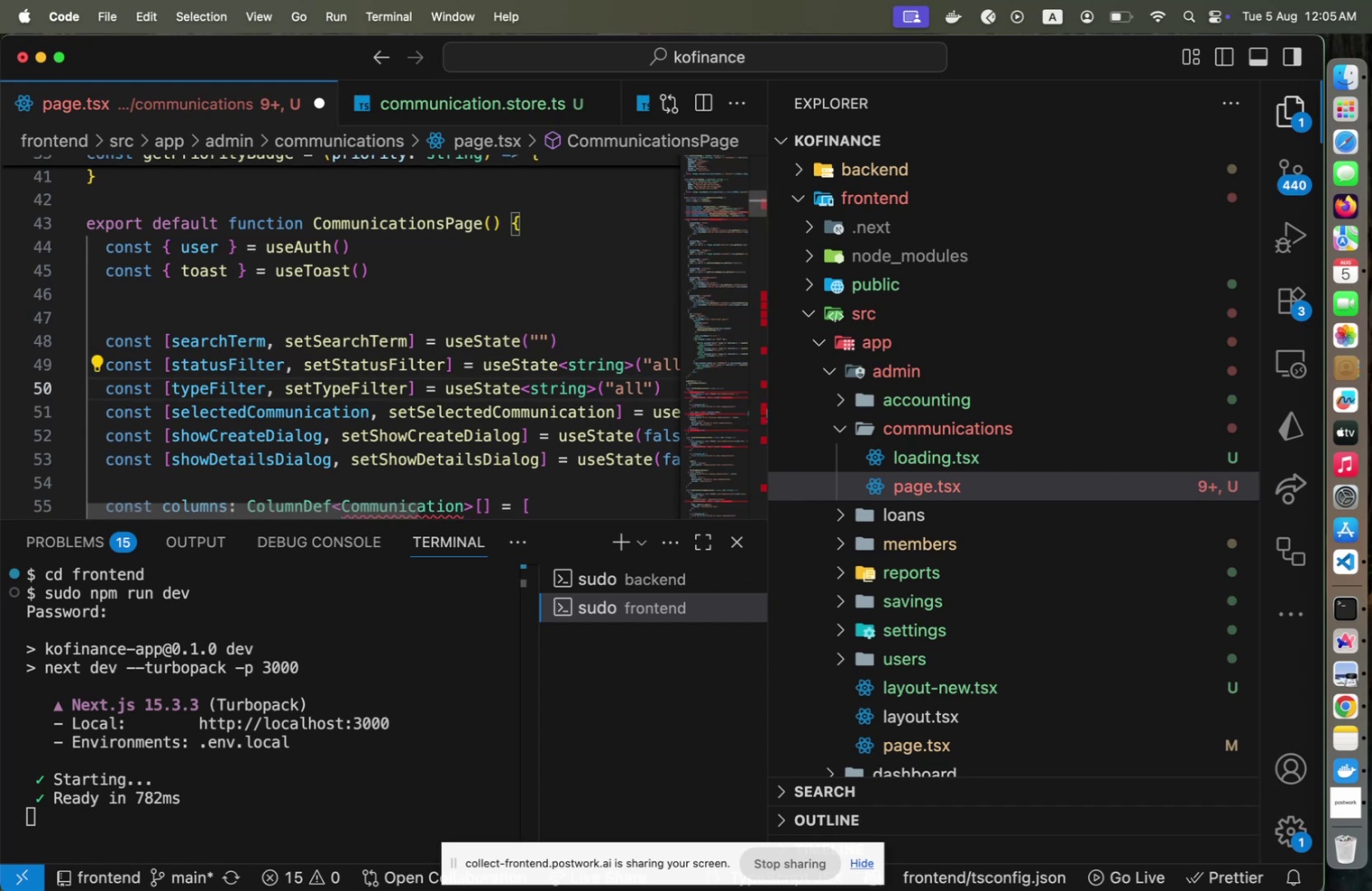 
key(ArrowDown)
 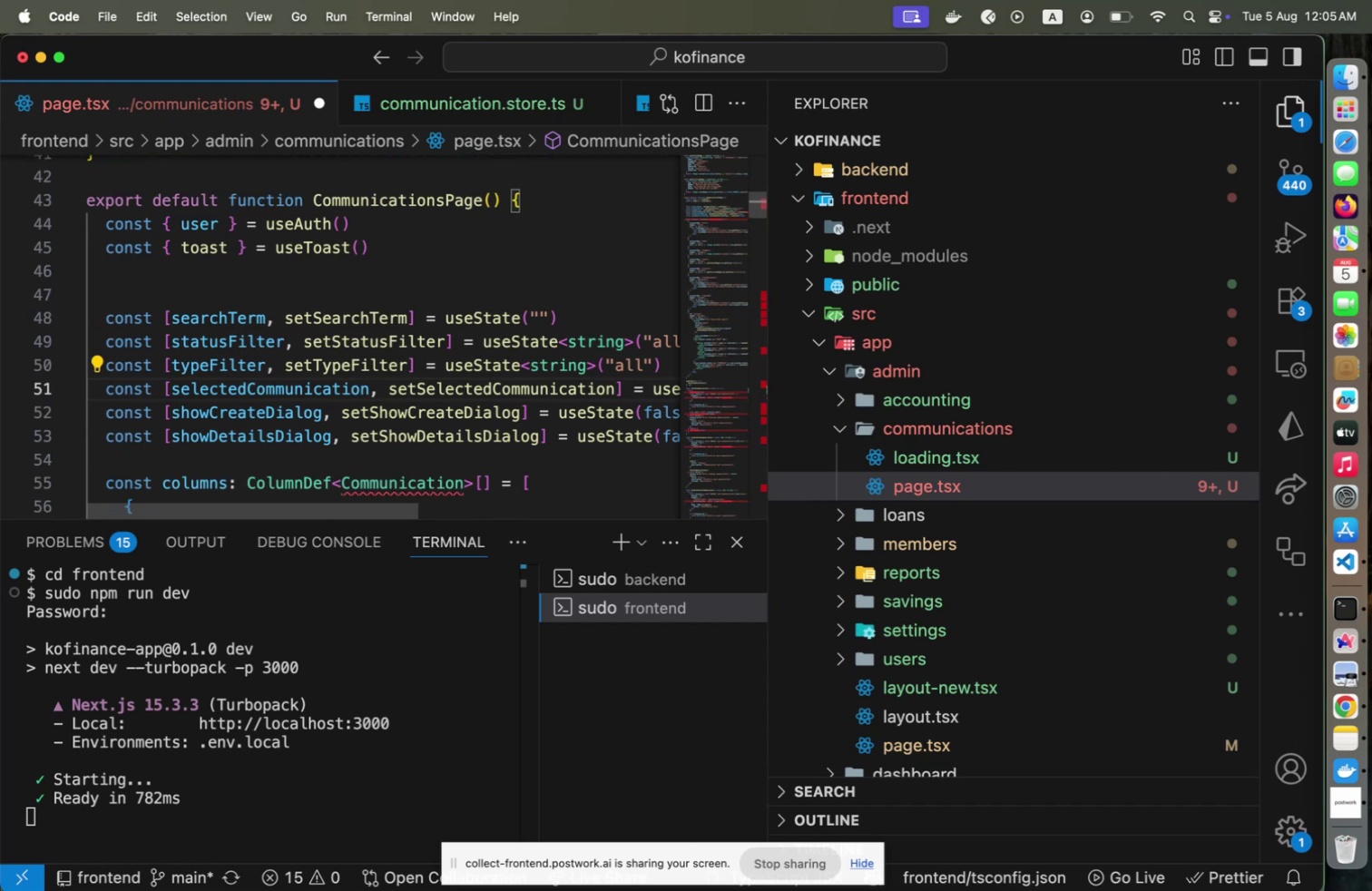 
key(Shift+ArrowDown)
 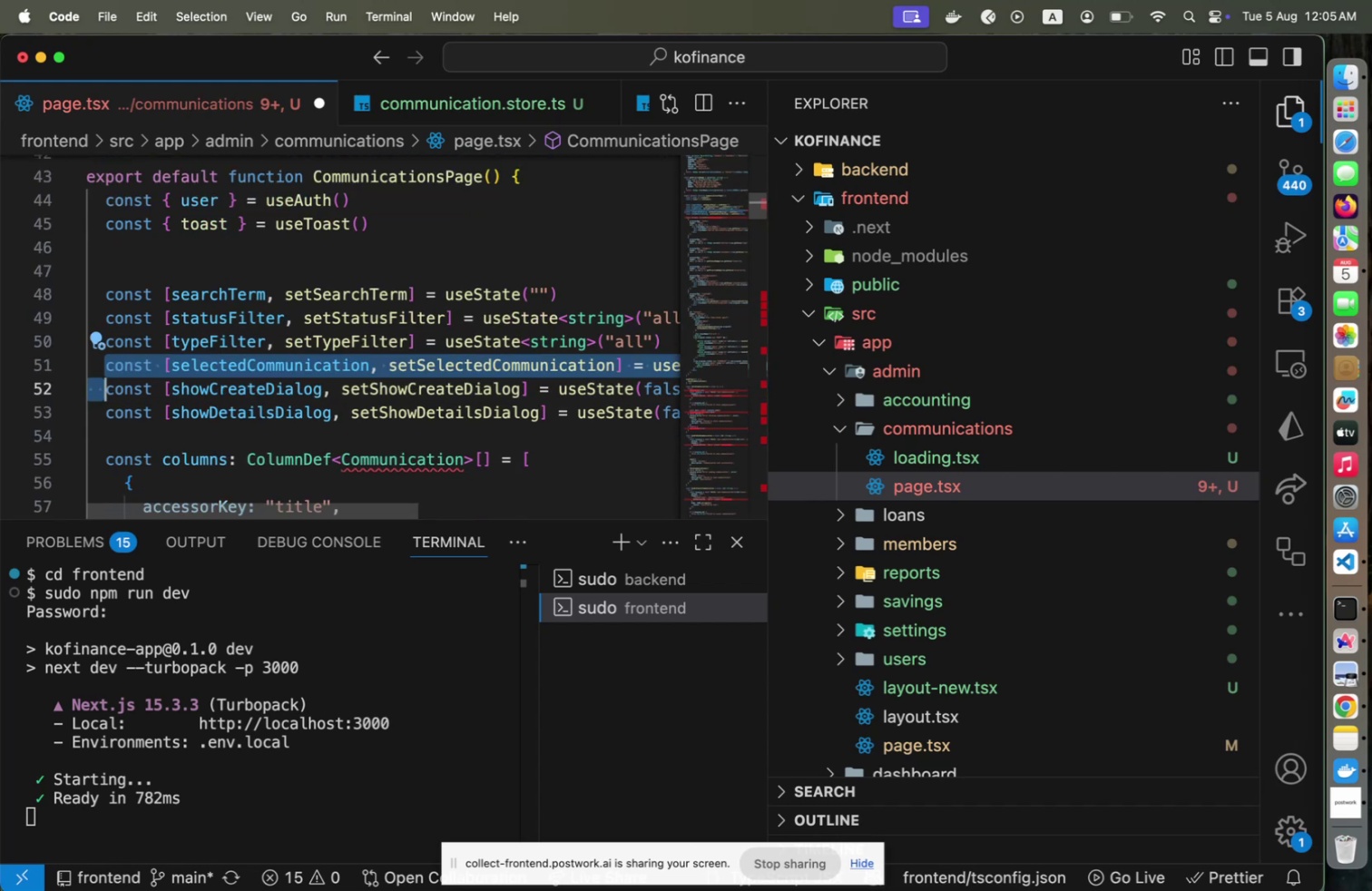 
key(ArrowLeft)
 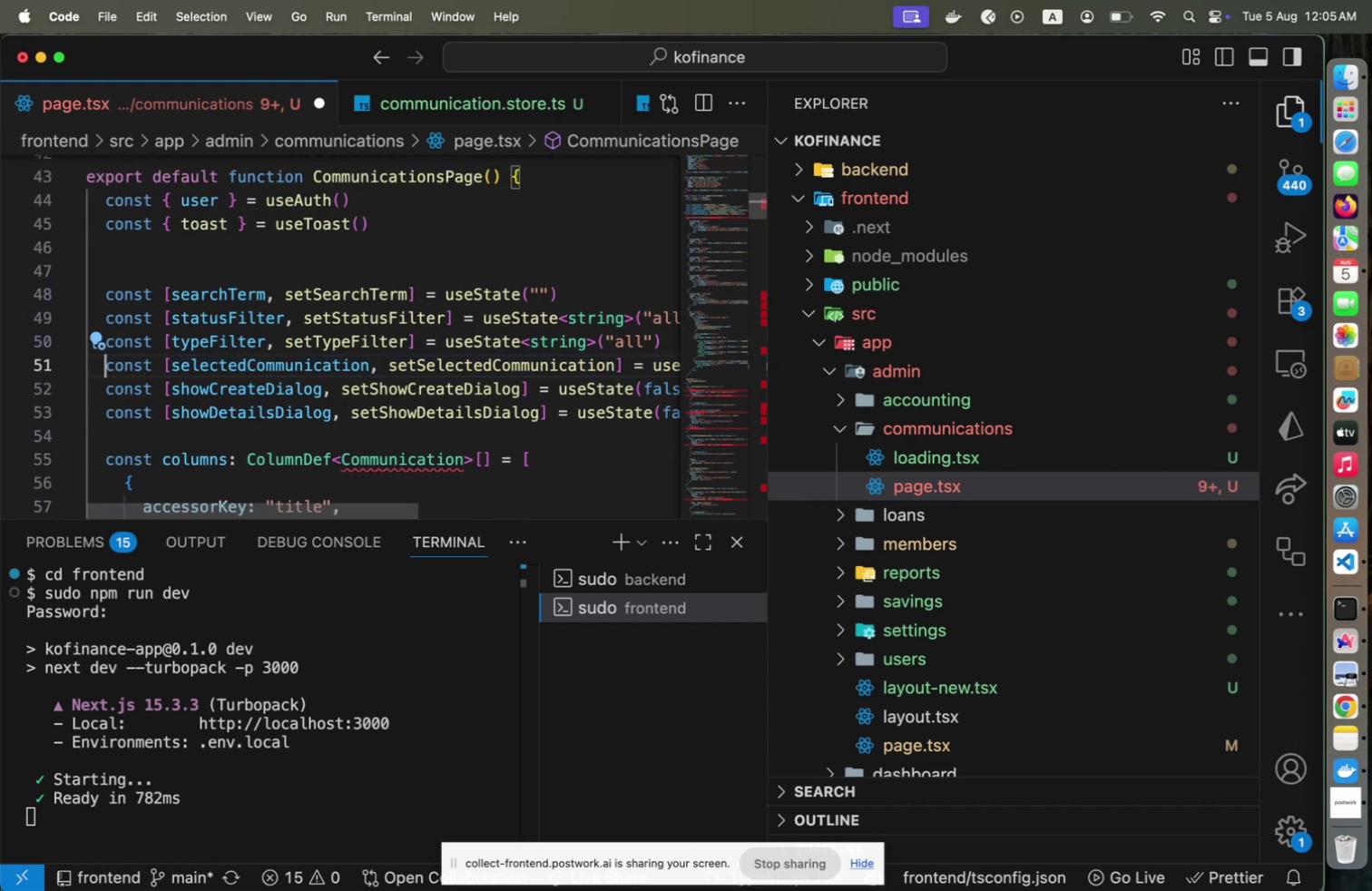 
key(Shift+End)
 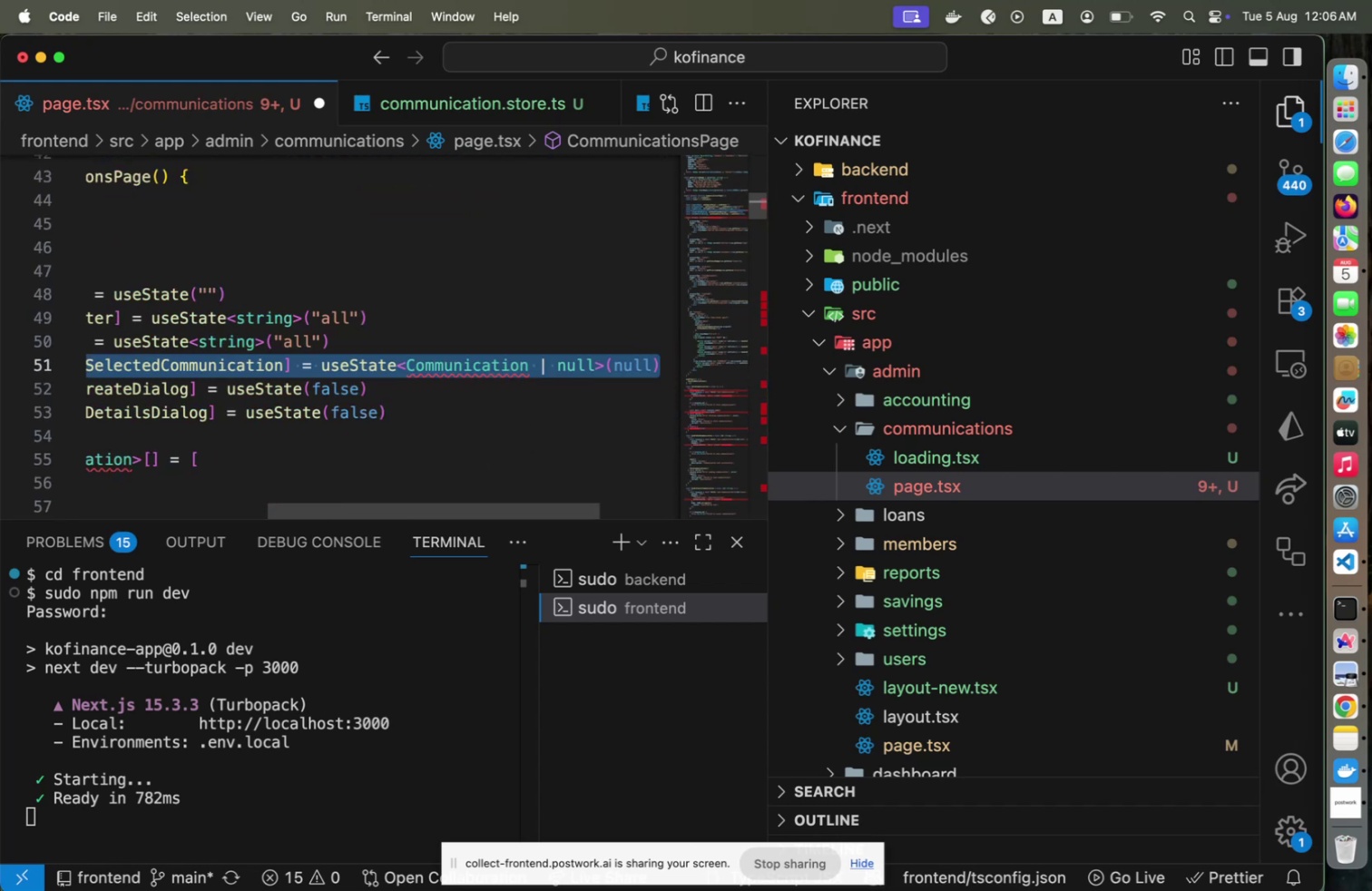 
key(Backspace)
 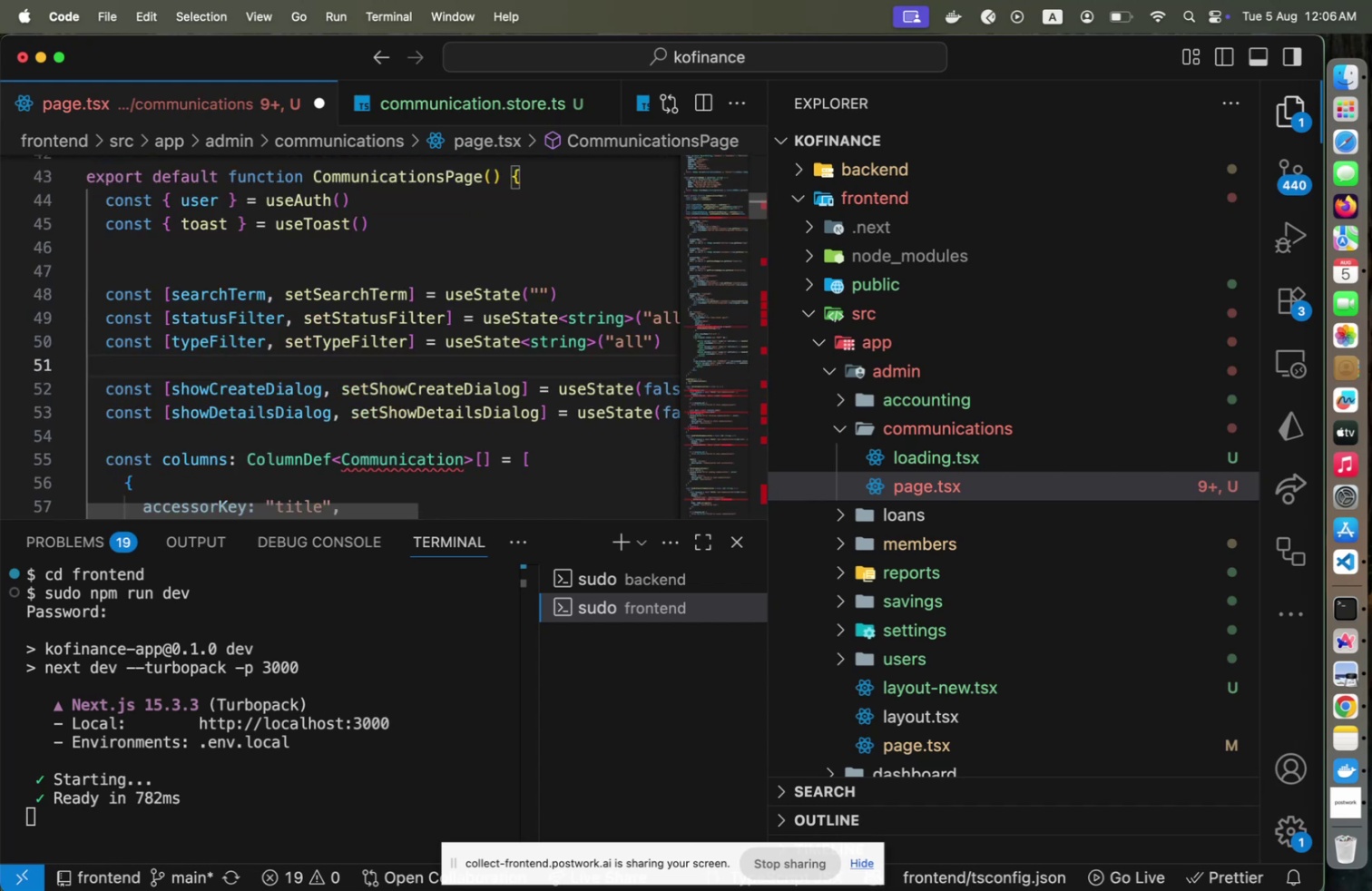 
key(ArrowDown)
 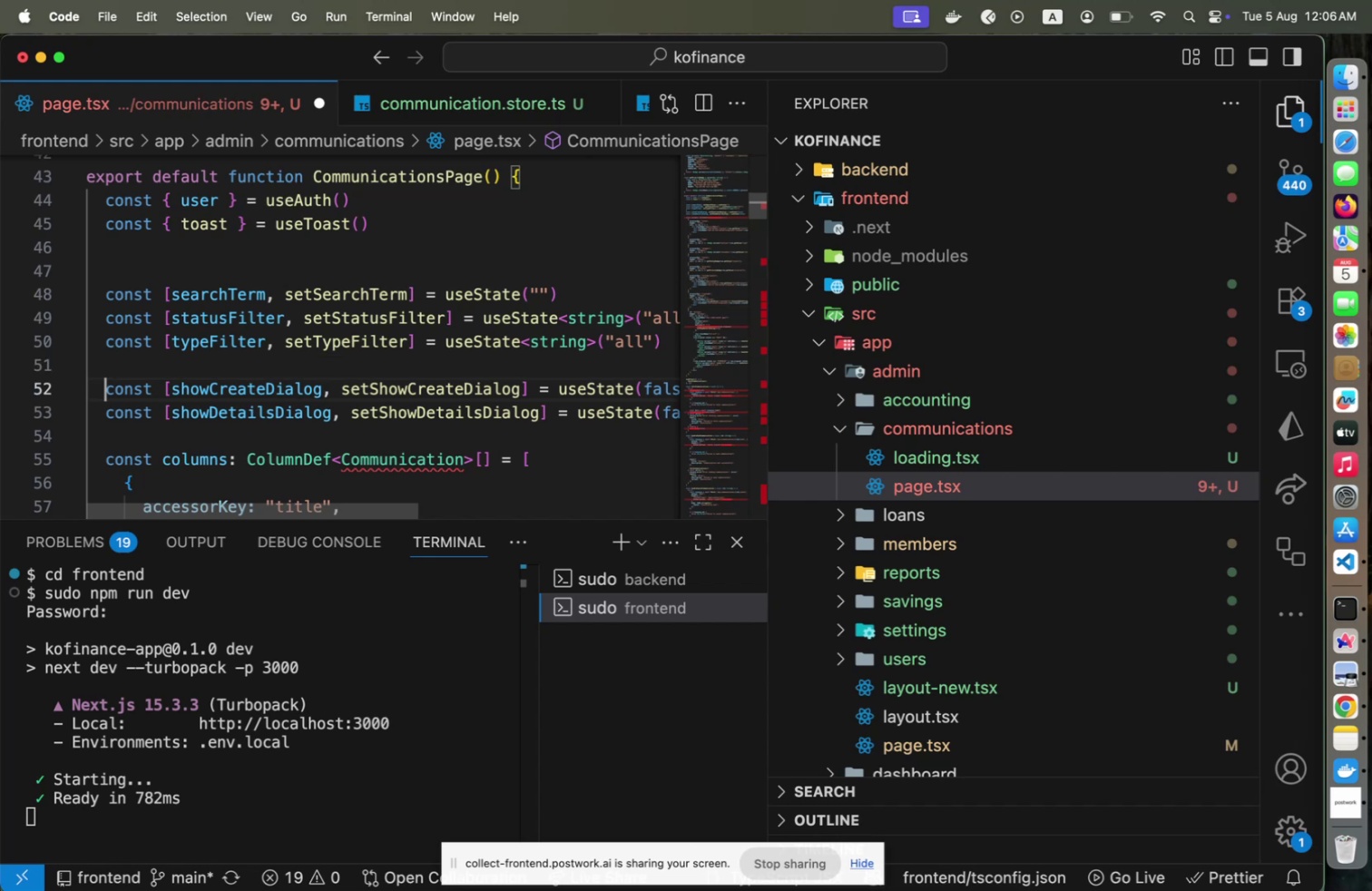 
key(ArrowDown)
 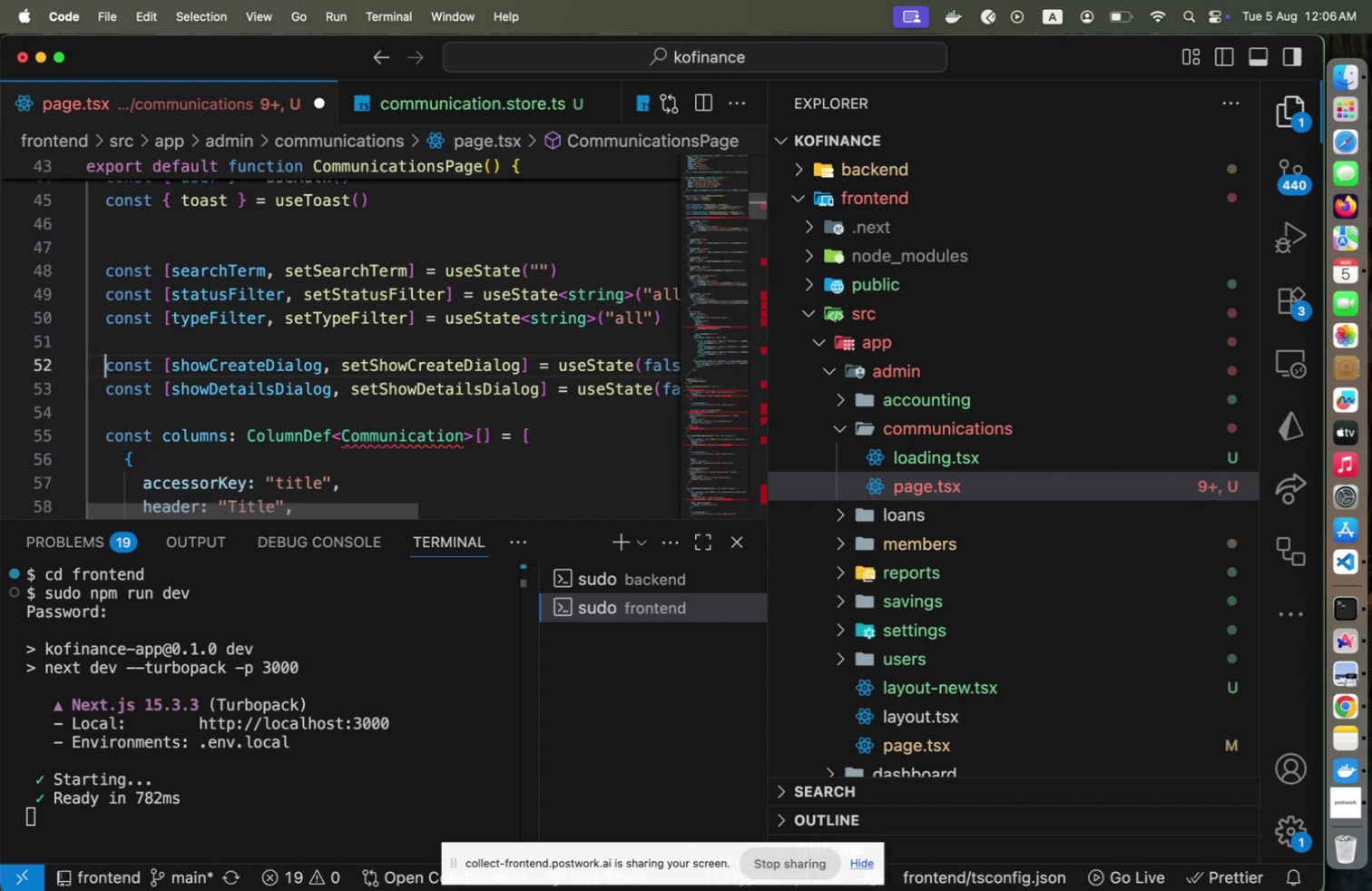 
key(ArrowUp)
 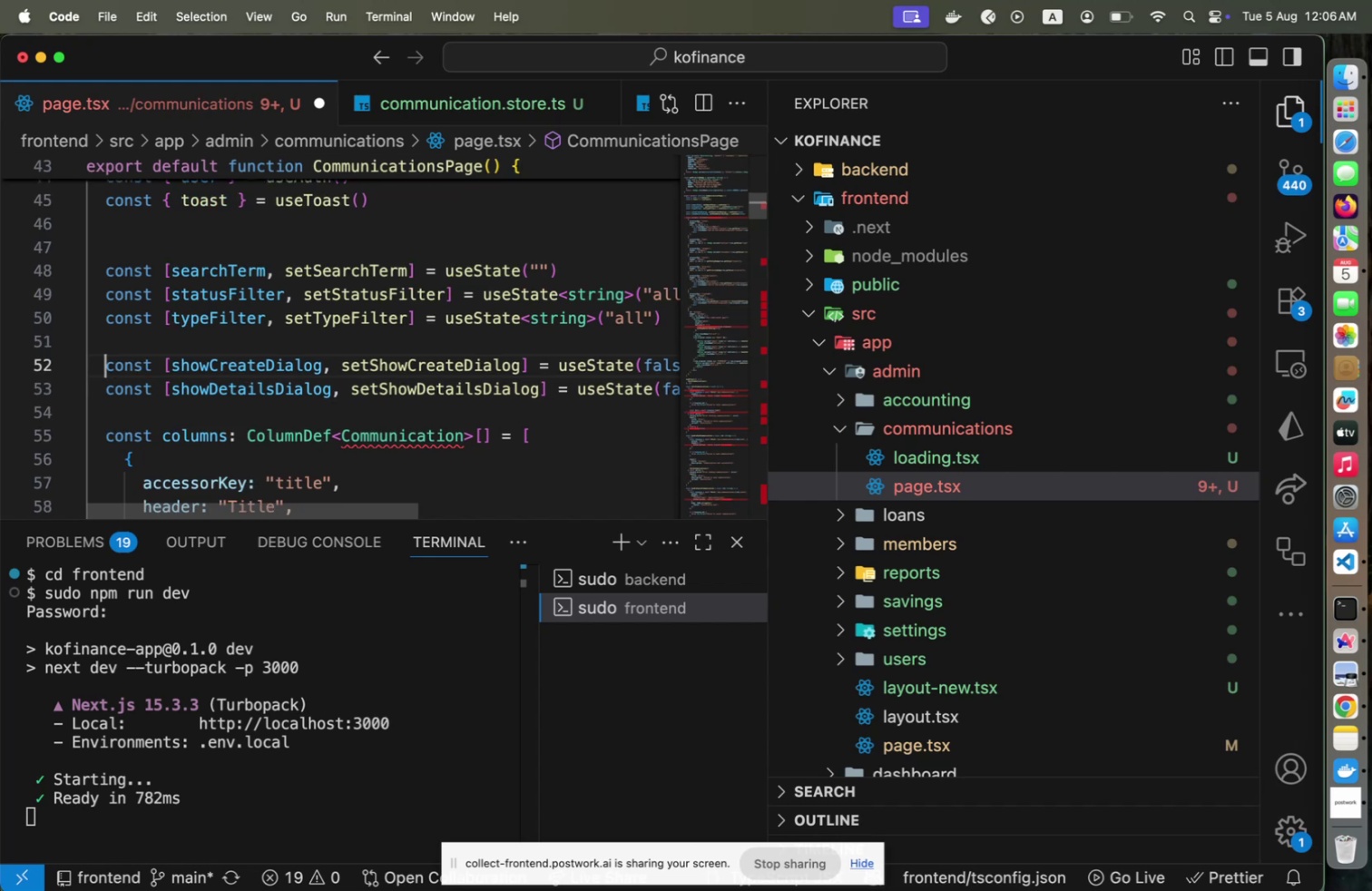 
key(ArrowUp)
 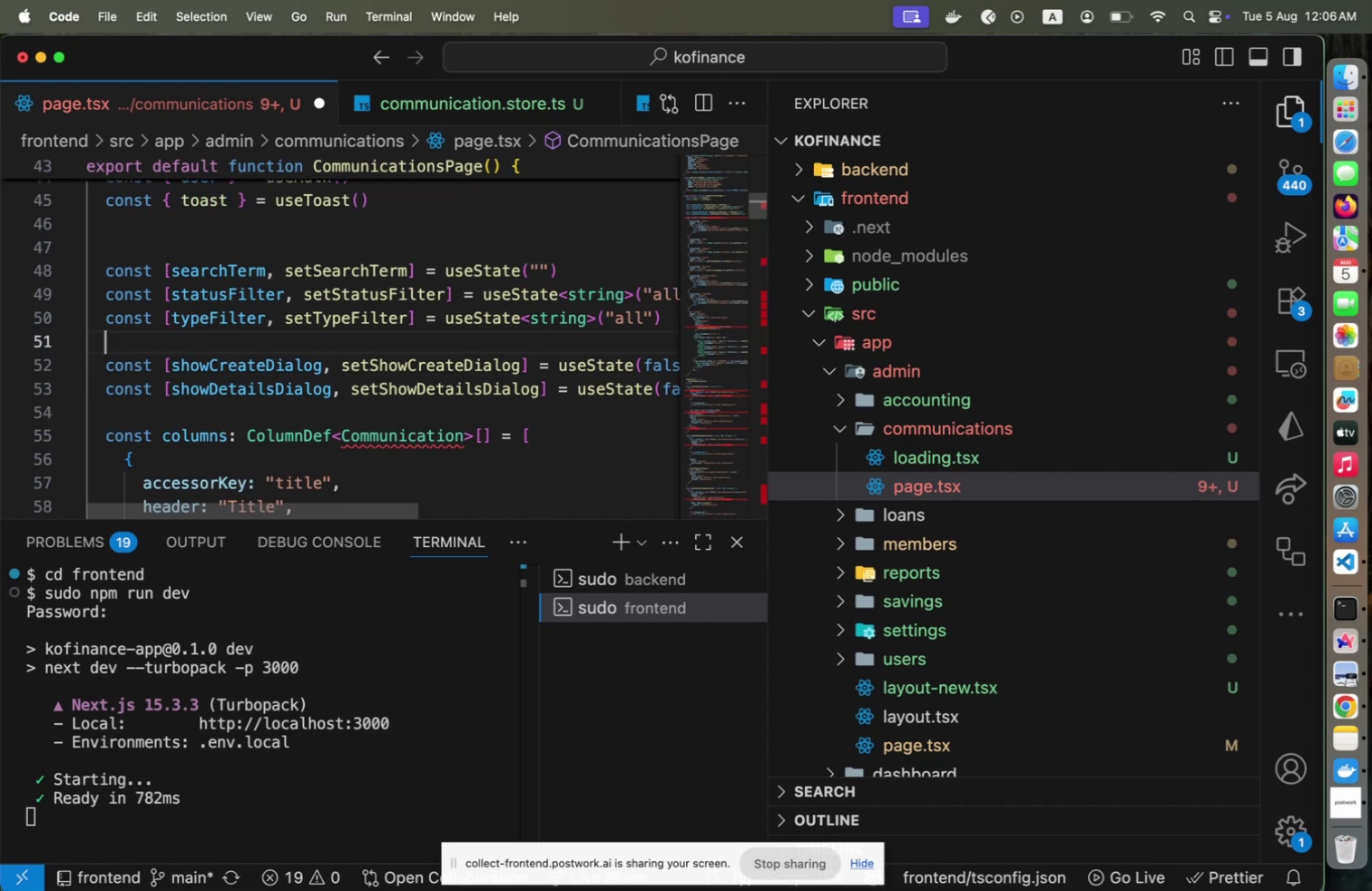 
key(ArrowUp)
 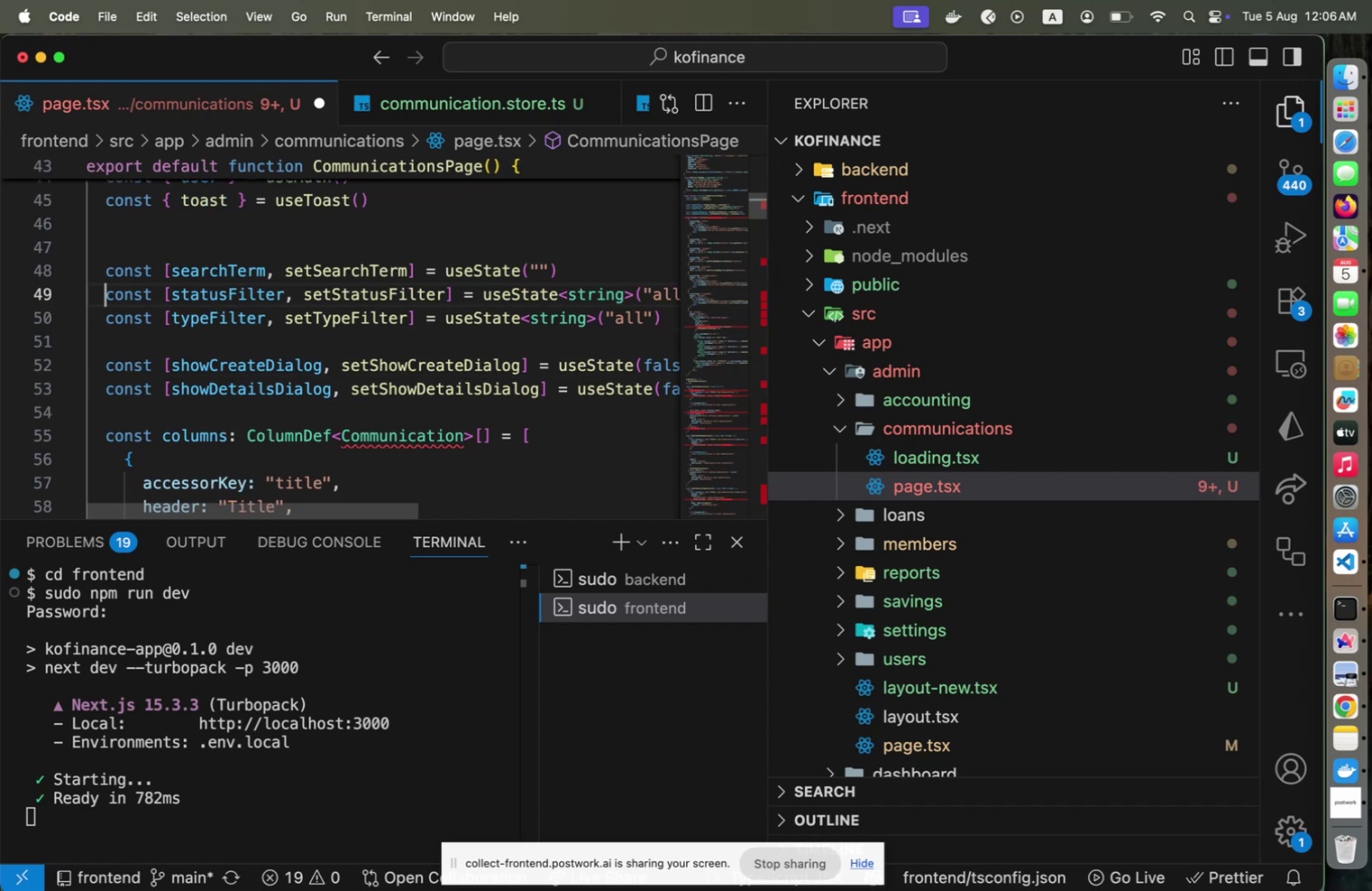 
key(ArrowUp)
 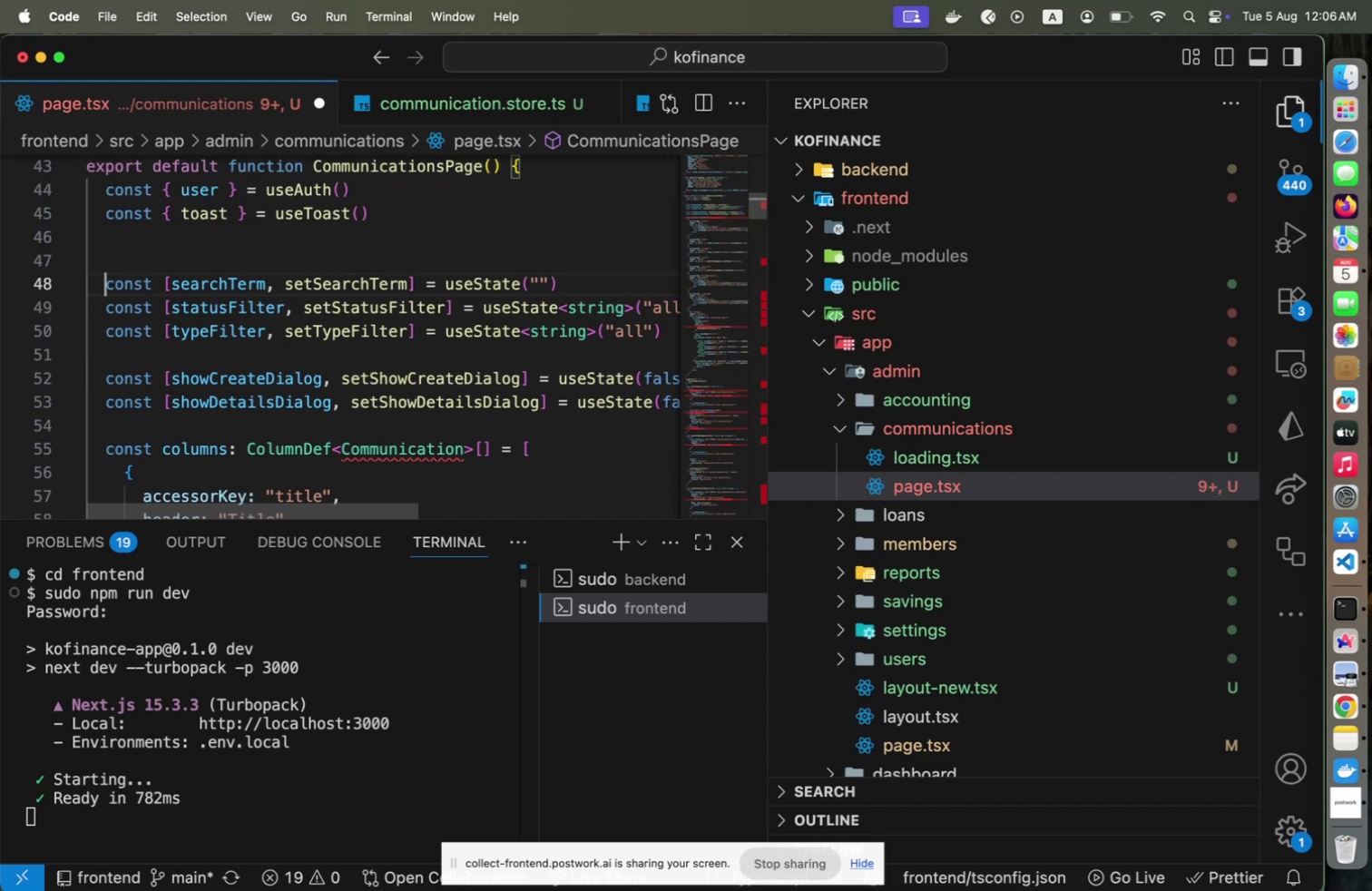 
key(ArrowUp)
 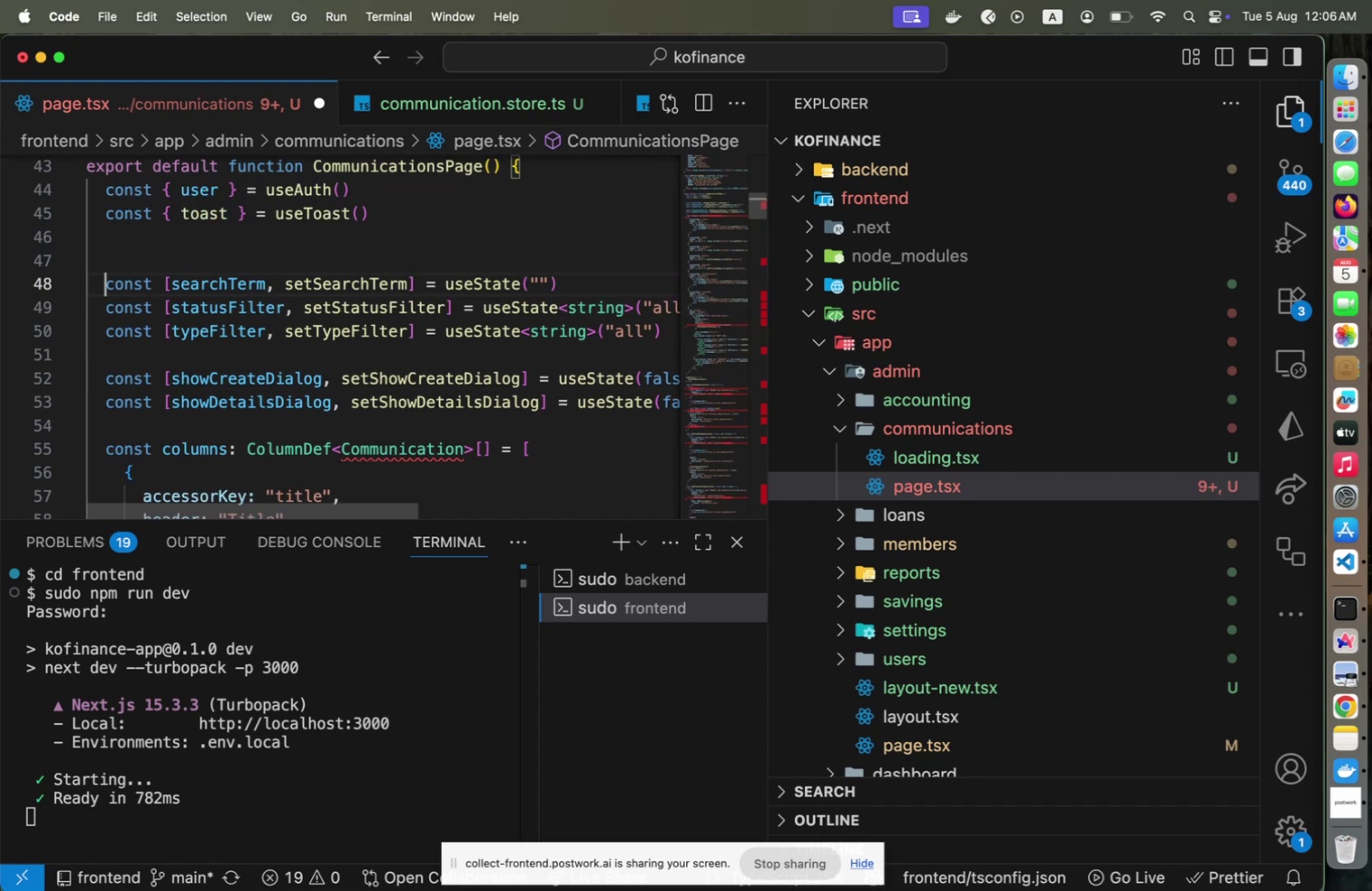 
key(ArrowUp)
 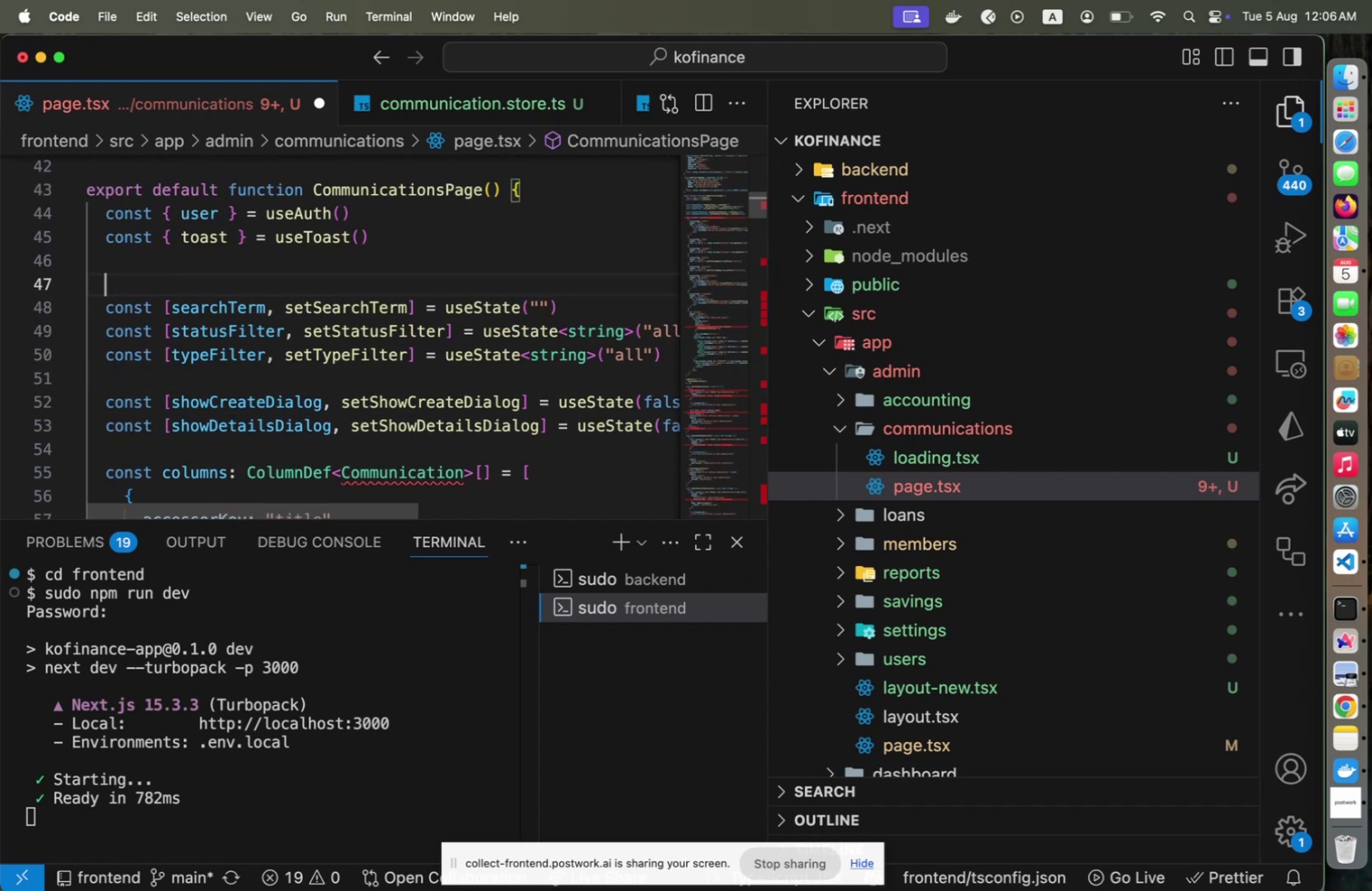 
key(ArrowUp)
 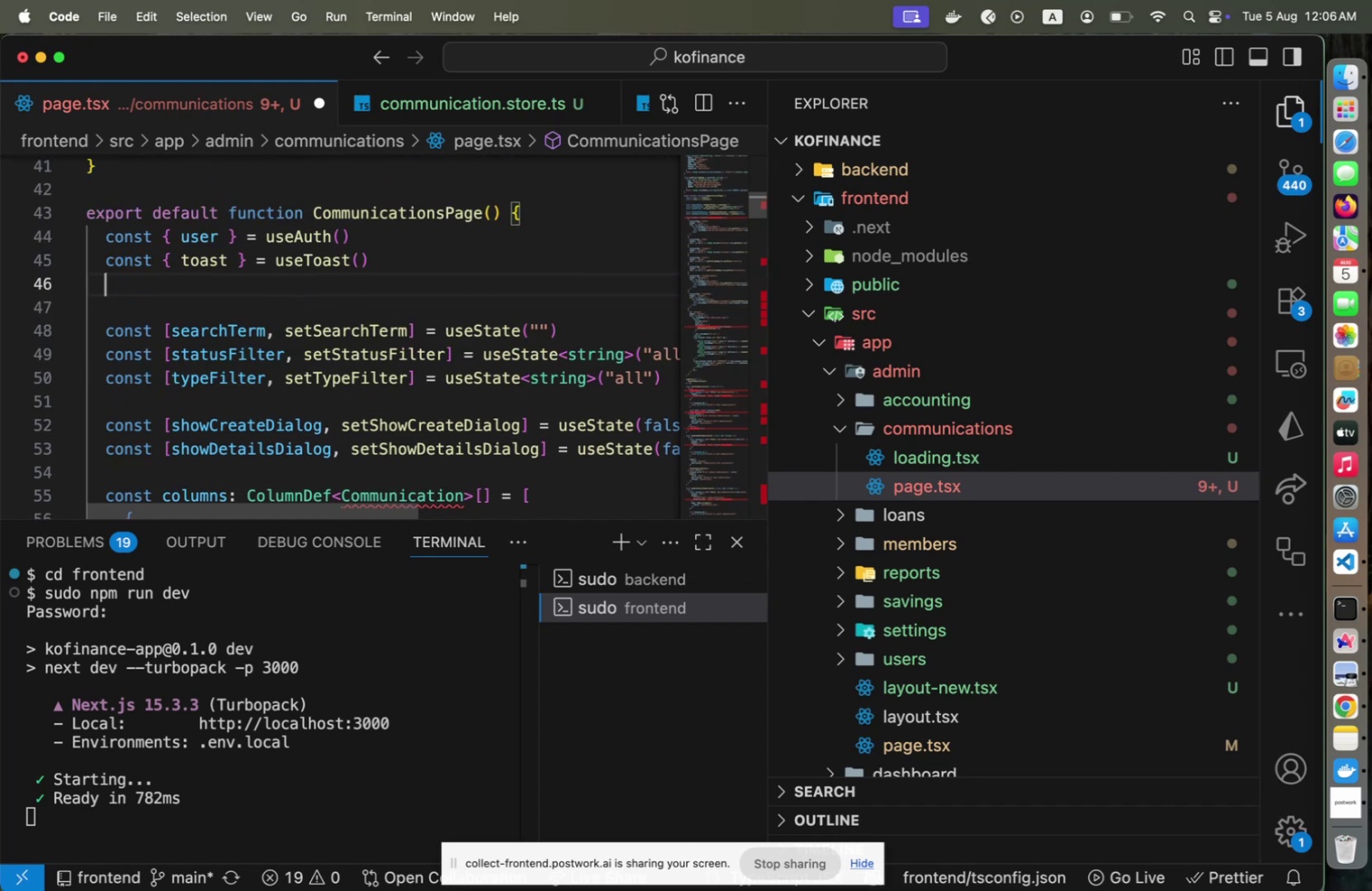 
type(const { )
 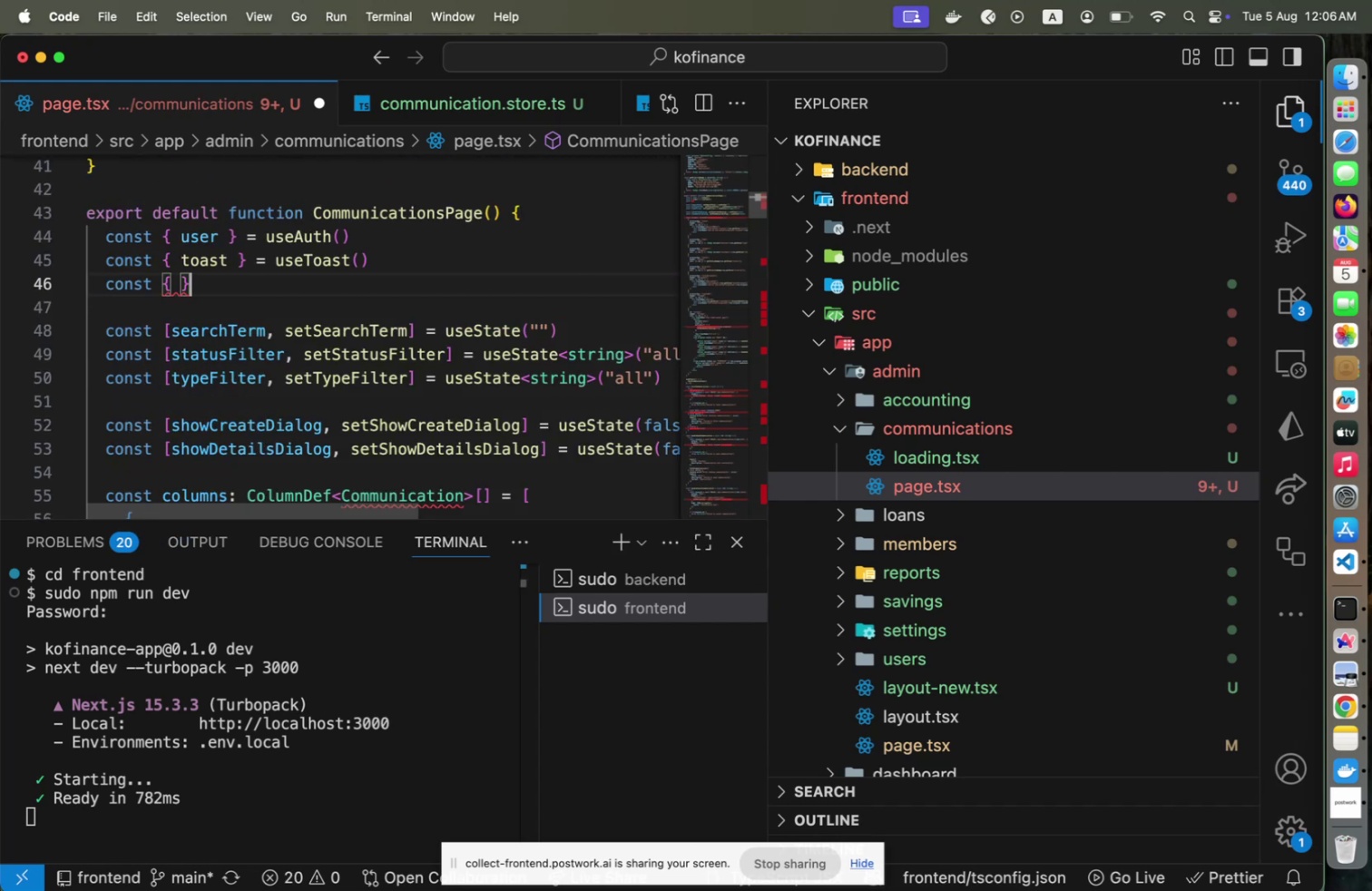 
 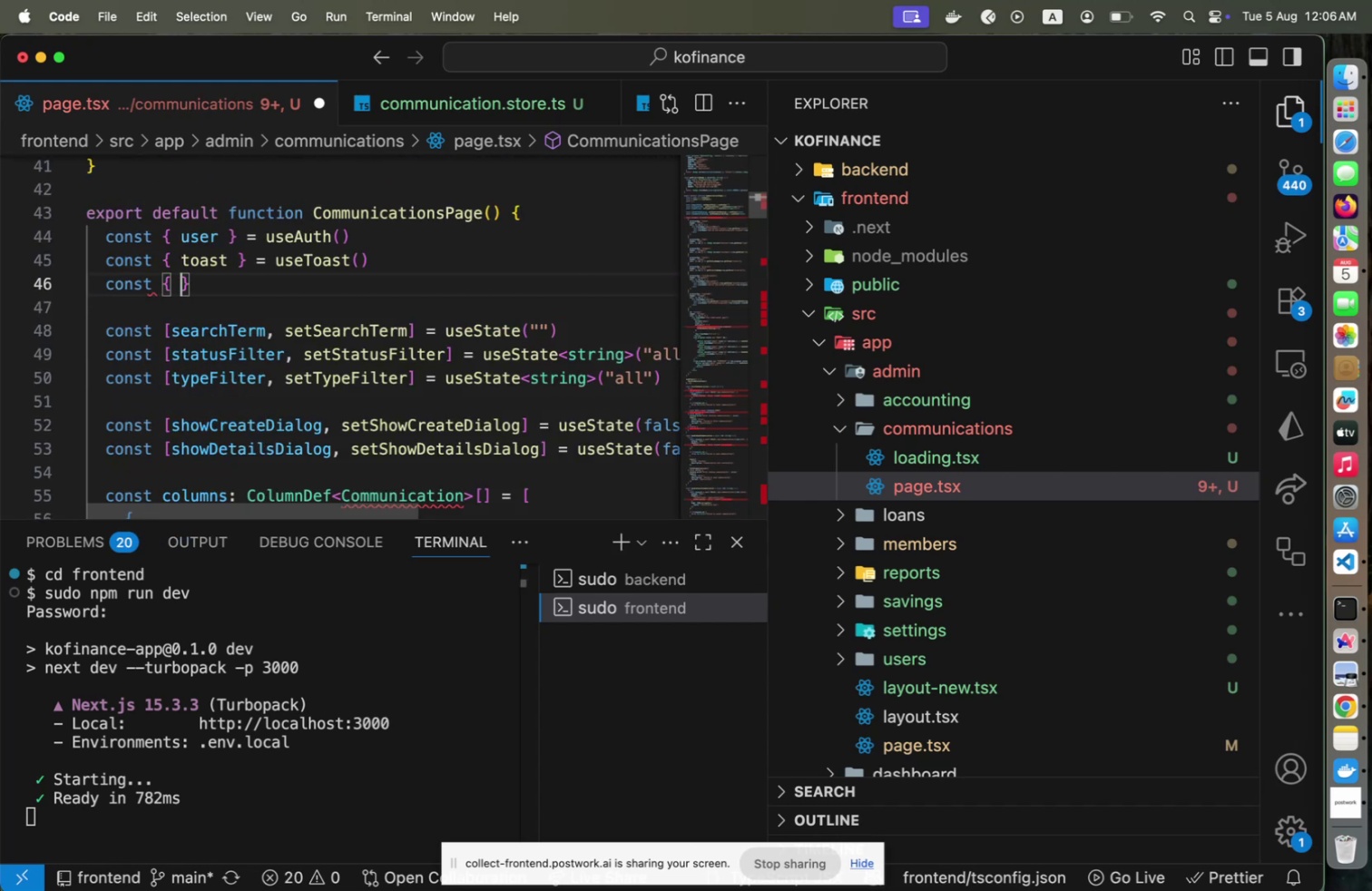 
key(ArrowRight)
 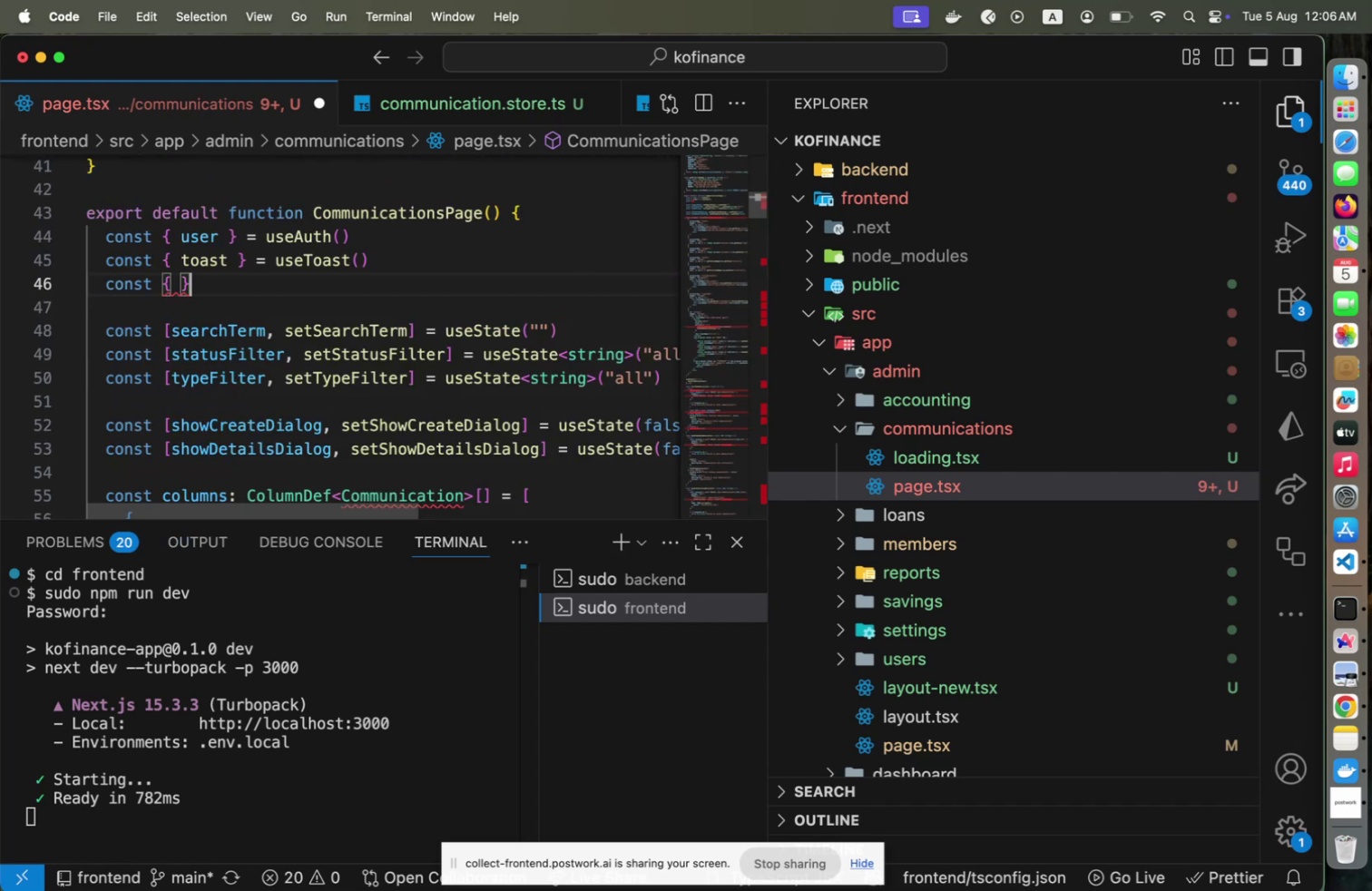 
type(  )
key(Backspace)
key(Backspace)
type( = useComm)
 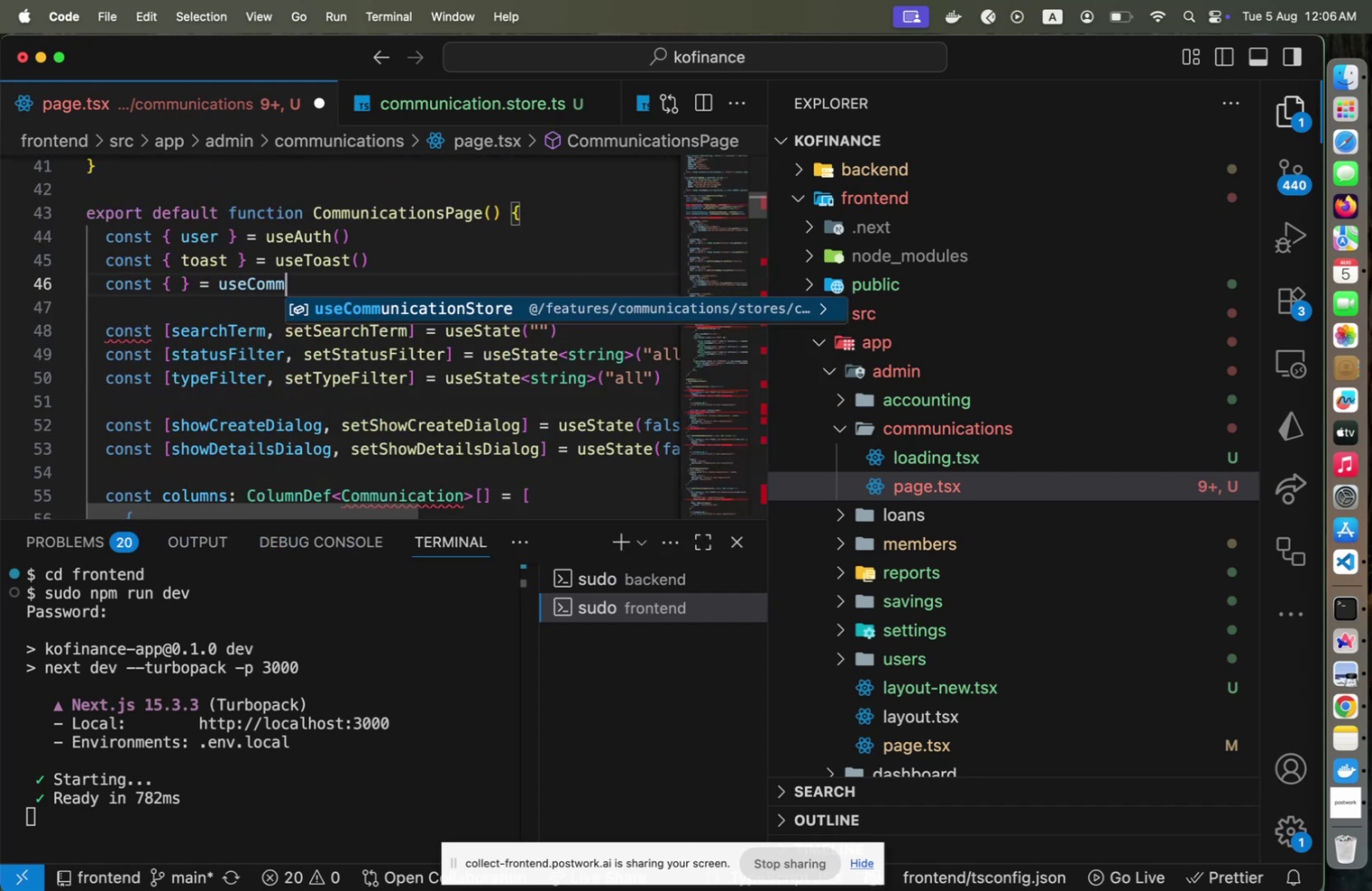 
key(Enter)
 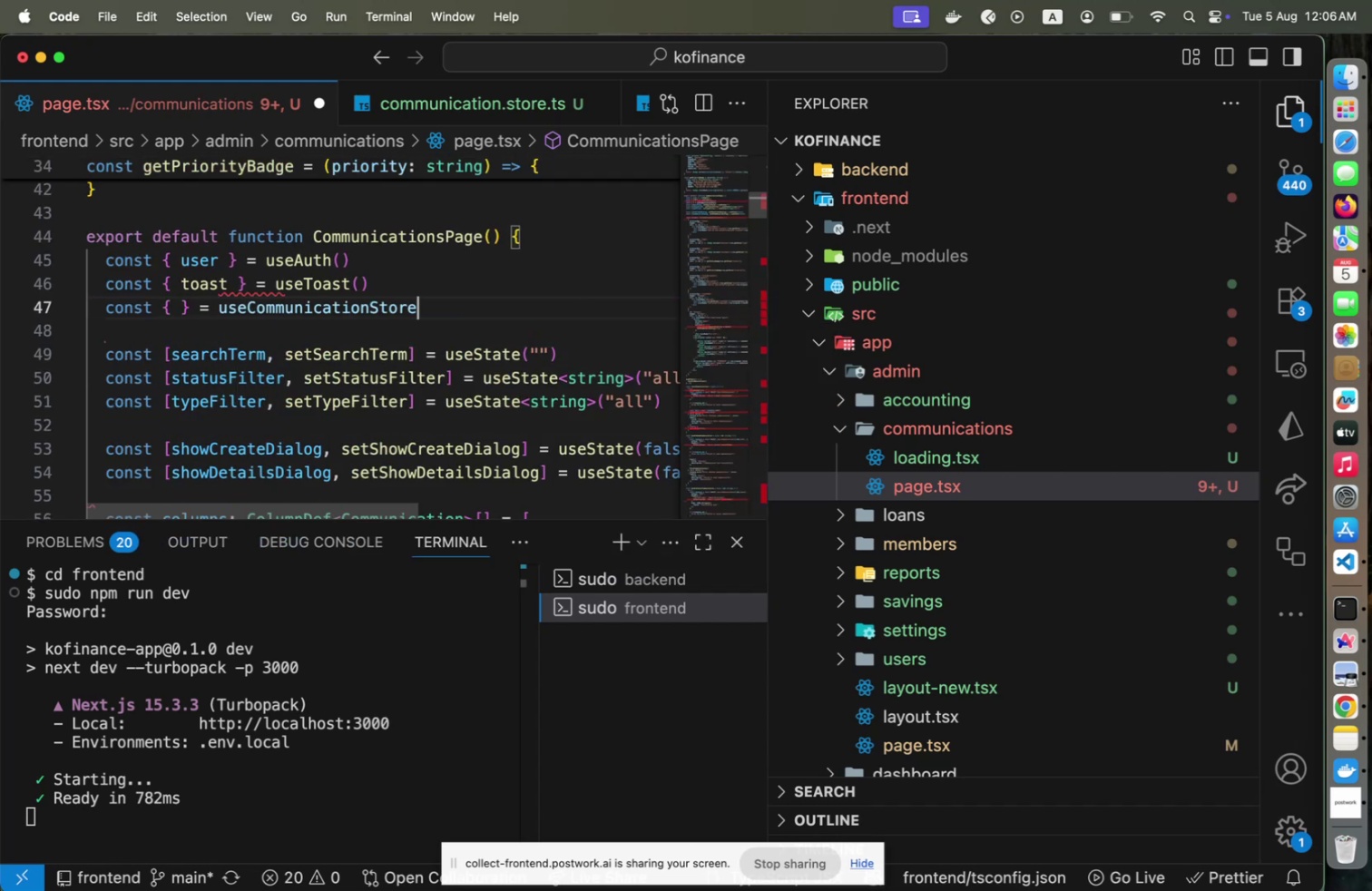 
type(()'[Fn])
key(Backspace)
type(;[Fn])
key(Backspace)
type(;[Home])
 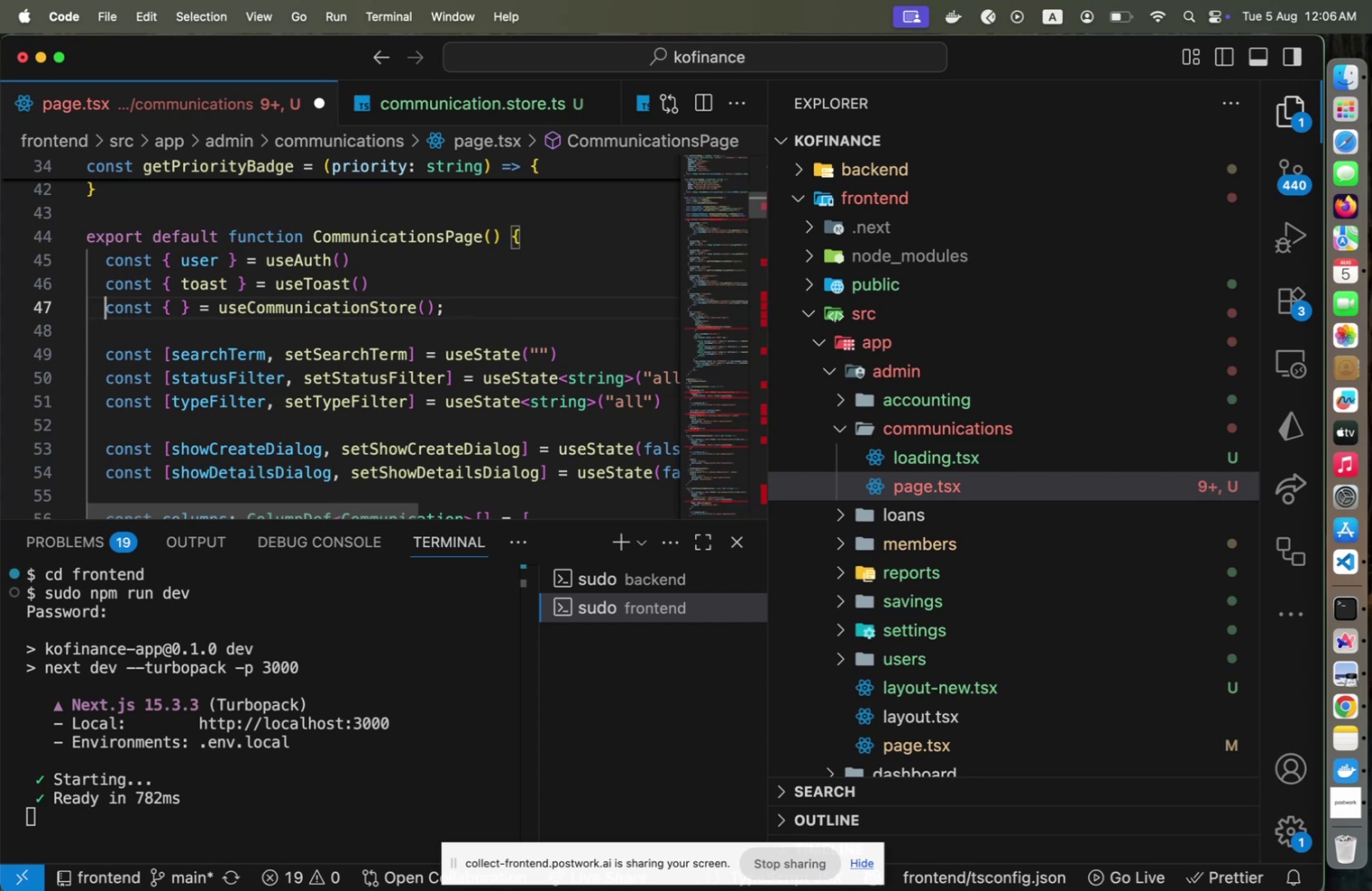 
key(ArrowRight)
 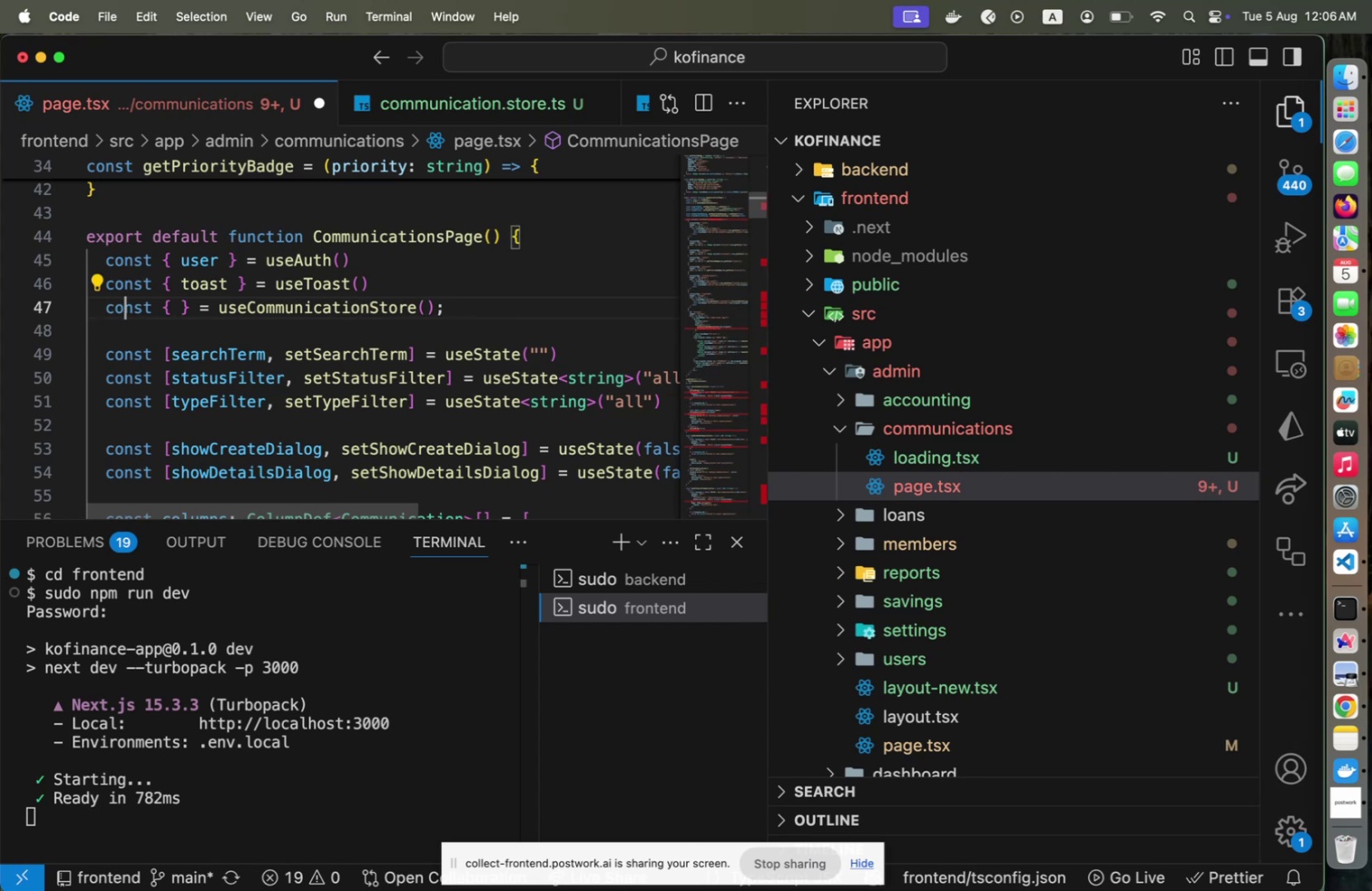 
key(ArrowRight)
 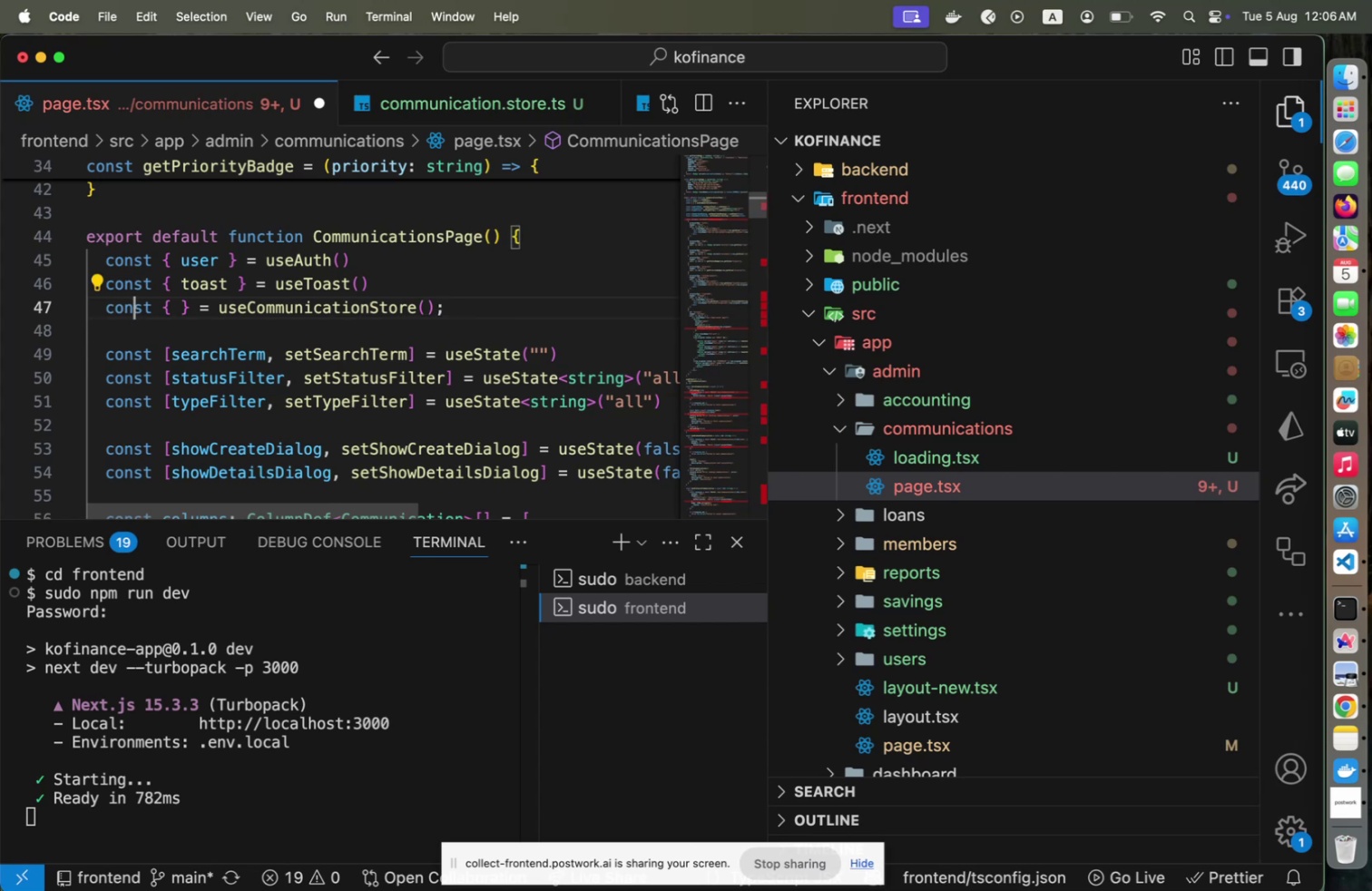 
key(ArrowRight)
 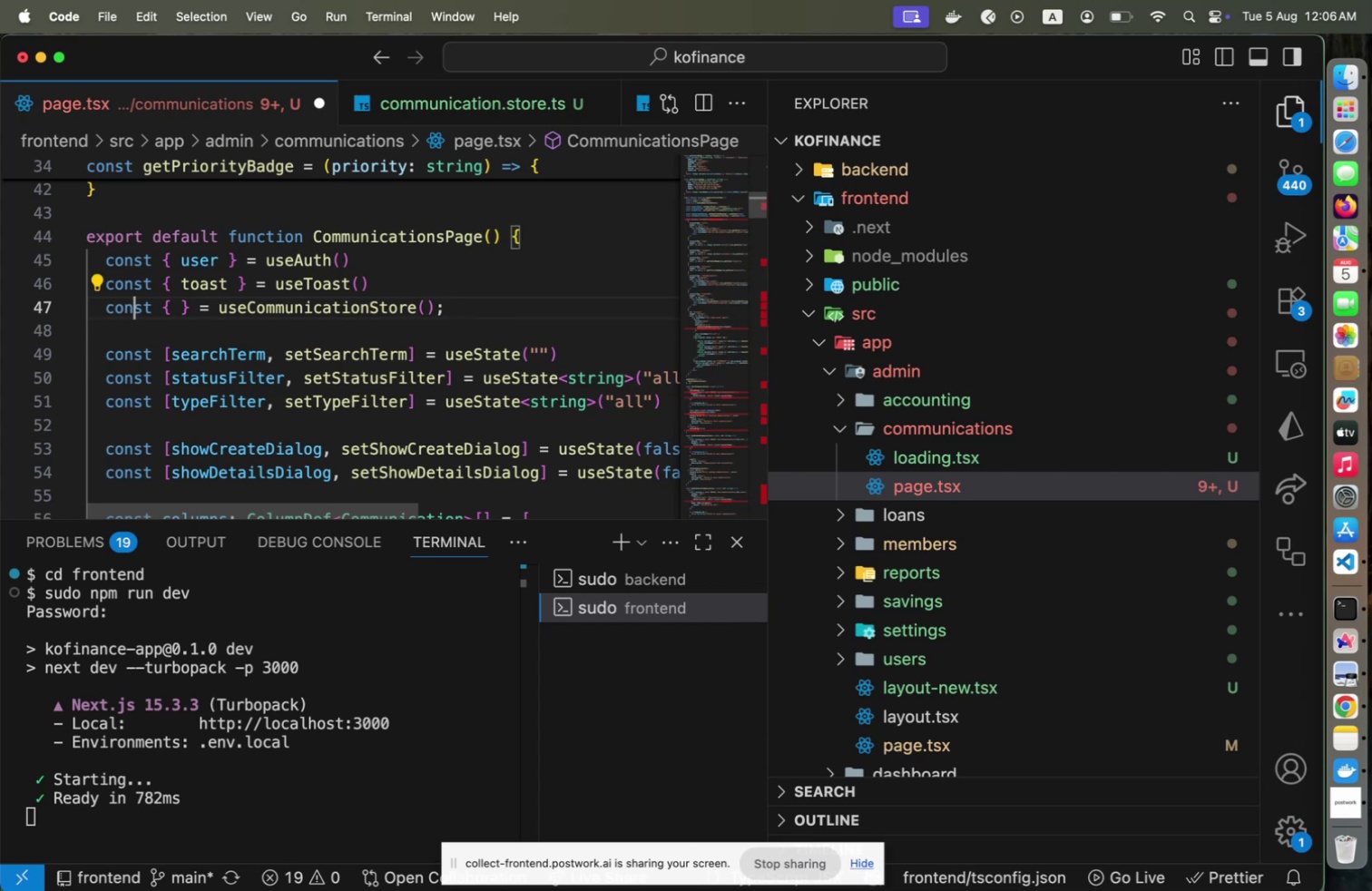 
key(ArrowRight)
 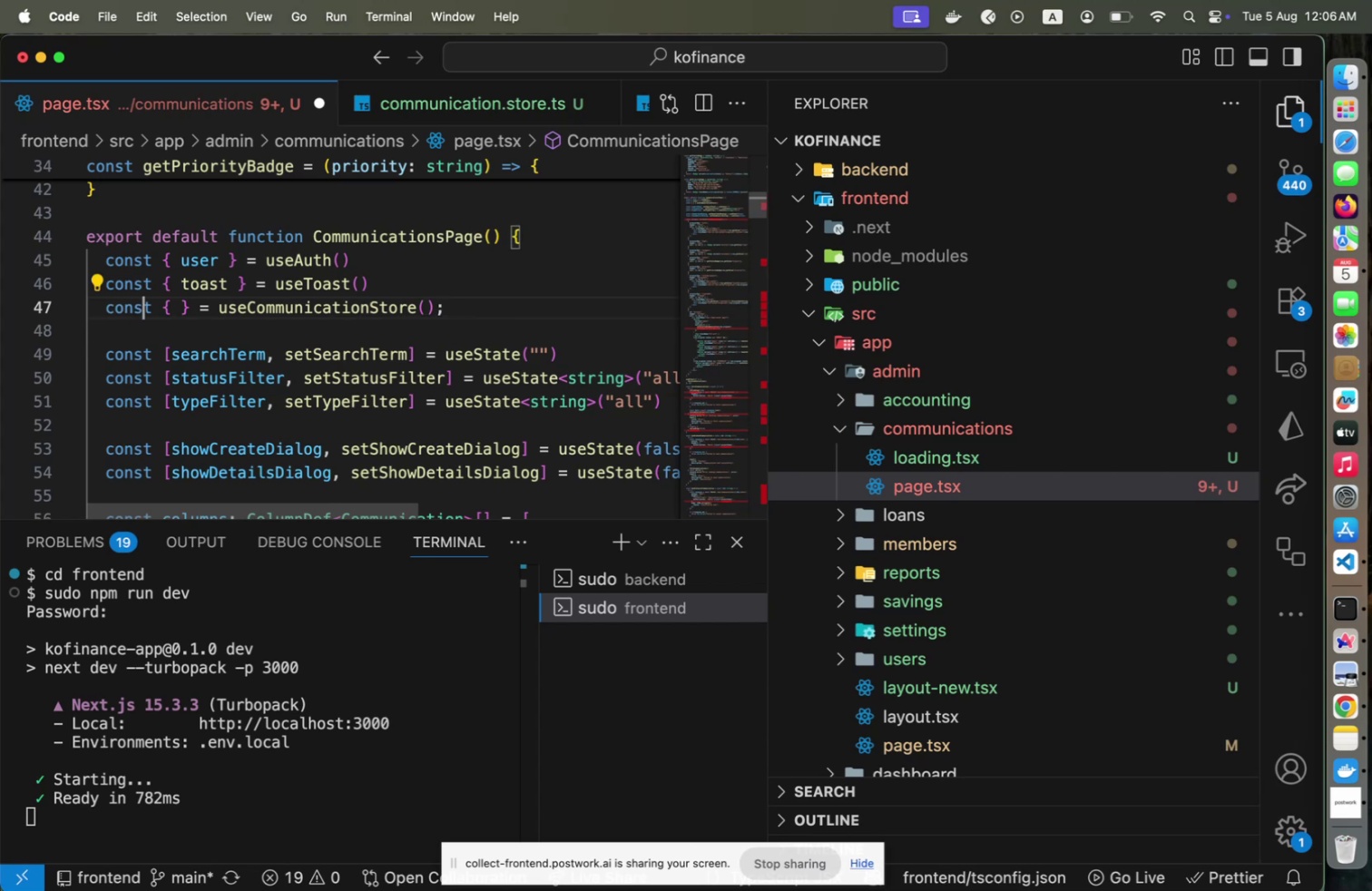 
key(ArrowRight)
 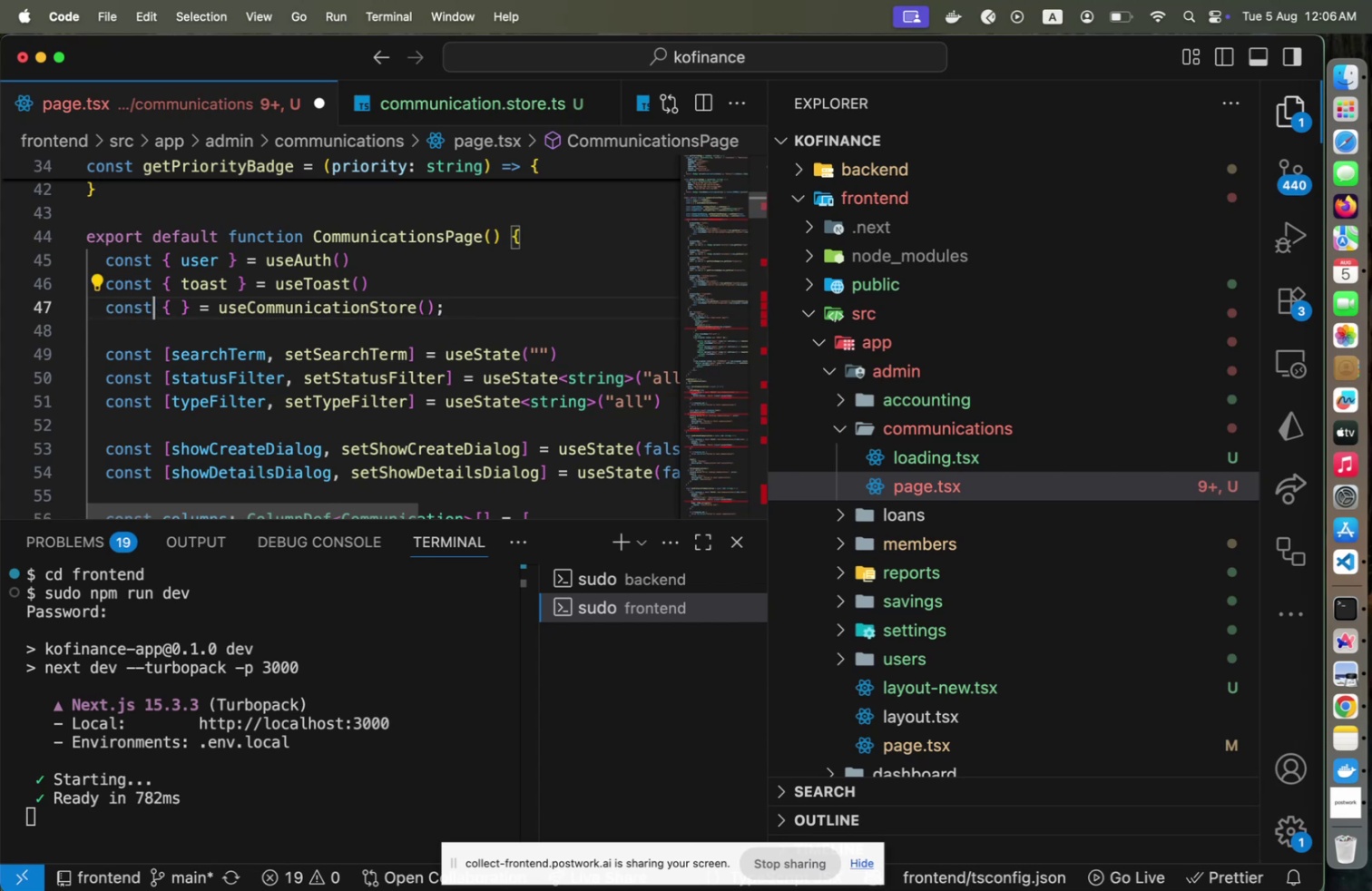 
key(ArrowRight)
 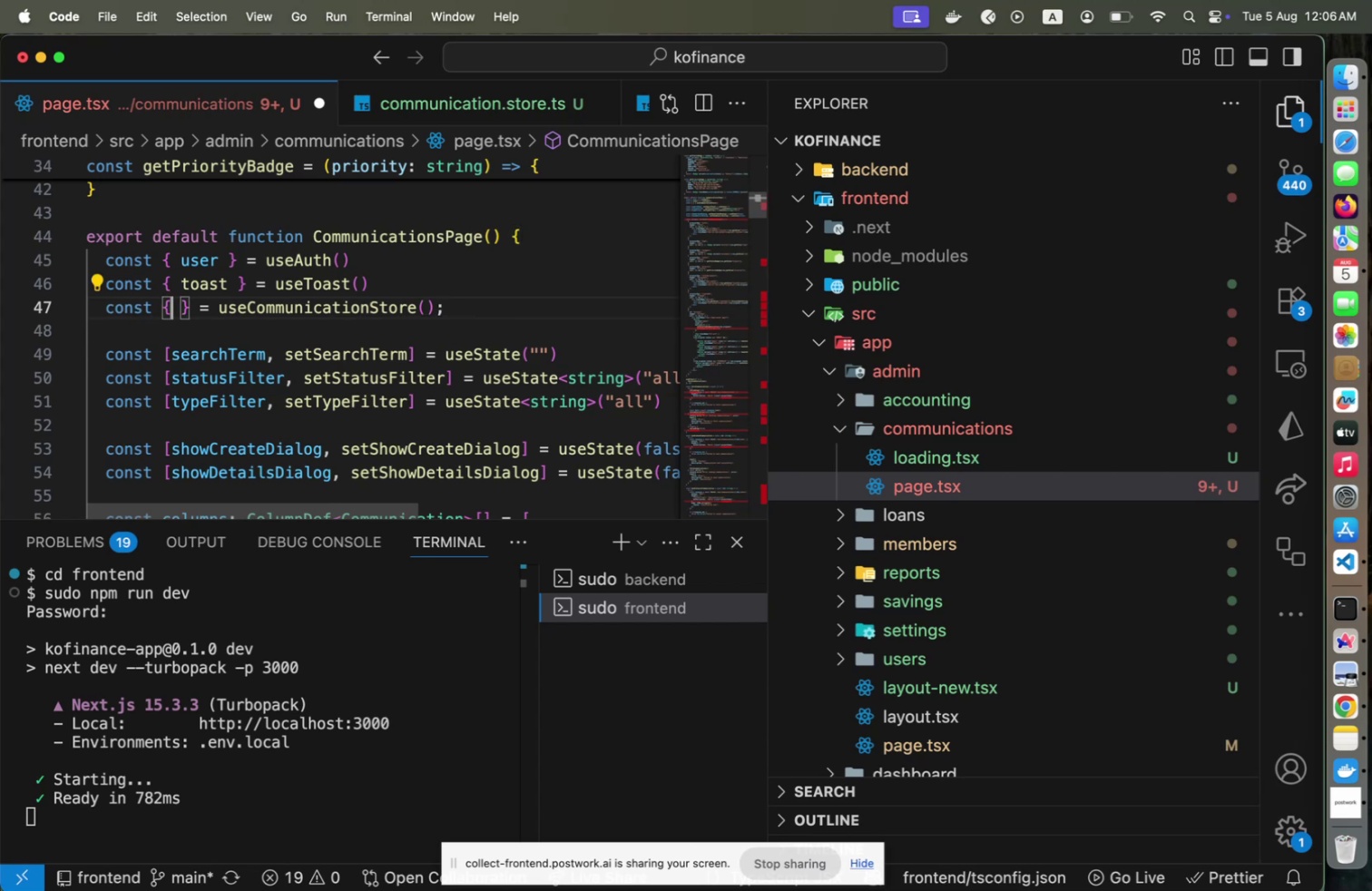 
key(ArrowRight)
 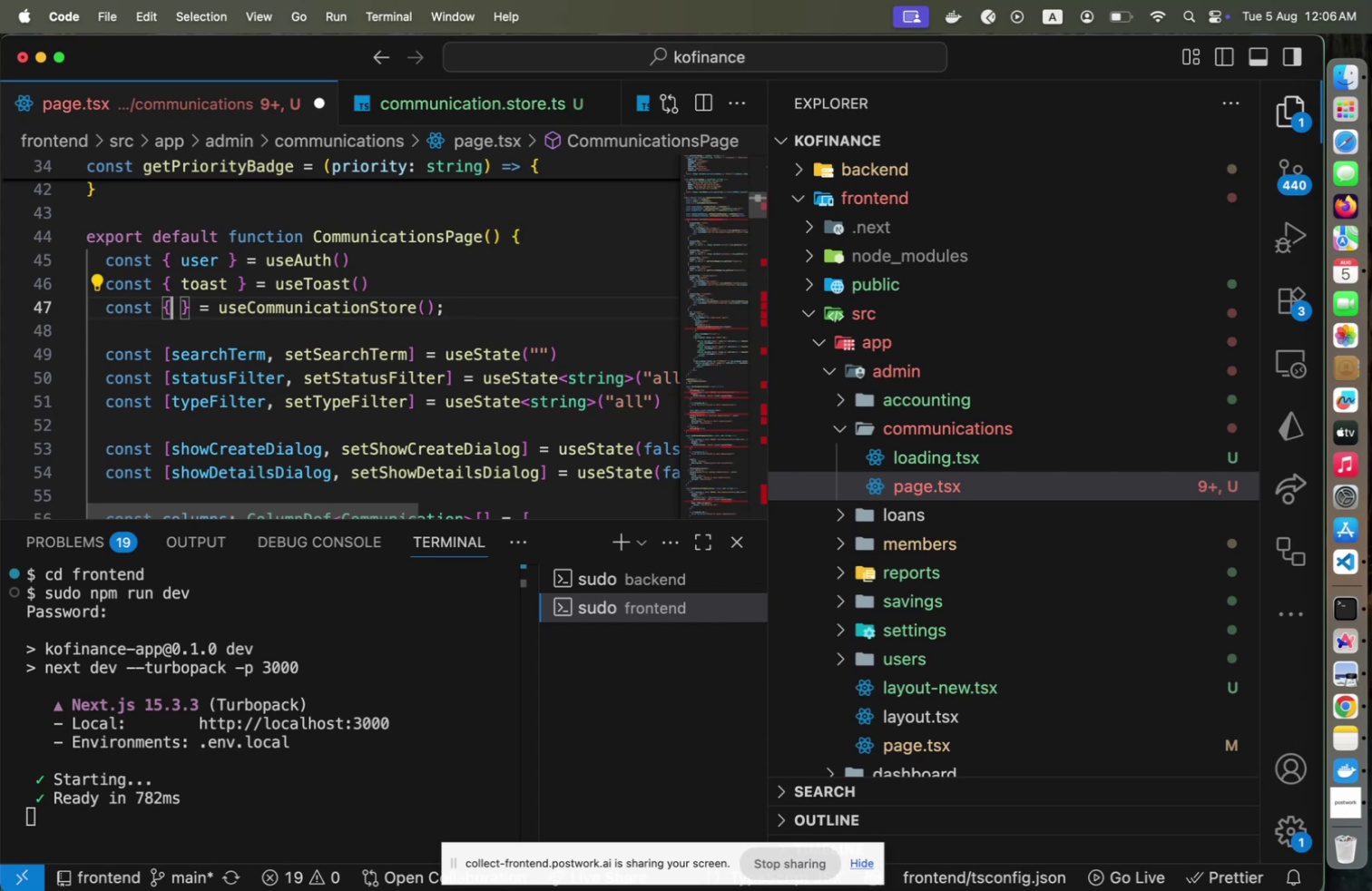 
type( comm)
 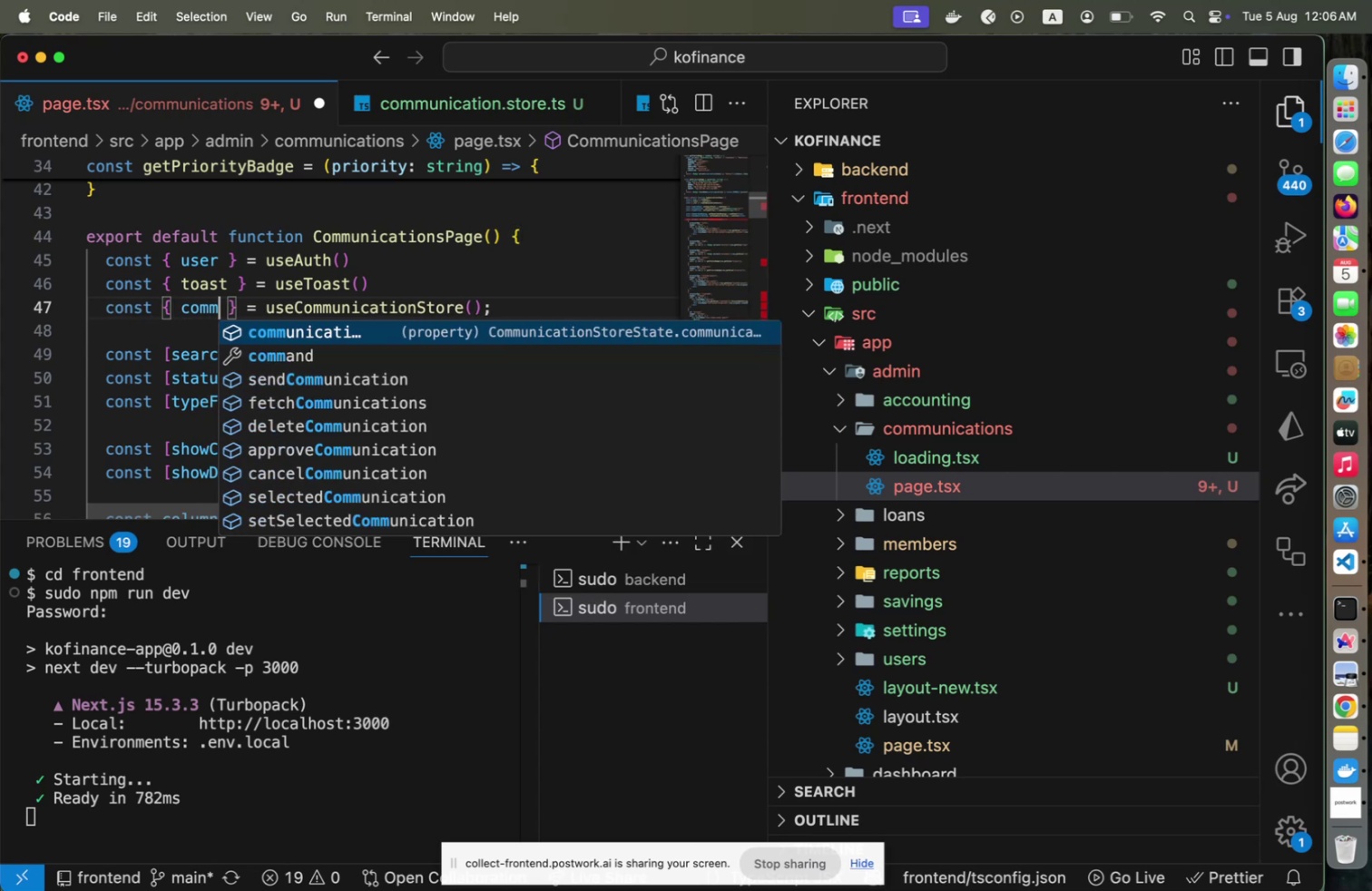 
key(Enter)
 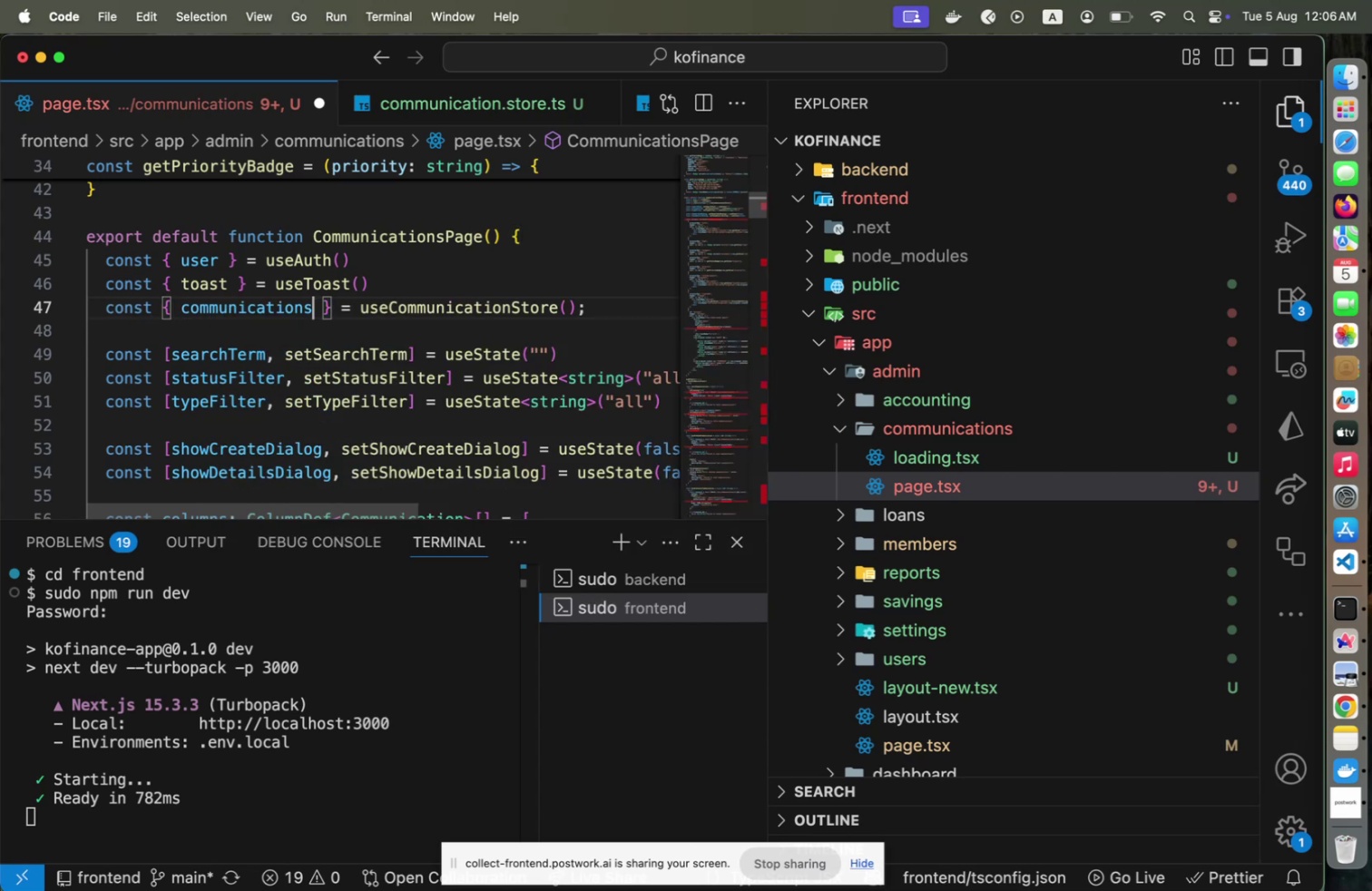 
type(, sel)
 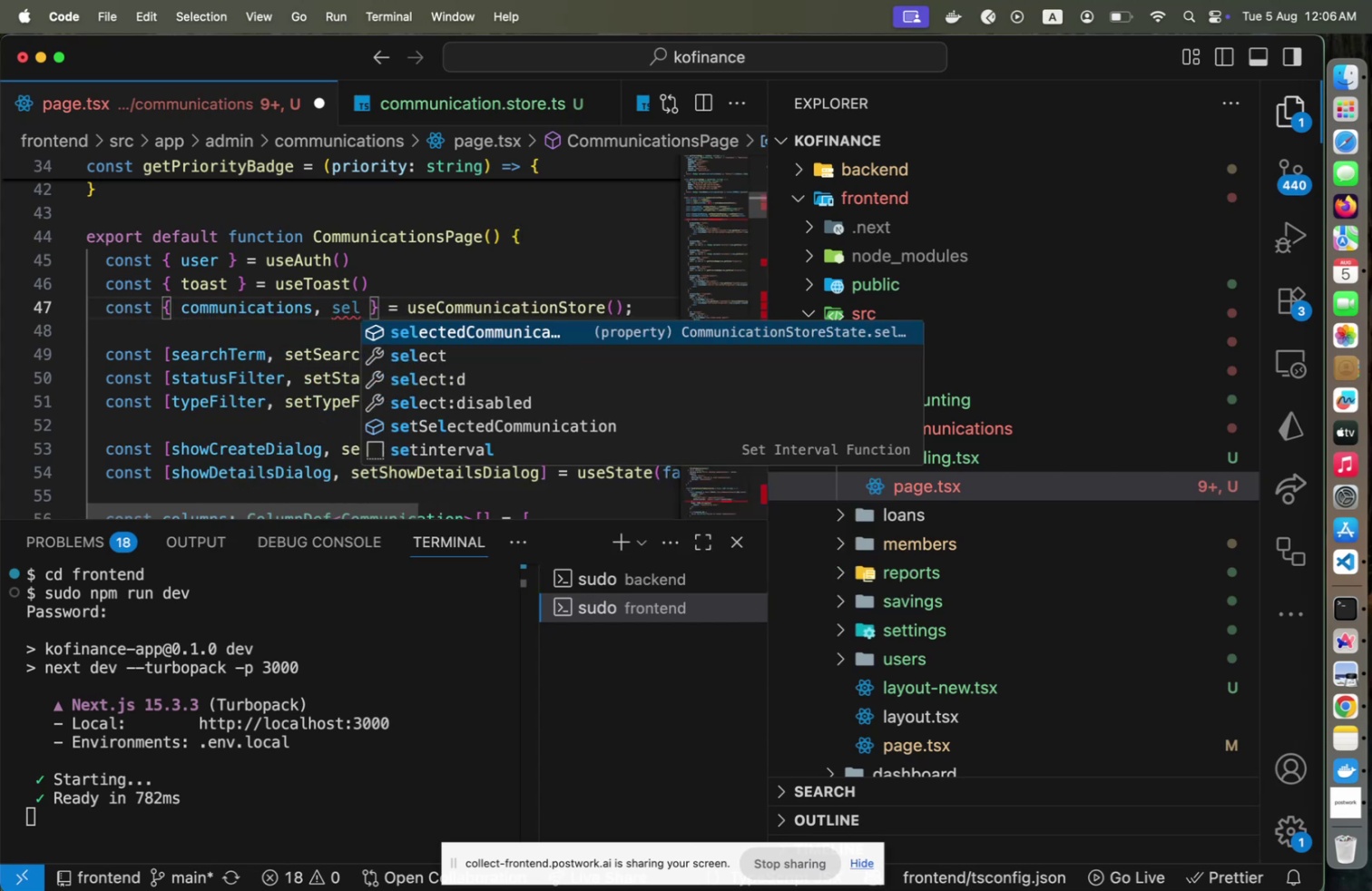 
key(Enter)
 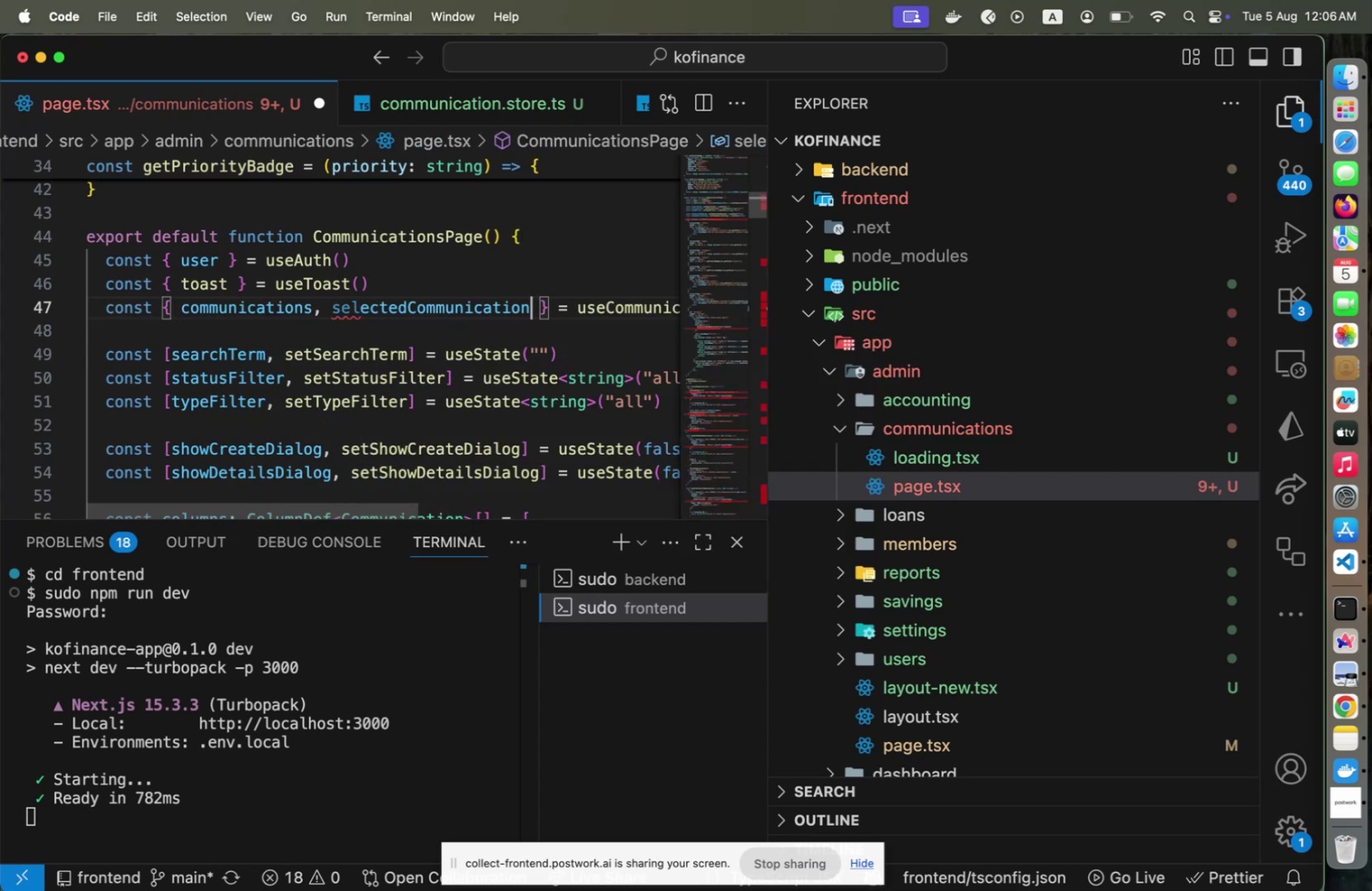 
hold_key(key=ArrowDown, duration=0.74)
 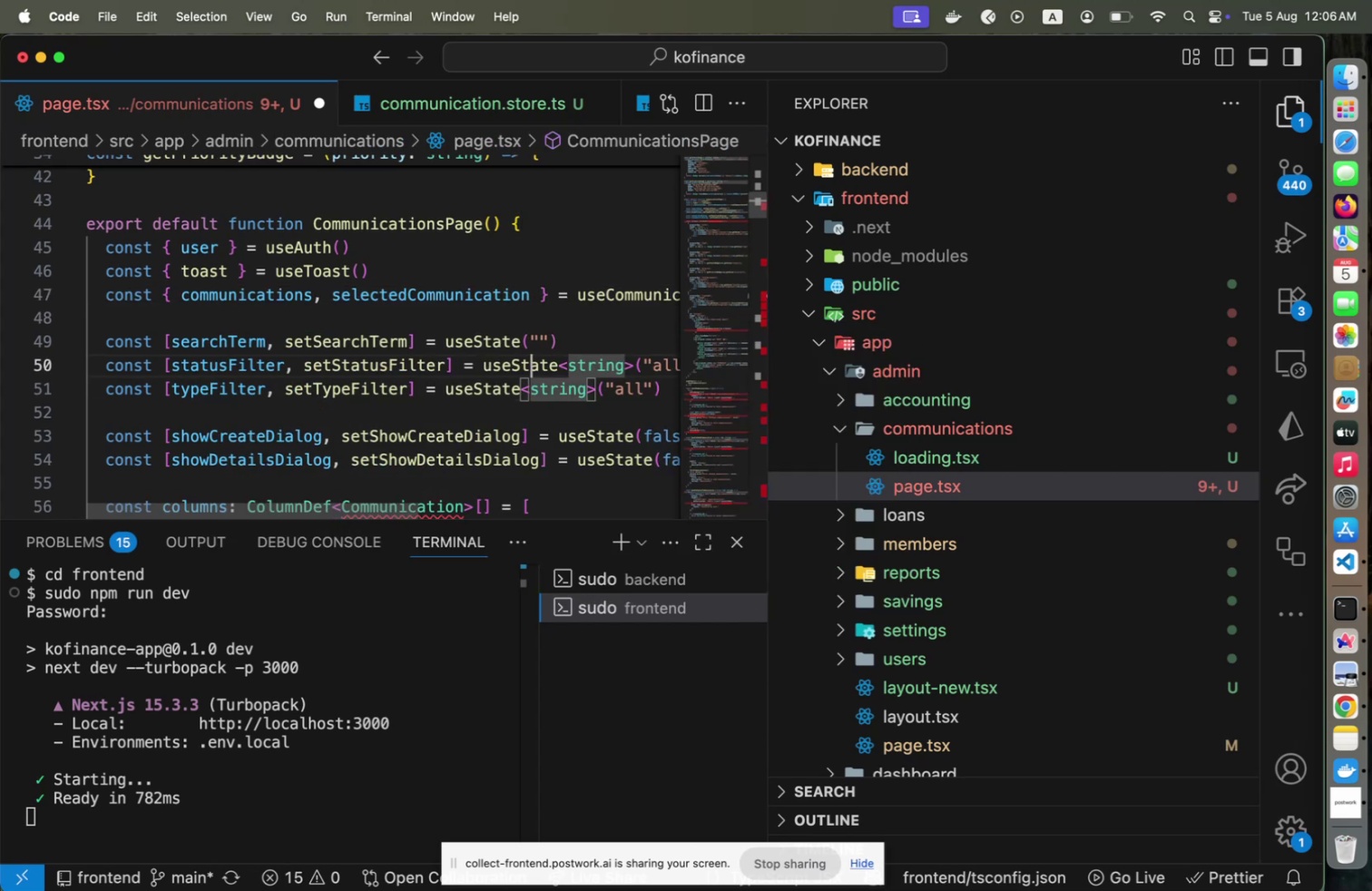 
key(ArrowUp)
 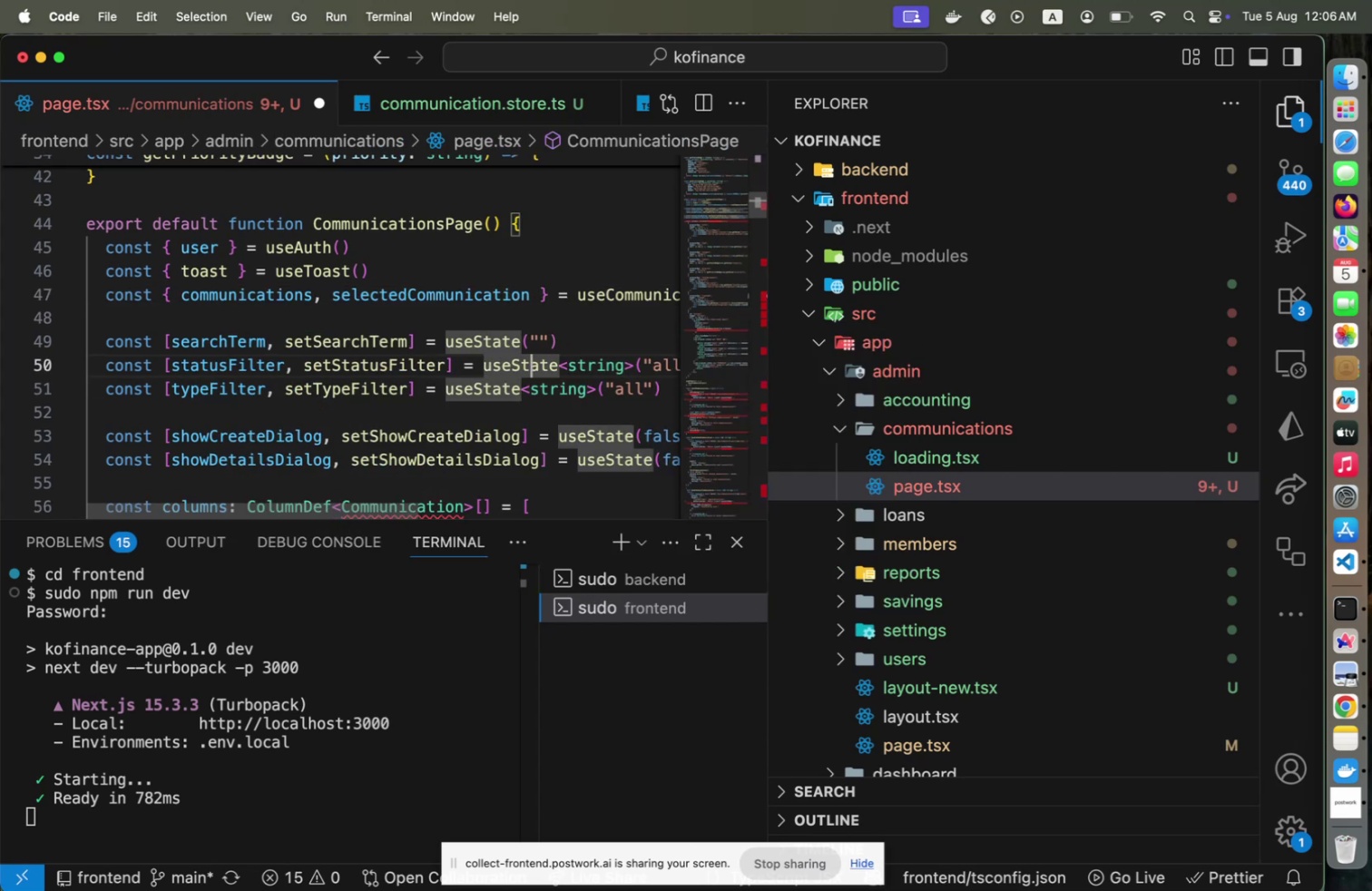 
key(ArrowUp)
 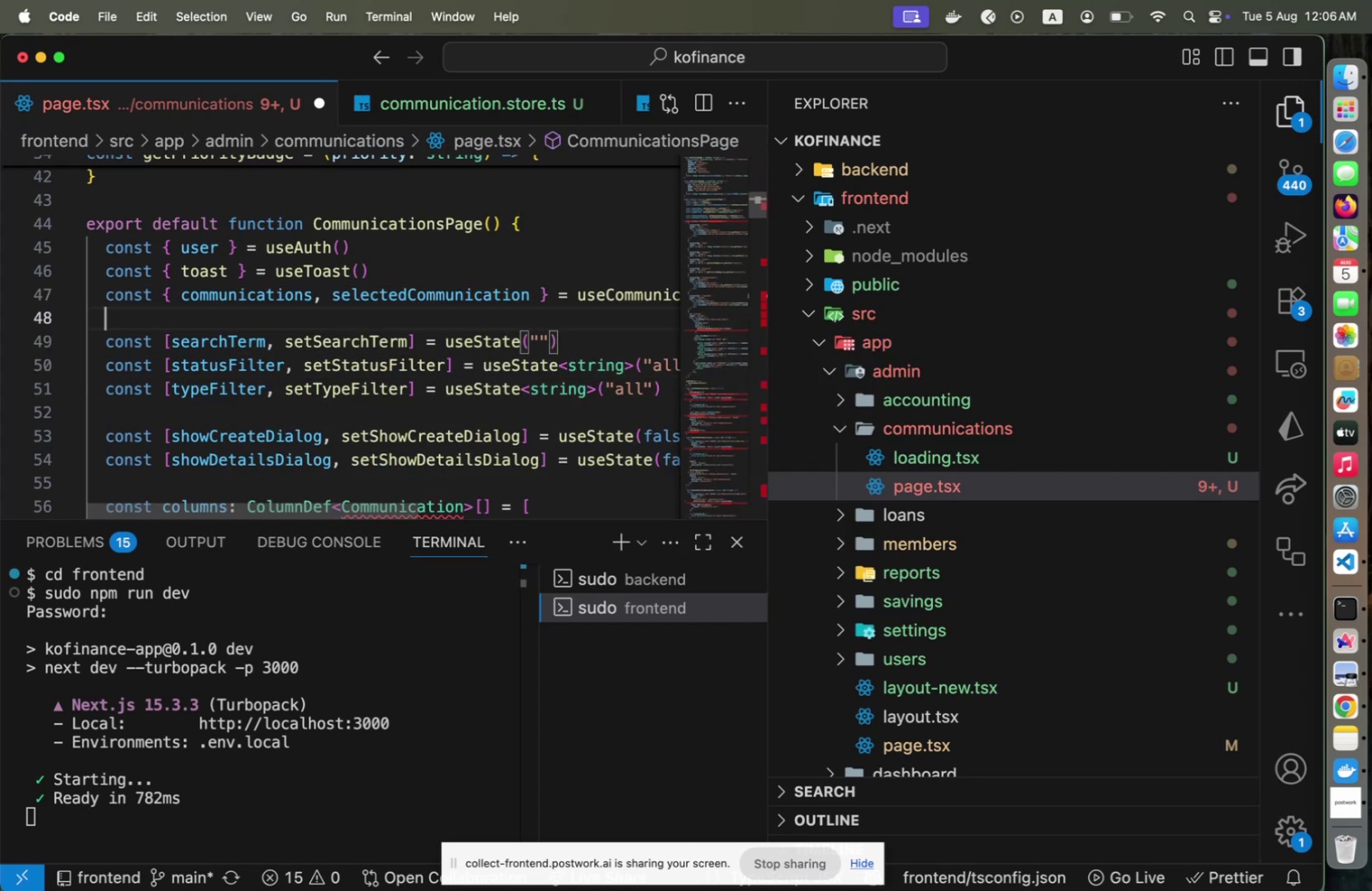 
key(ArrowUp)
 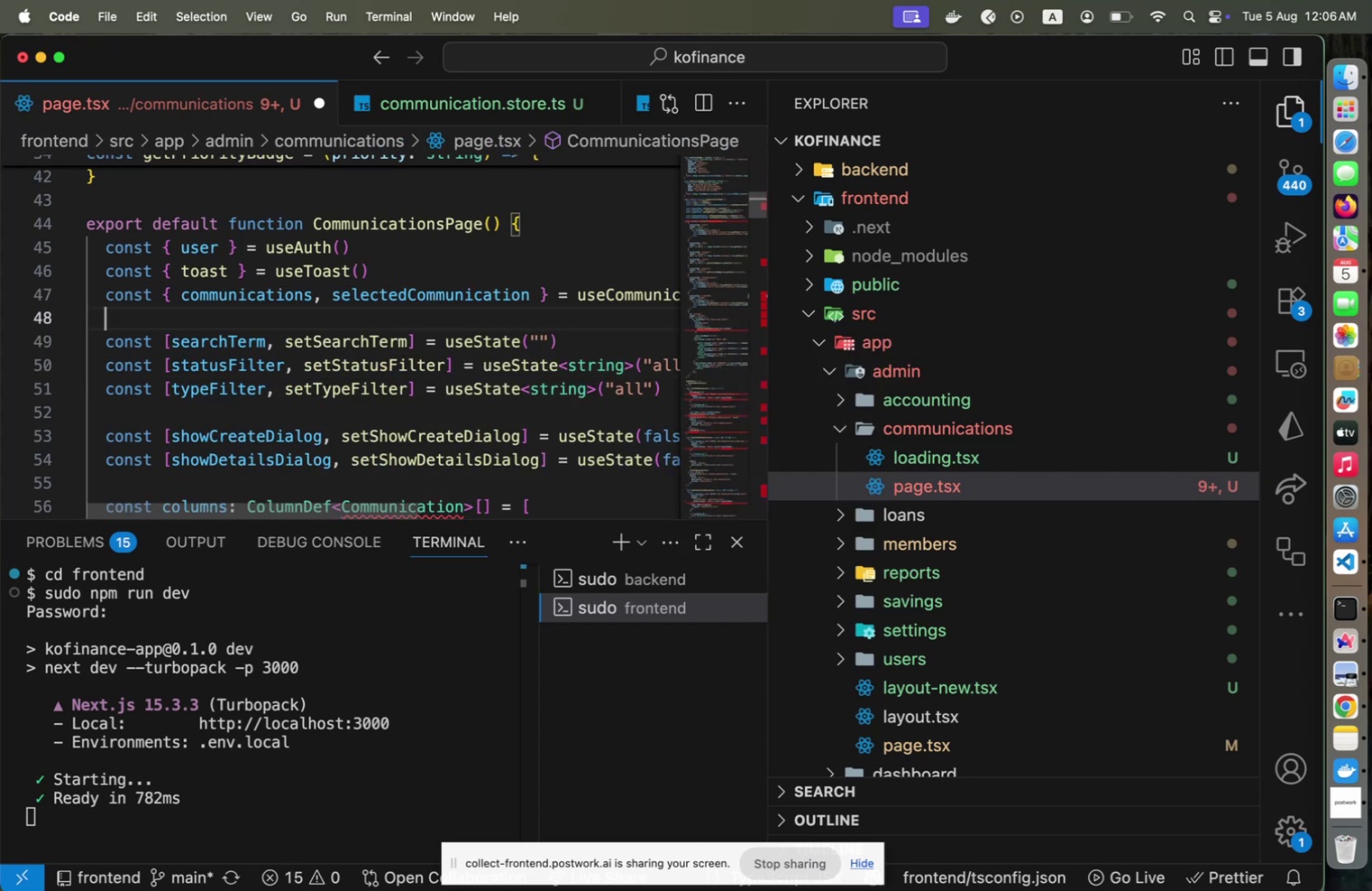 
key(ArrowUp)
 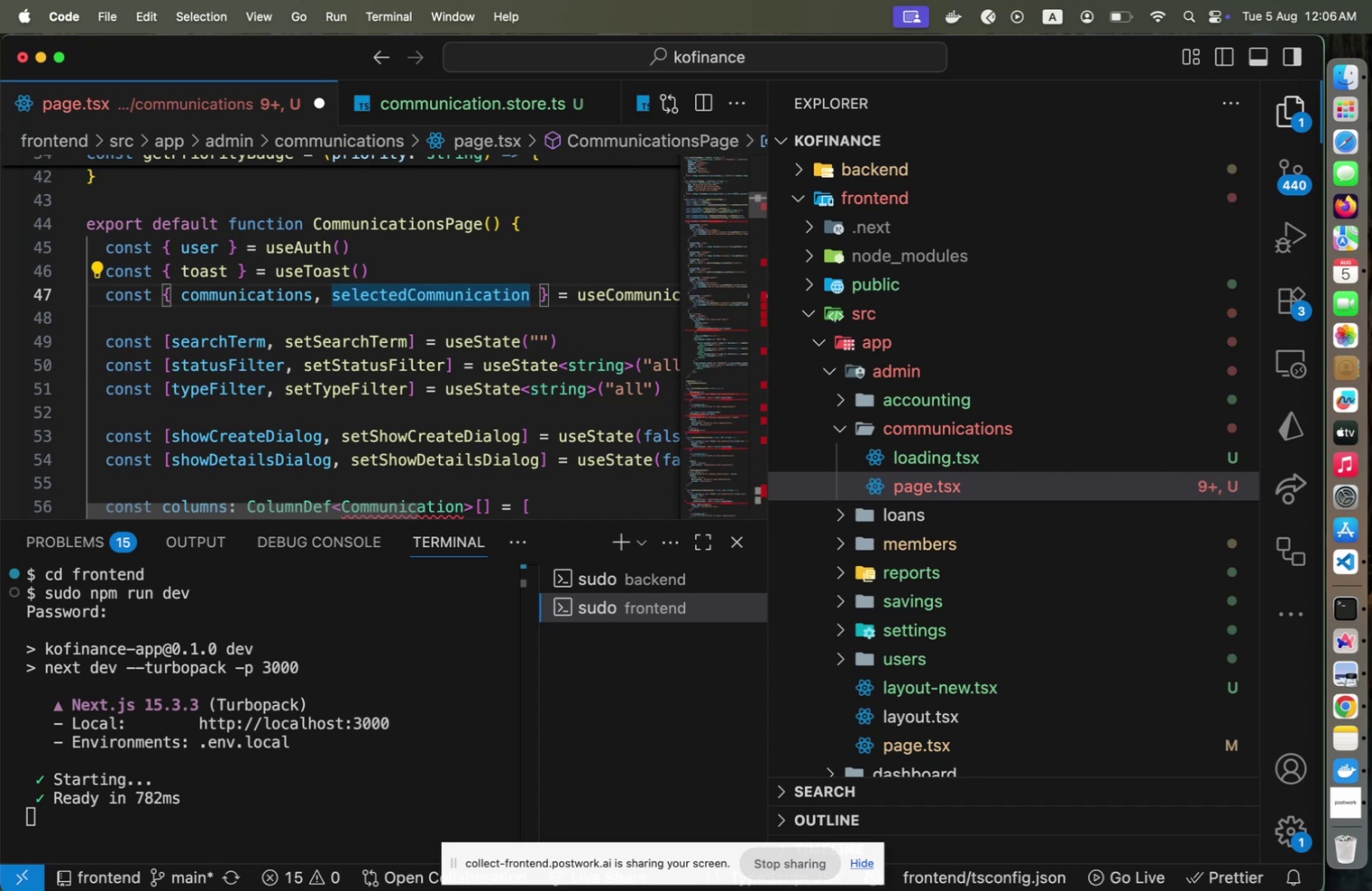 
type(, loading)
 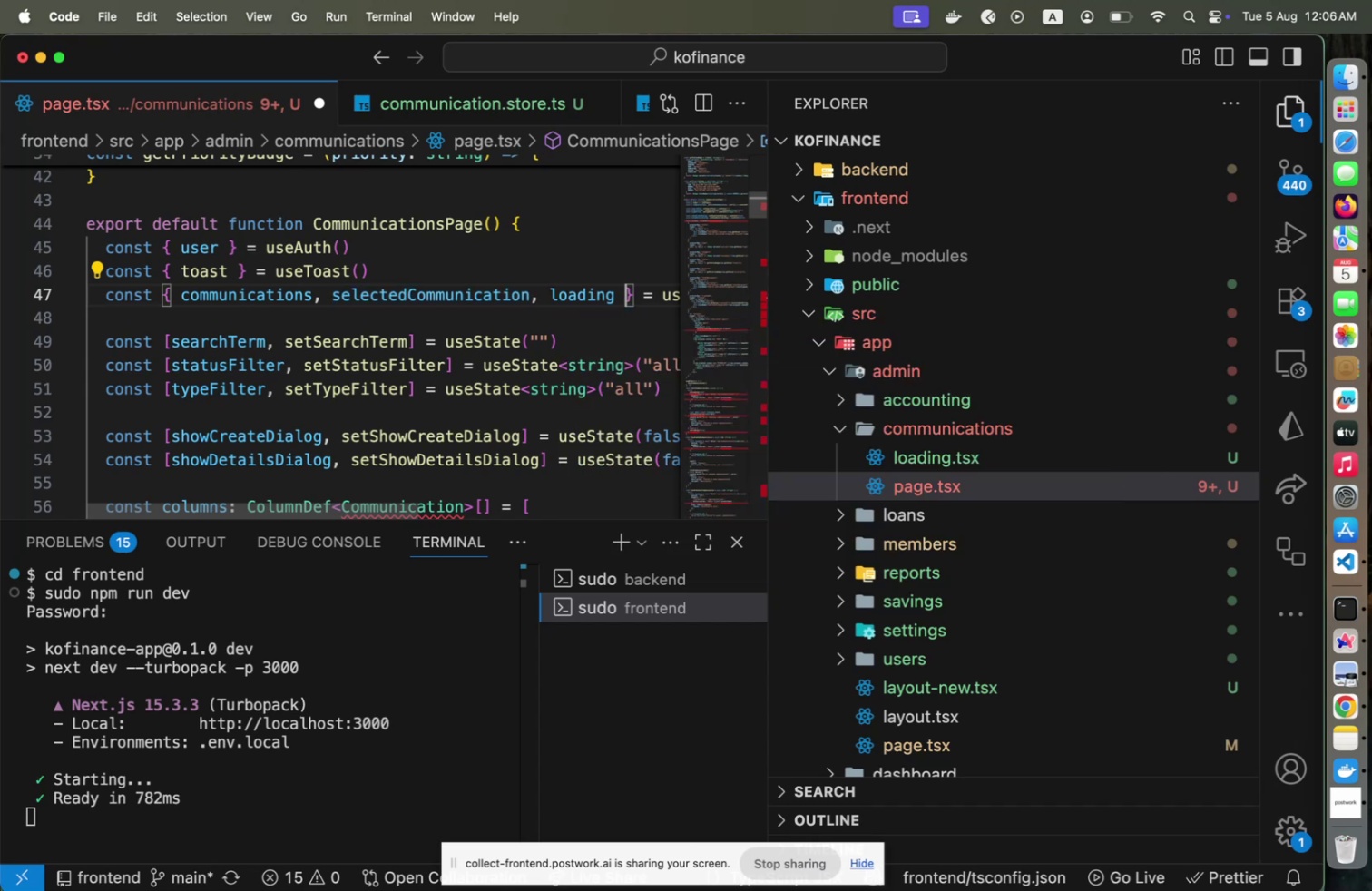 
key(ArrowRight)
 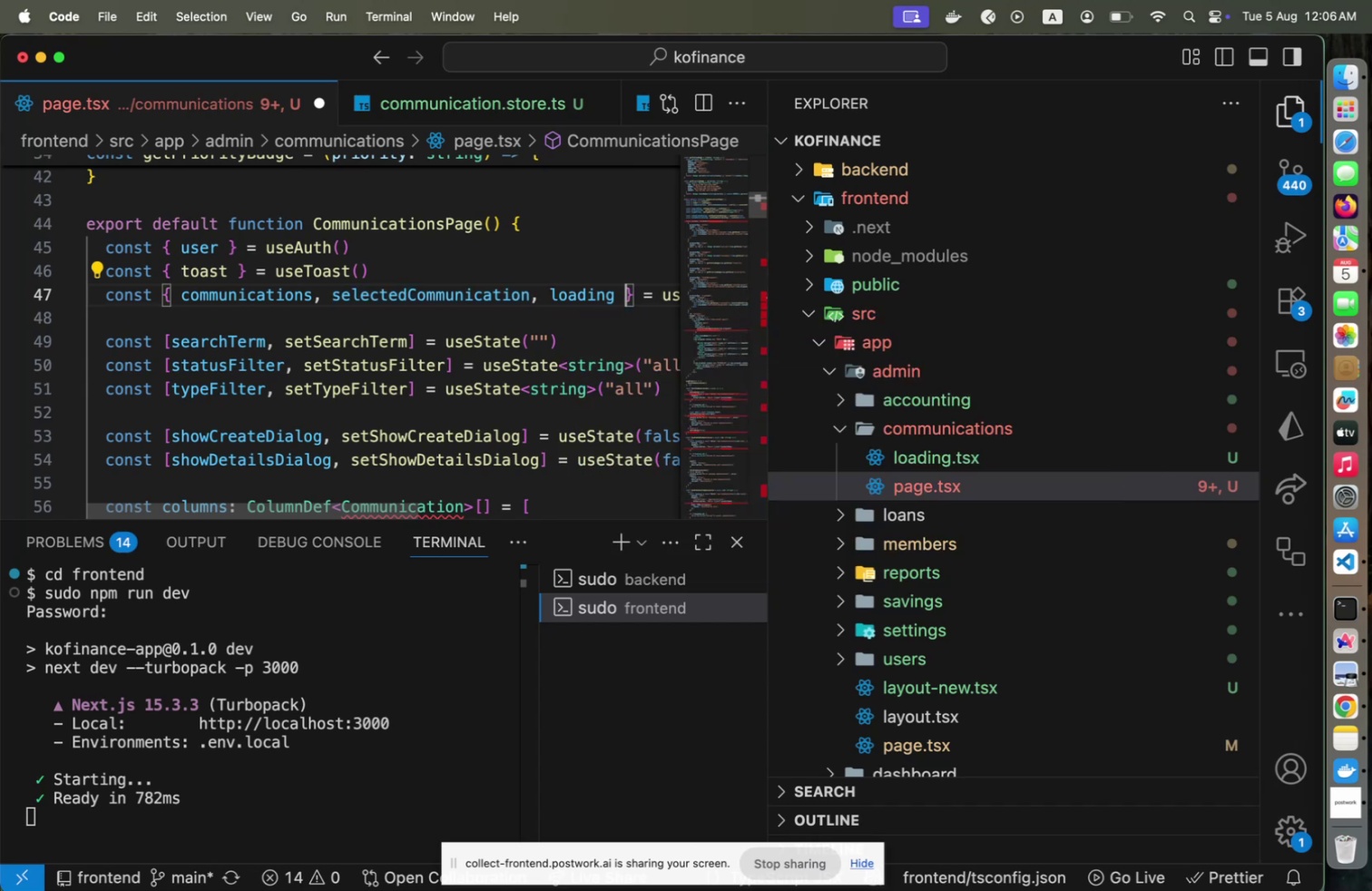 
key(ArrowLeft)
 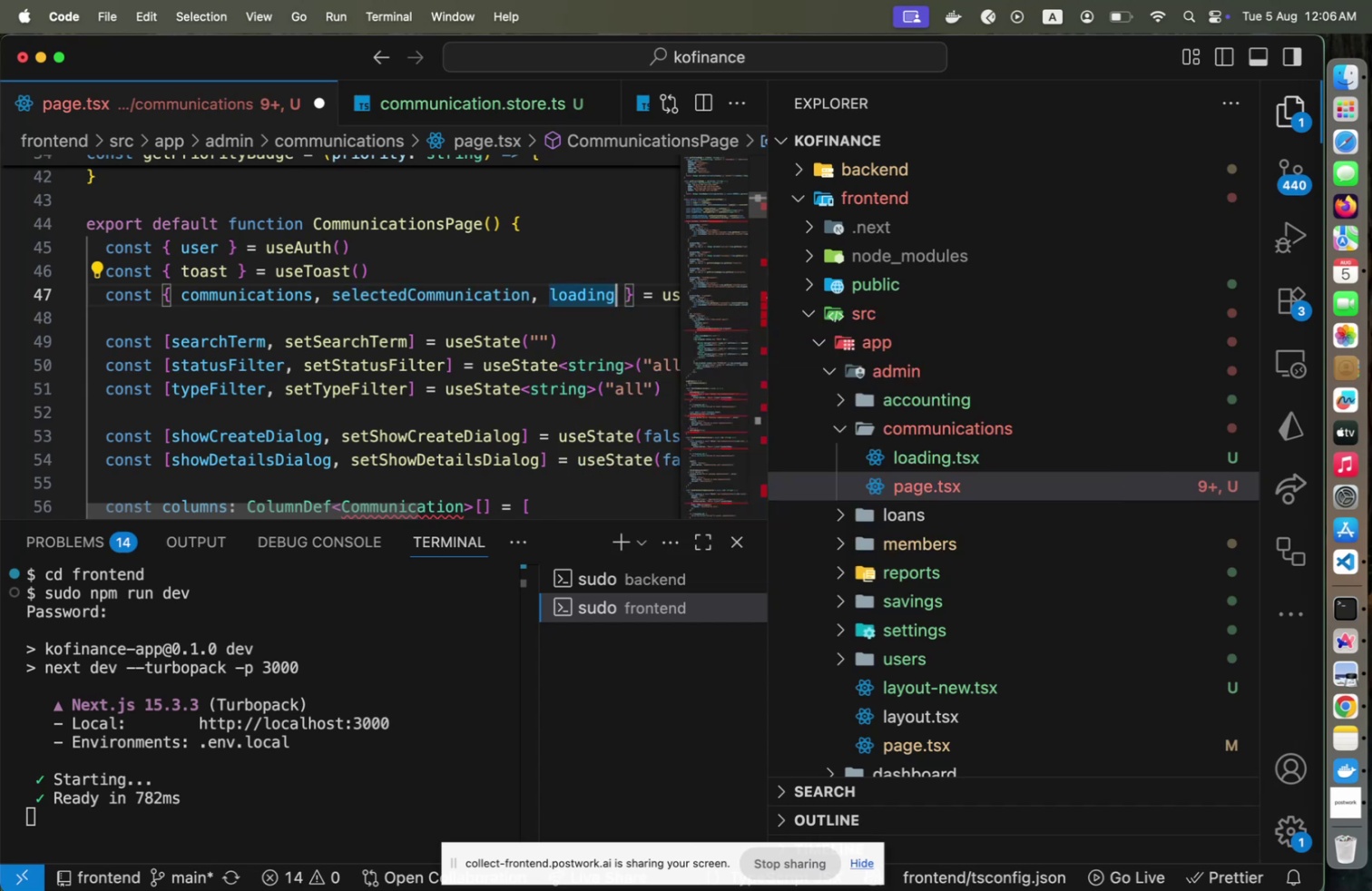 
hold_key(key=ArrowDown, duration=1.08)
 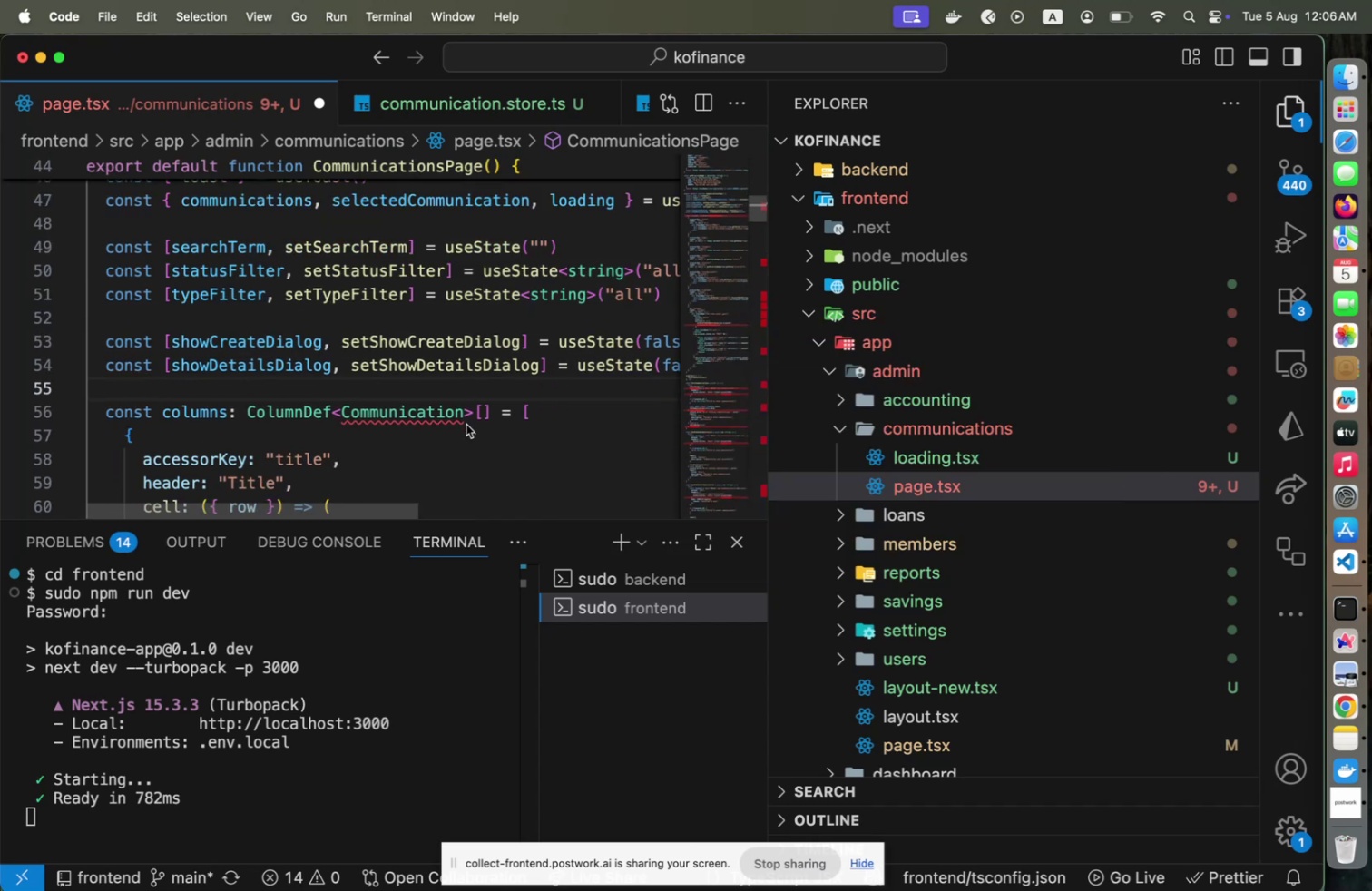 
left_click([465, 420])
 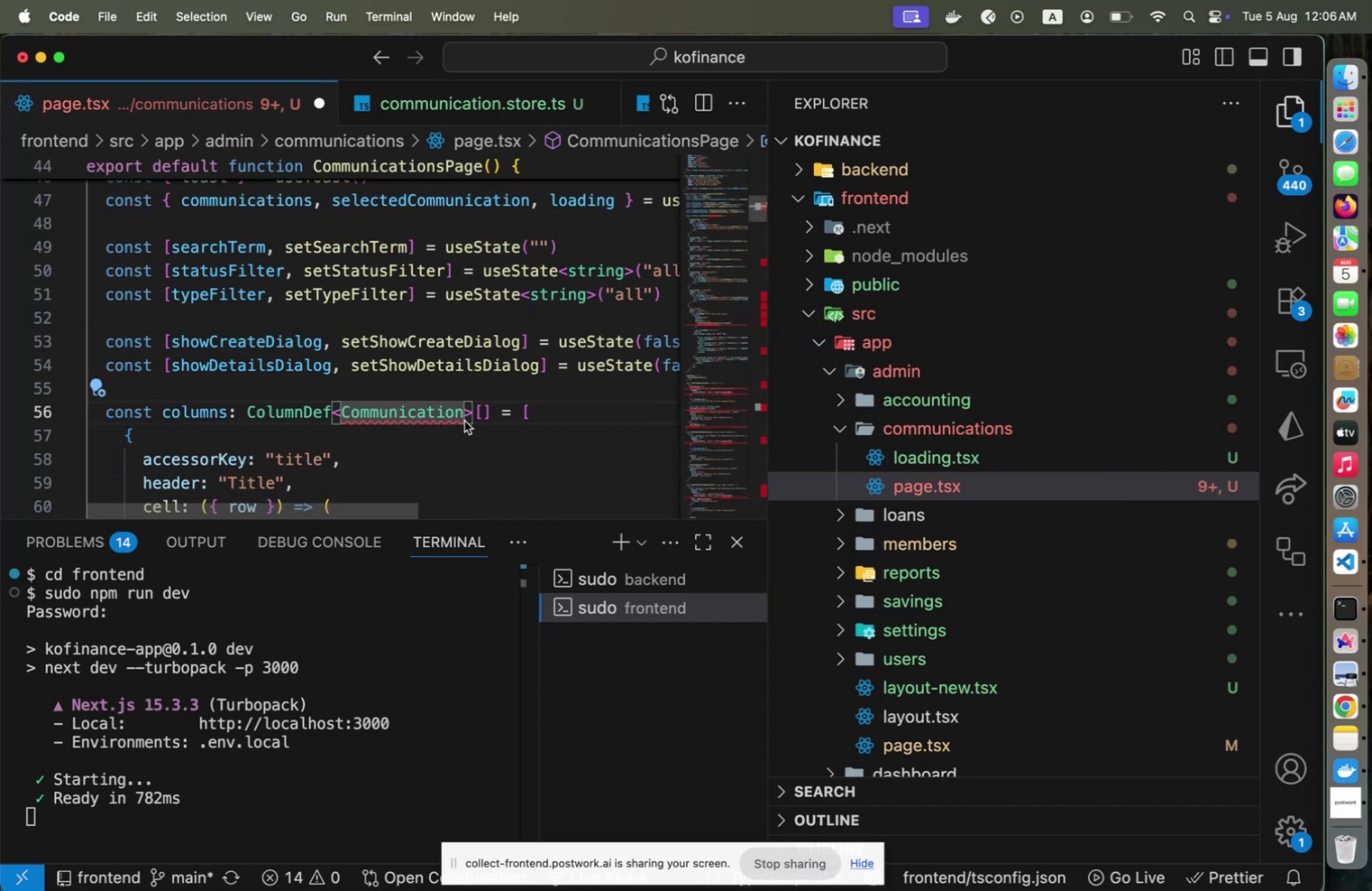 
key(Backspace)
 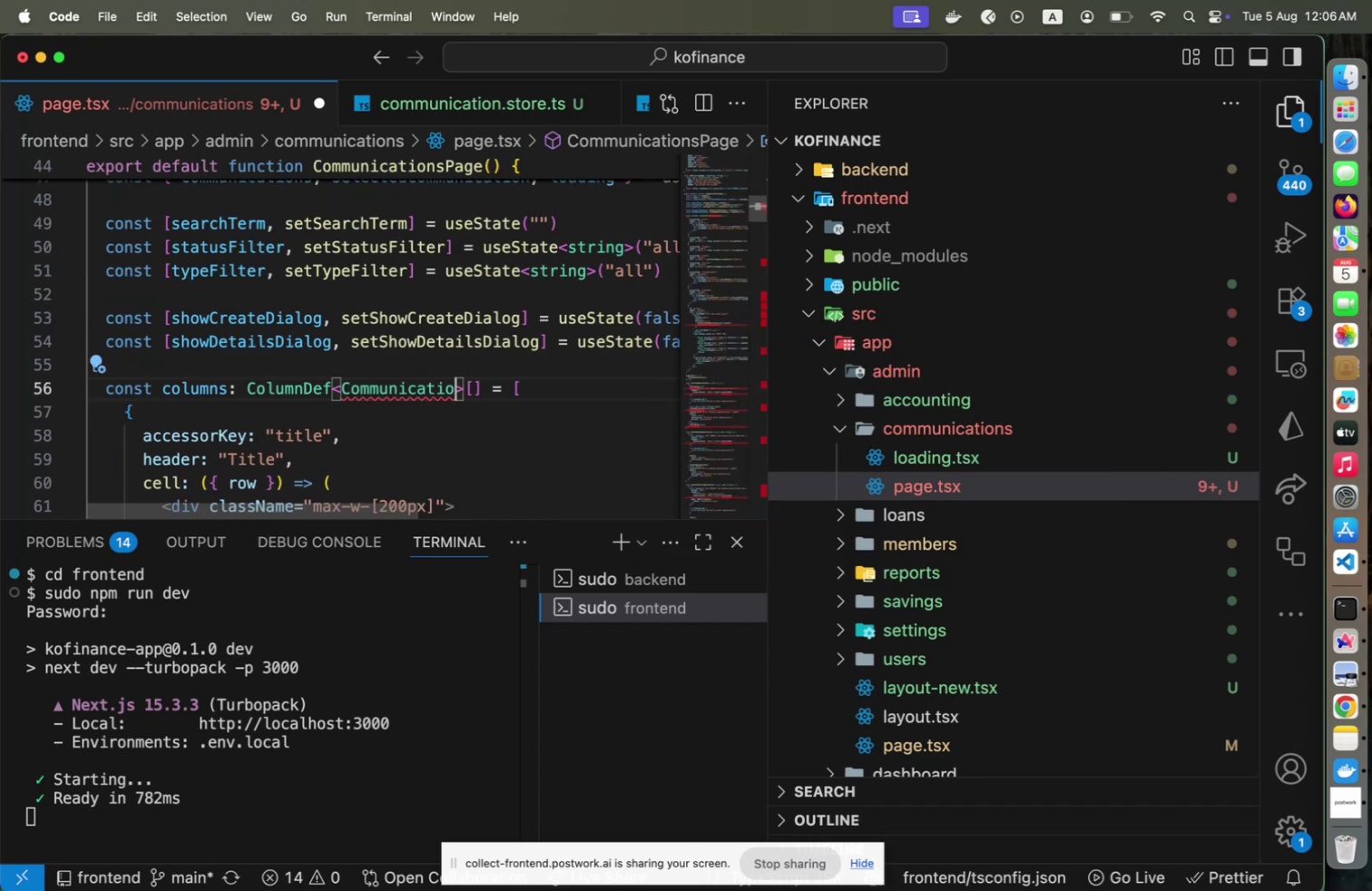 
key(N)
 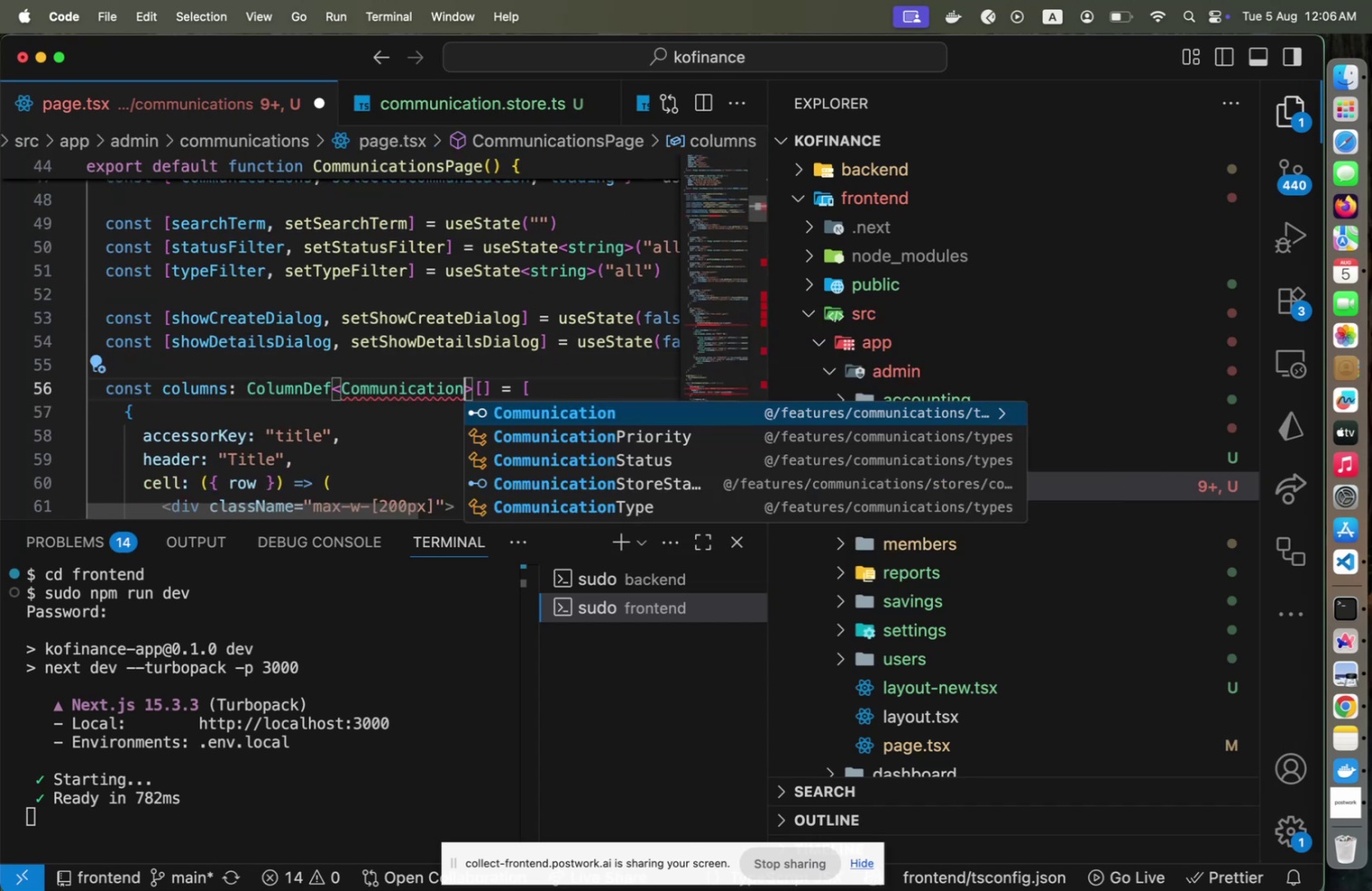 
key(ArrowDown)
 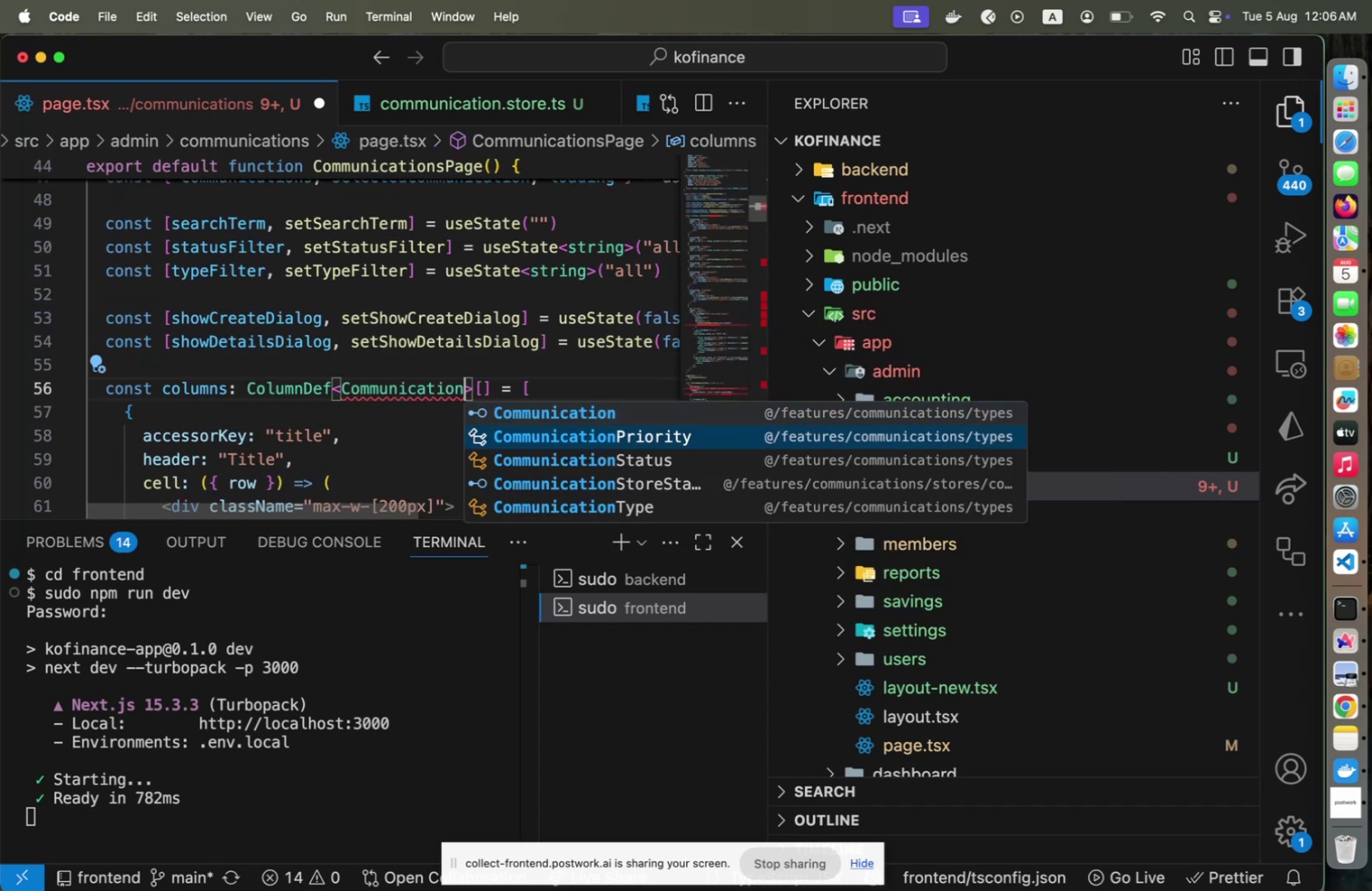 
key(ArrowUp)
 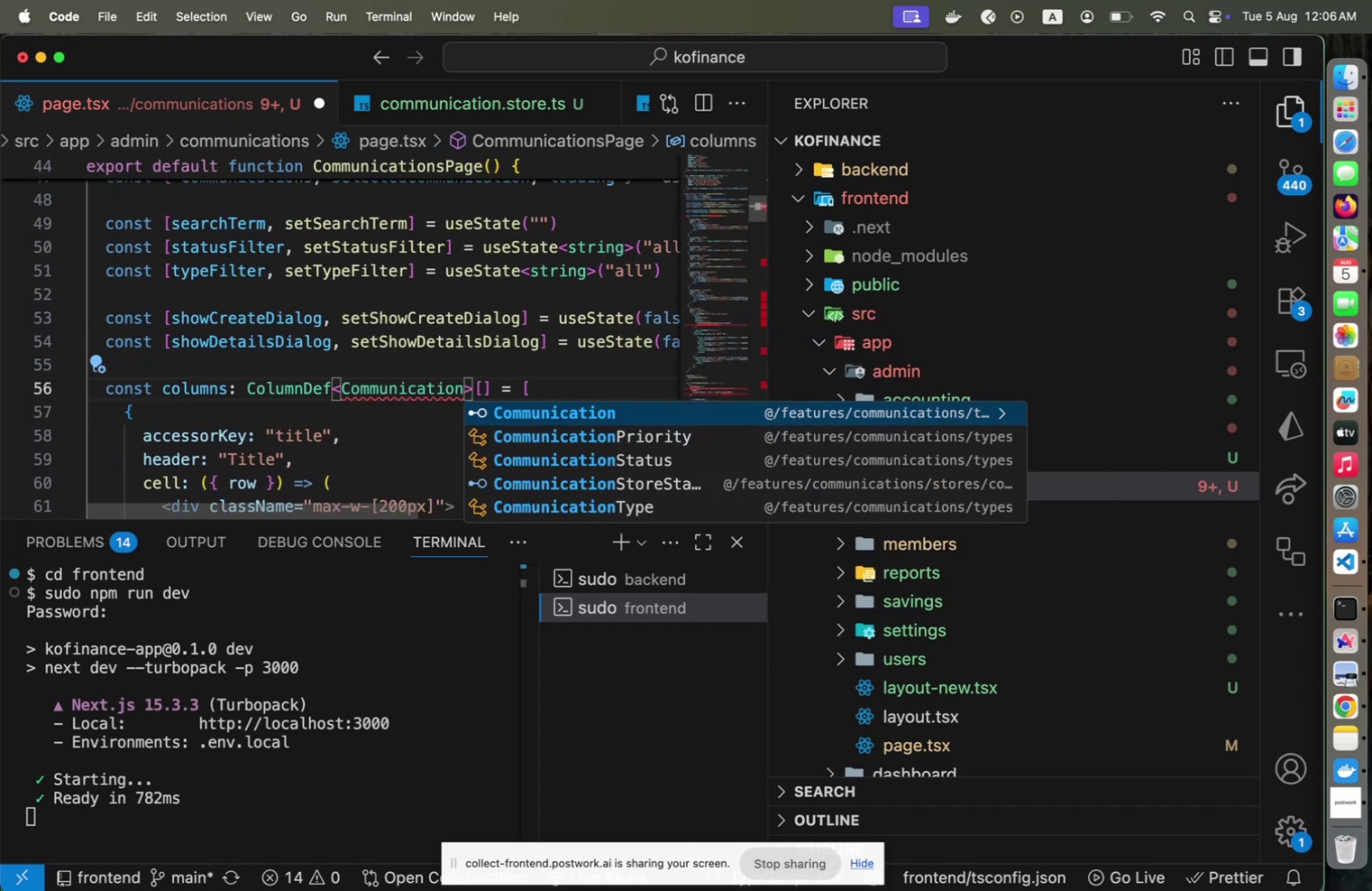 
key(Enter)
 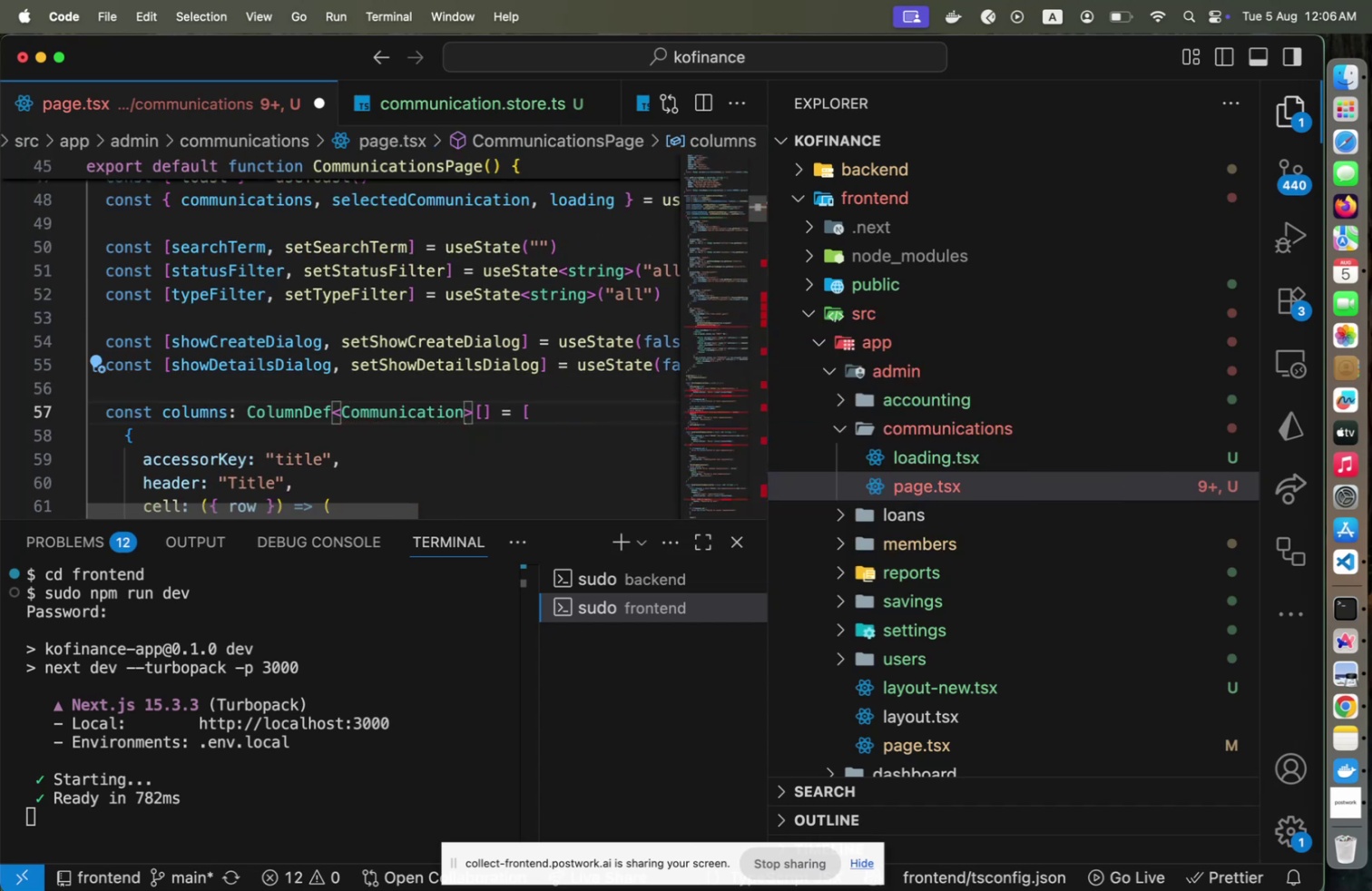 
hold_key(key=ArrowDown, duration=0.68)
 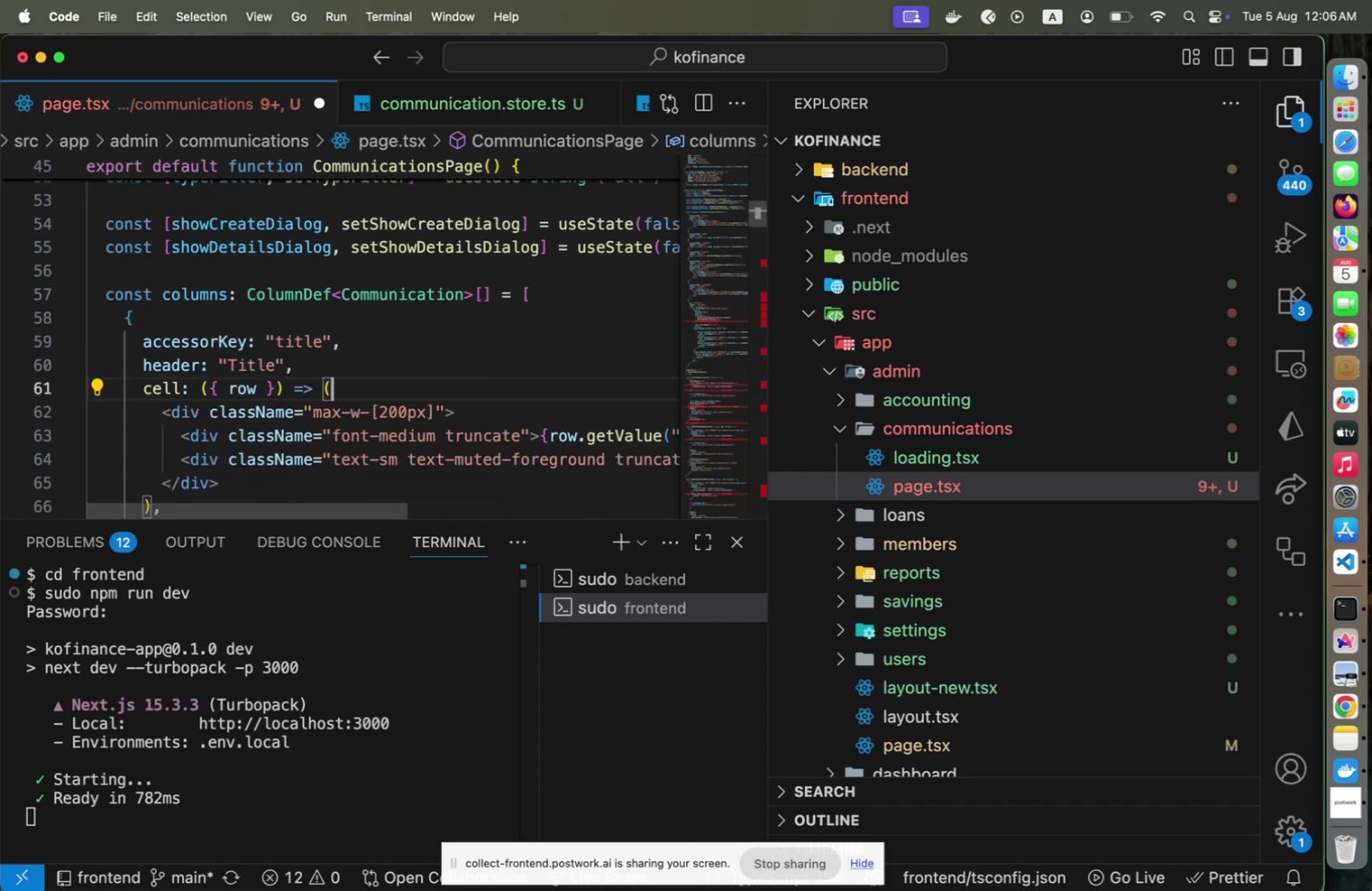 
hold_key(key=ArrowDown, duration=1.51)
 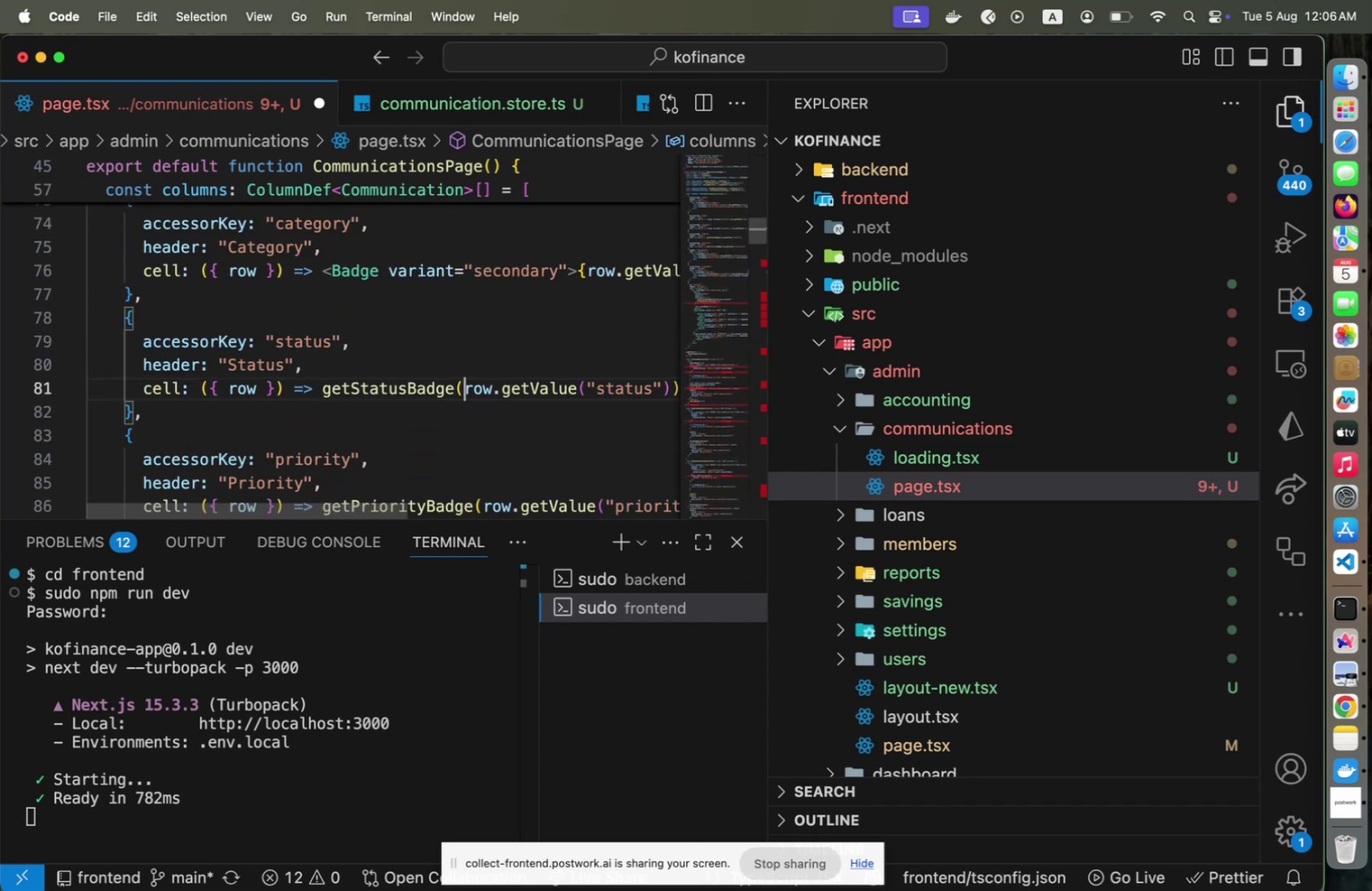 
hold_key(key=ArrowDown, duration=1.5)
 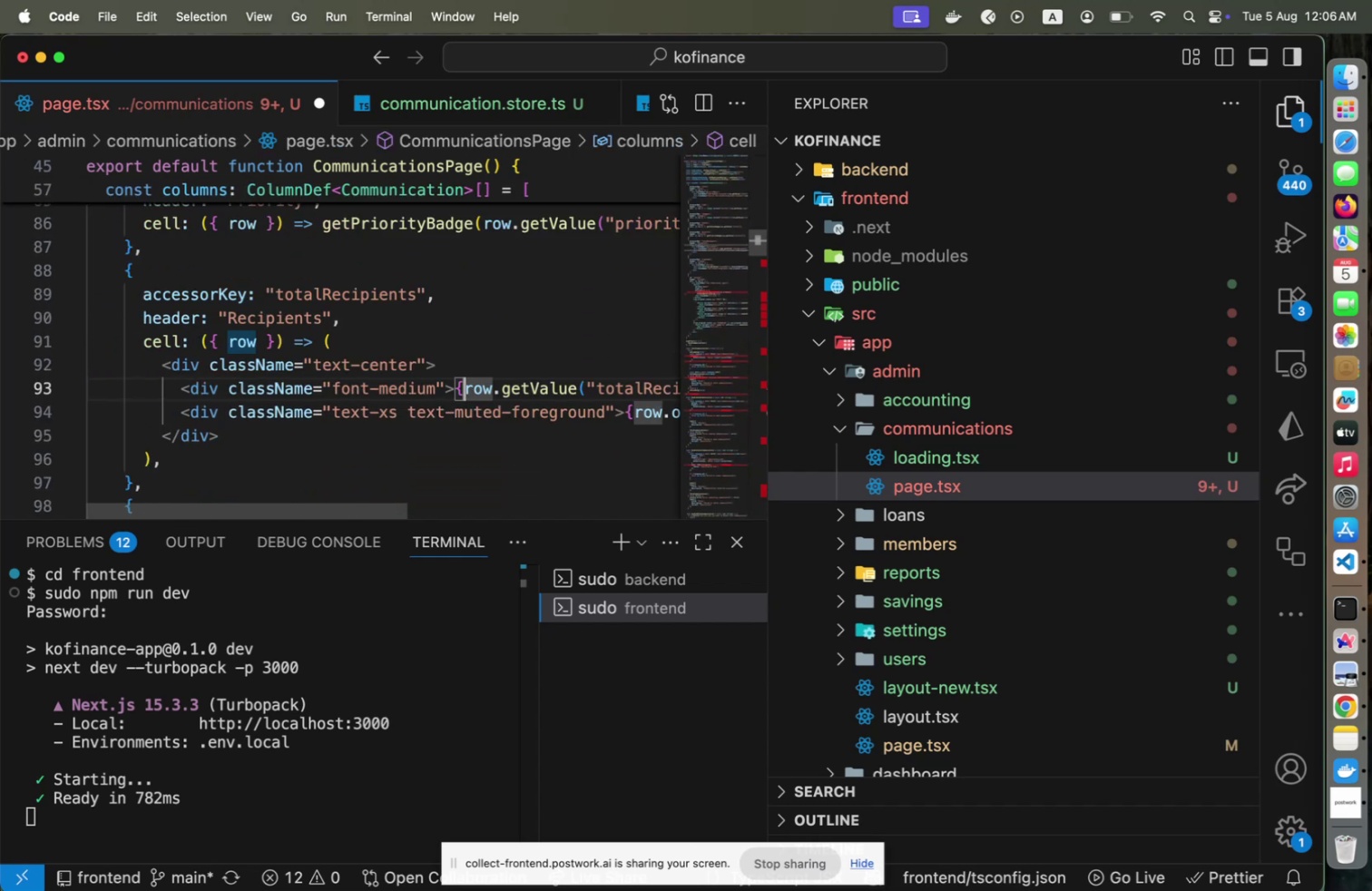 
hold_key(key=ArrowDown, duration=1.5)
 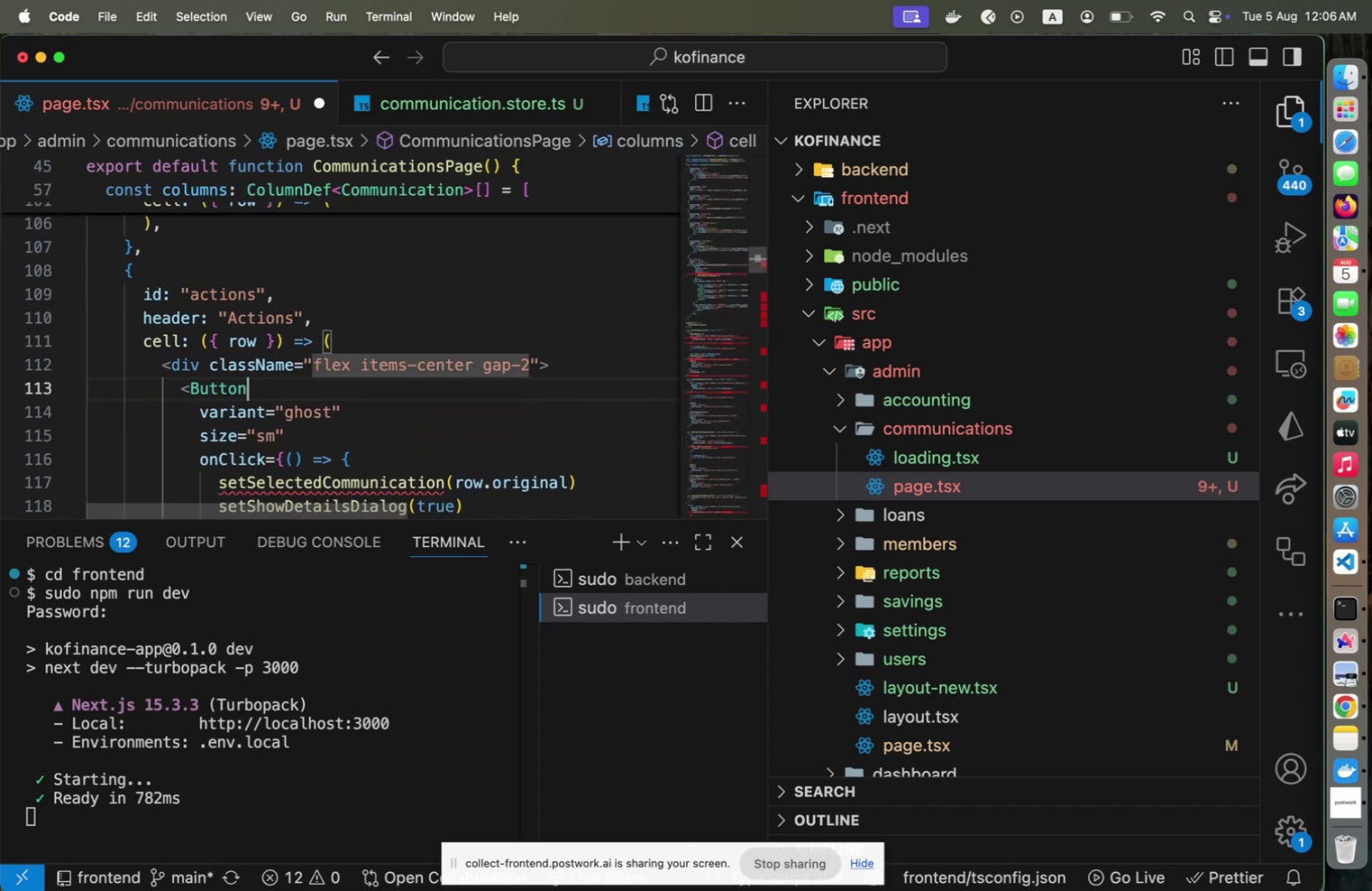 
hold_key(key=ArrowDown, duration=0.84)
 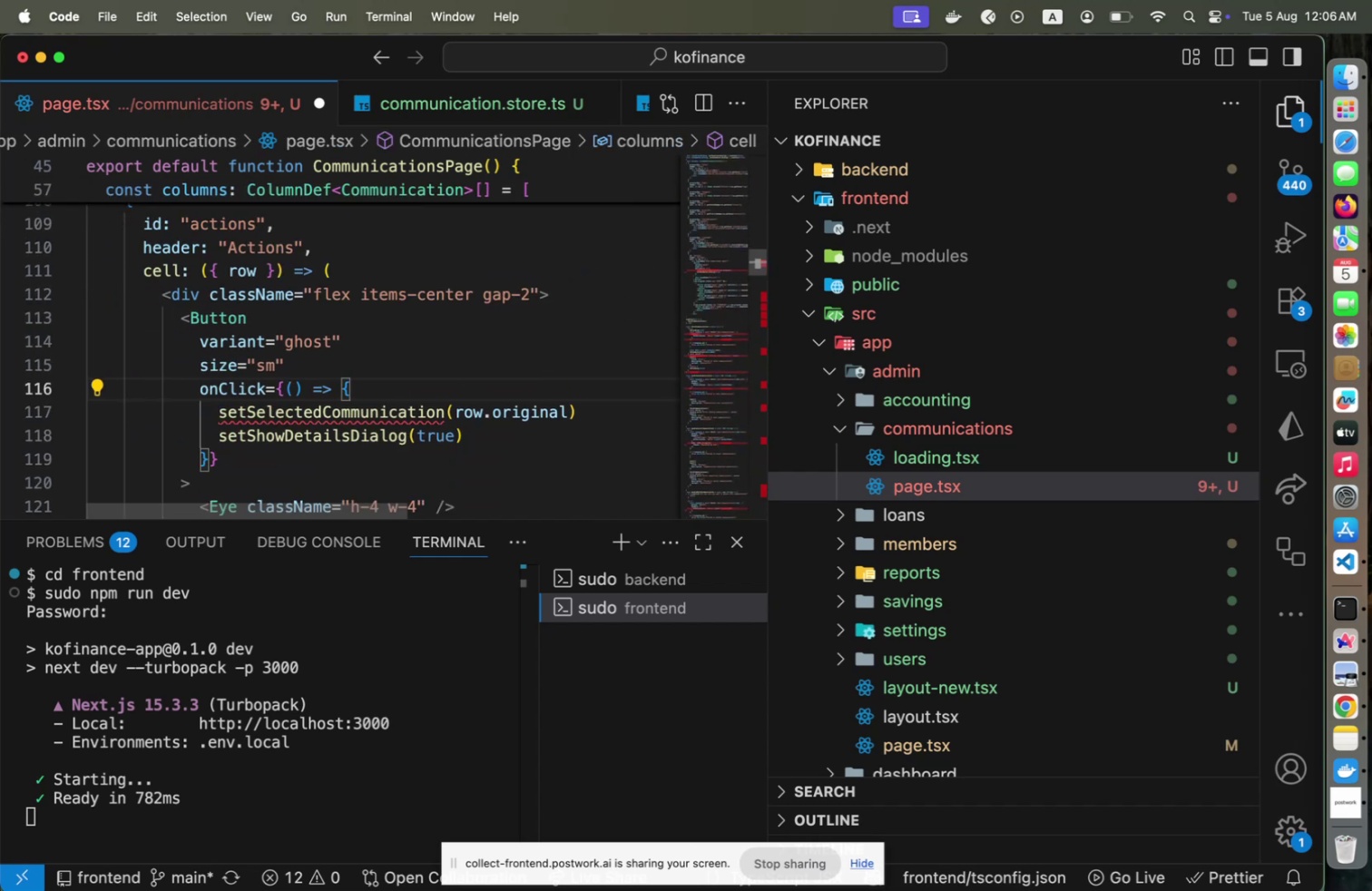 
hold_key(key=ArrowLeft, duration=0.82)
 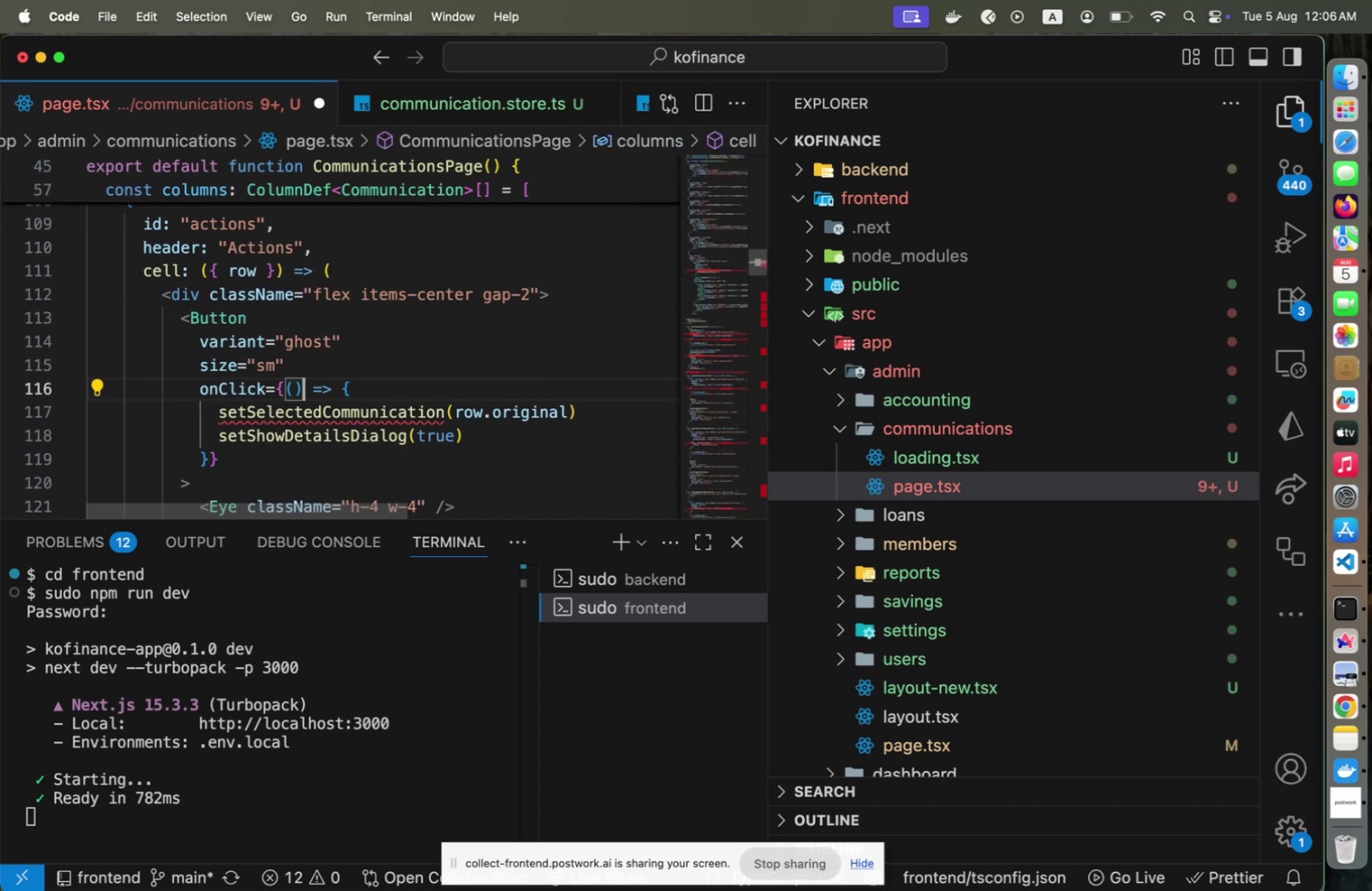 
key(ArrowDown)
 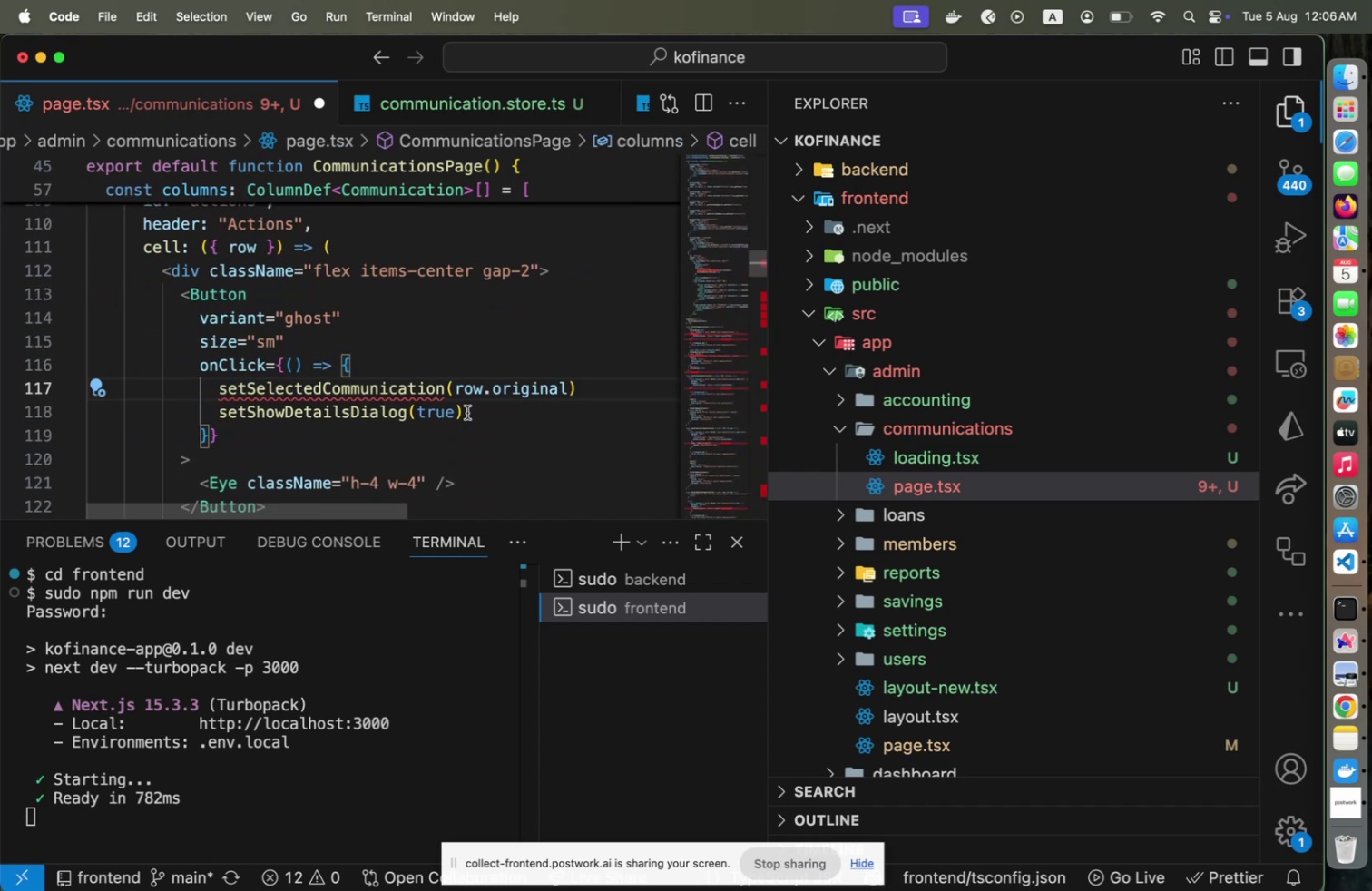 
scroll: coordinate [467, 418], scroll_direction: up, amount: 35.0
 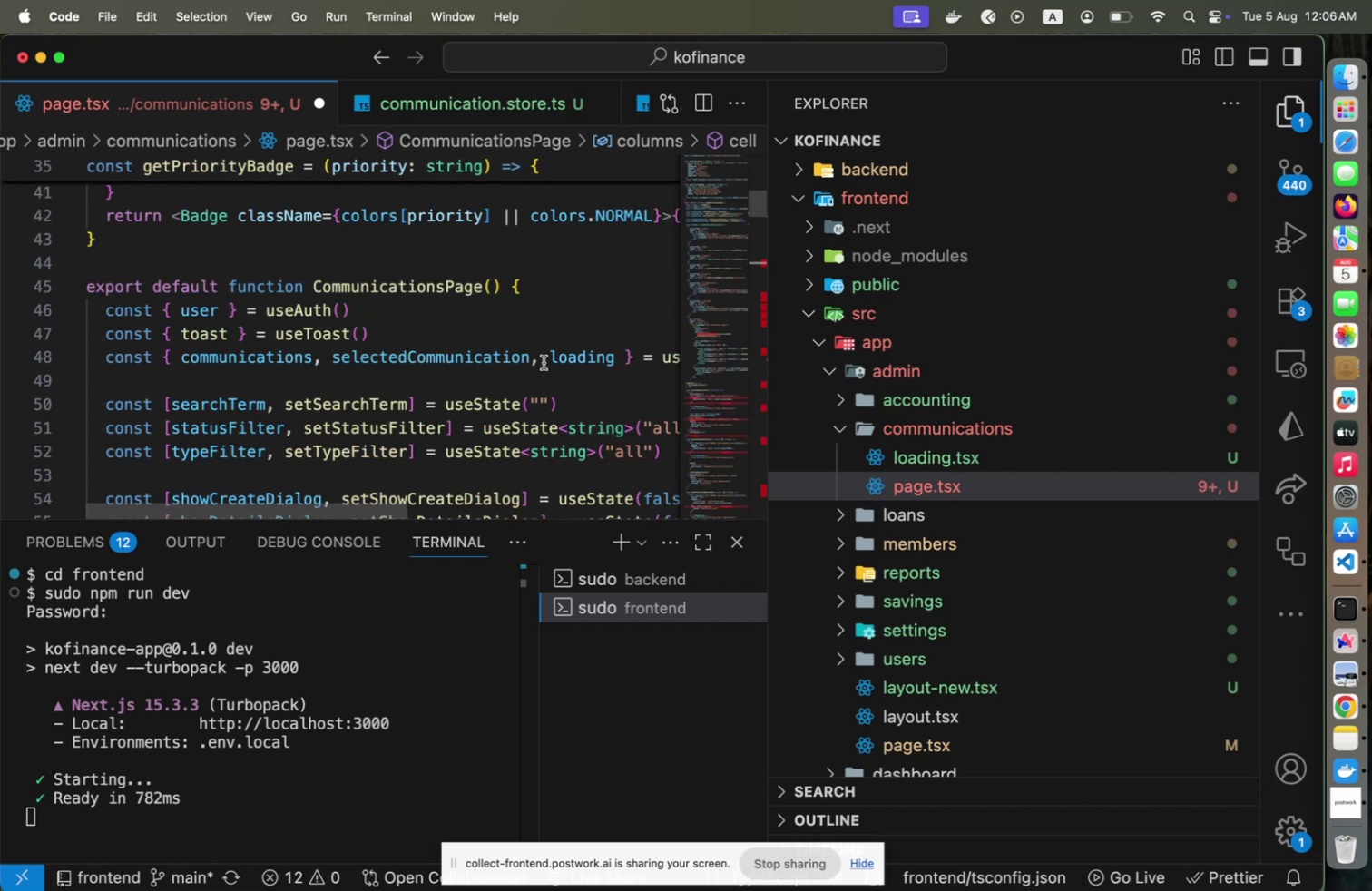 
type( se)
 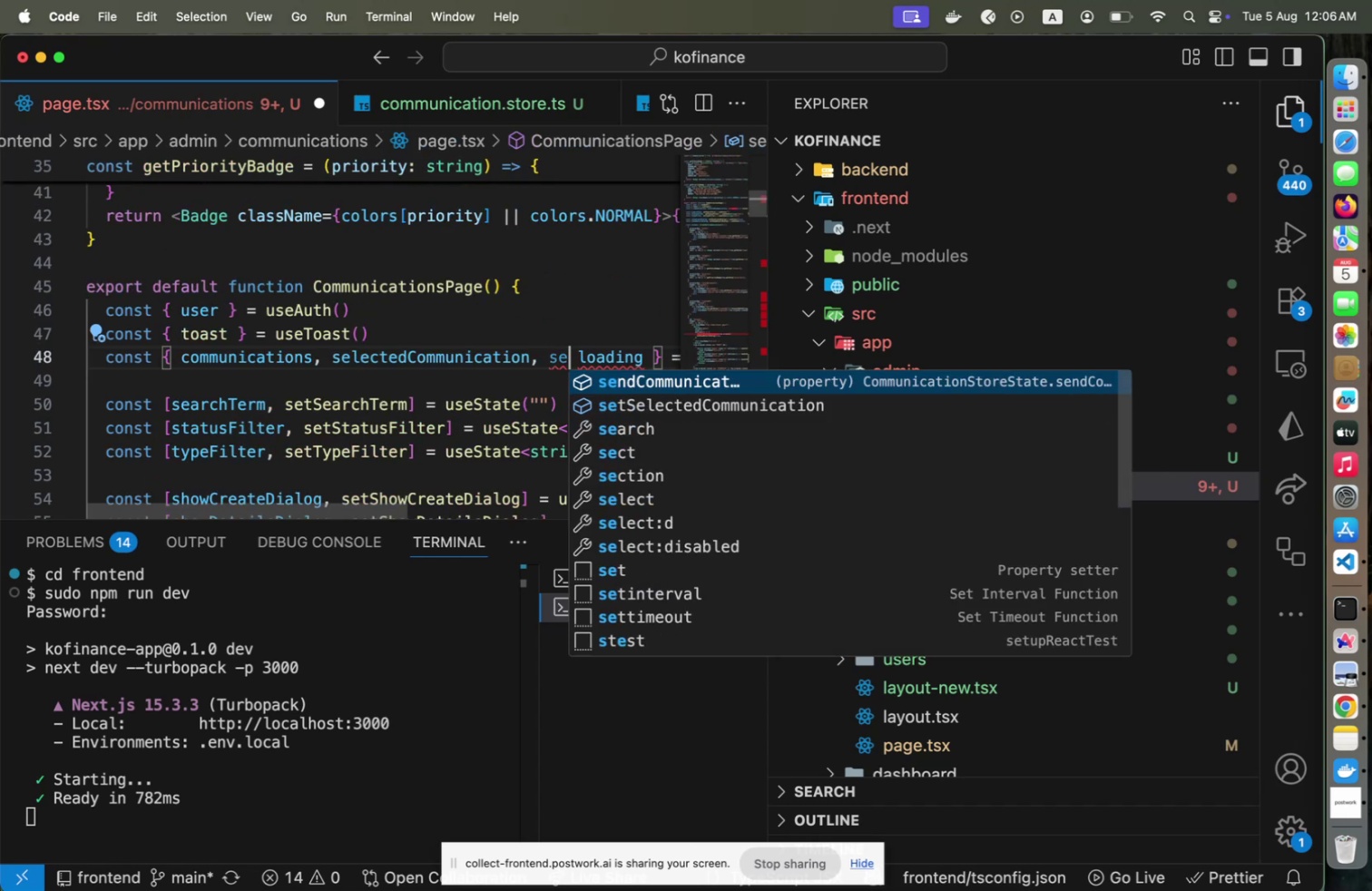 
key(ArrowDown)
 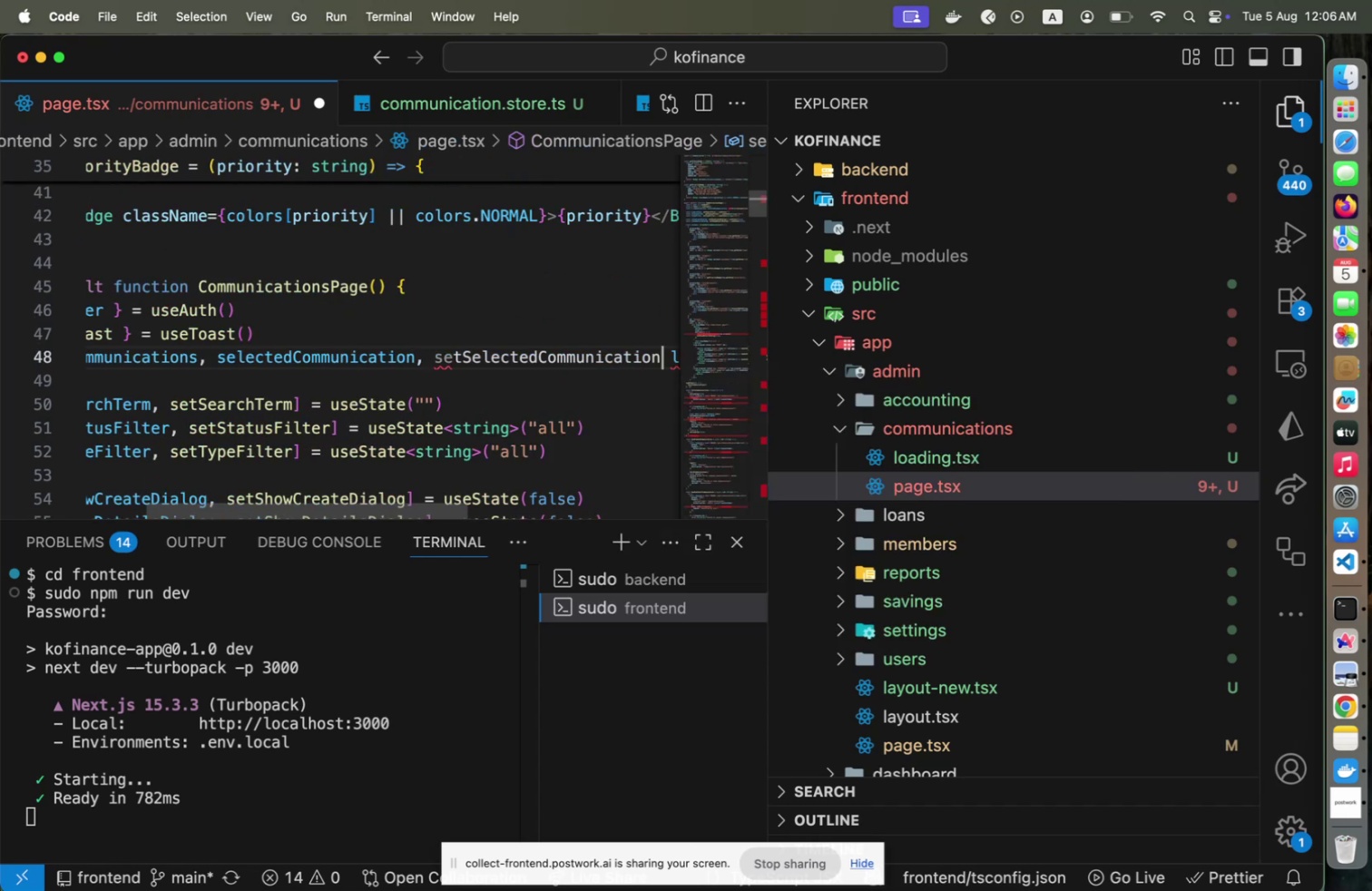 
key(Enter)
 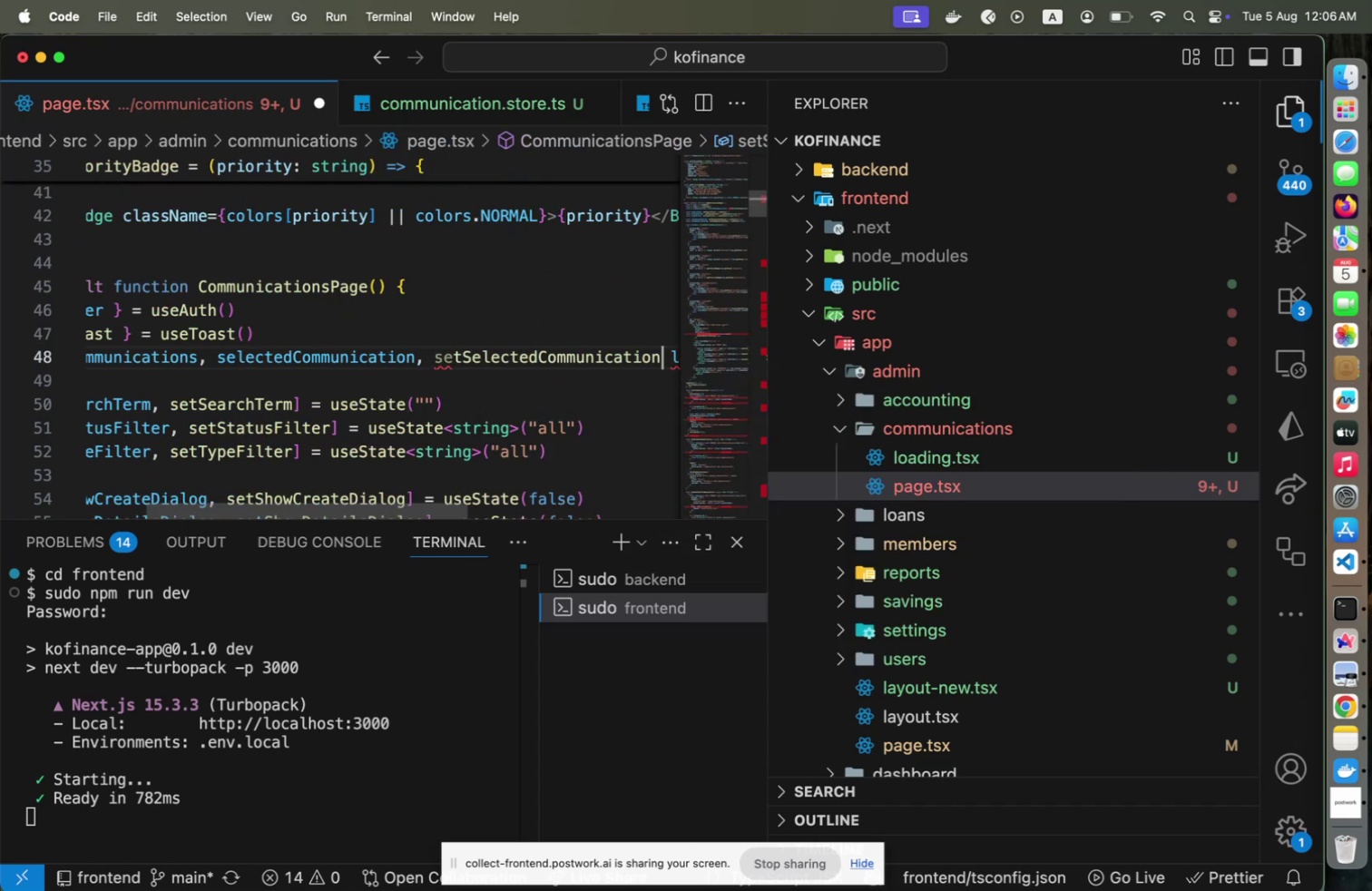 
key(Comma)
 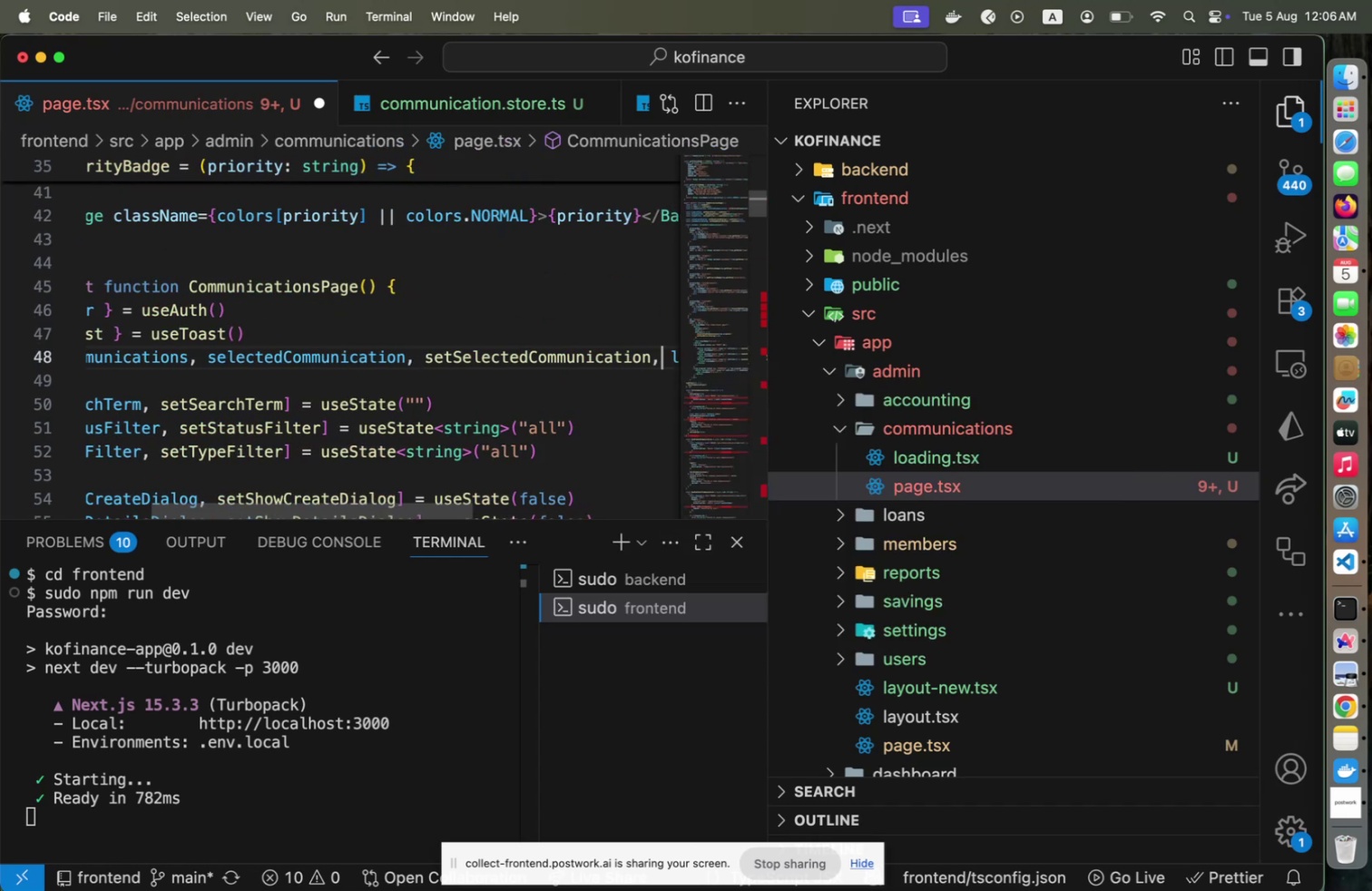 
key(ArrowRight)
 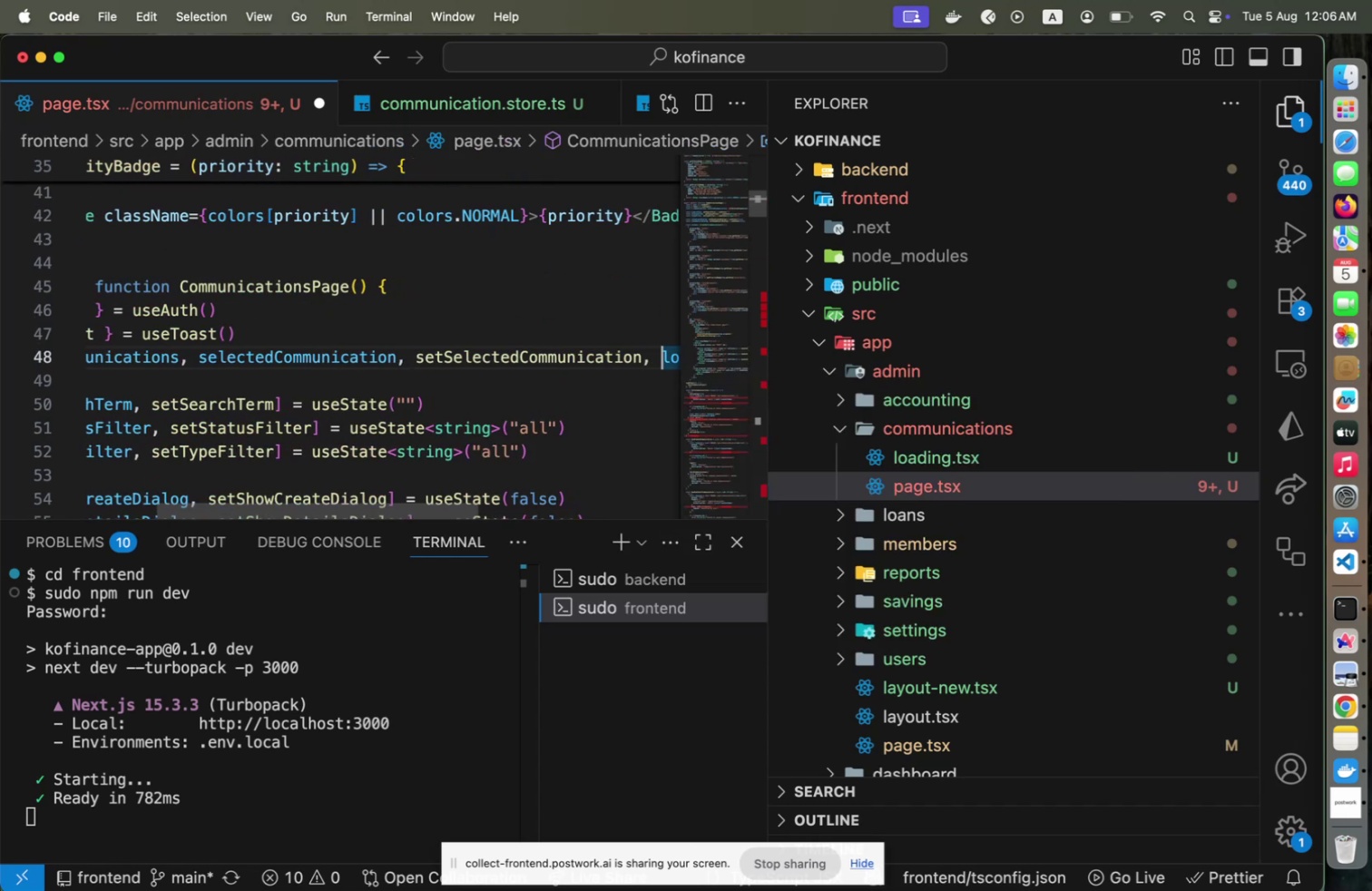 
key(Alt+Shift+F)
 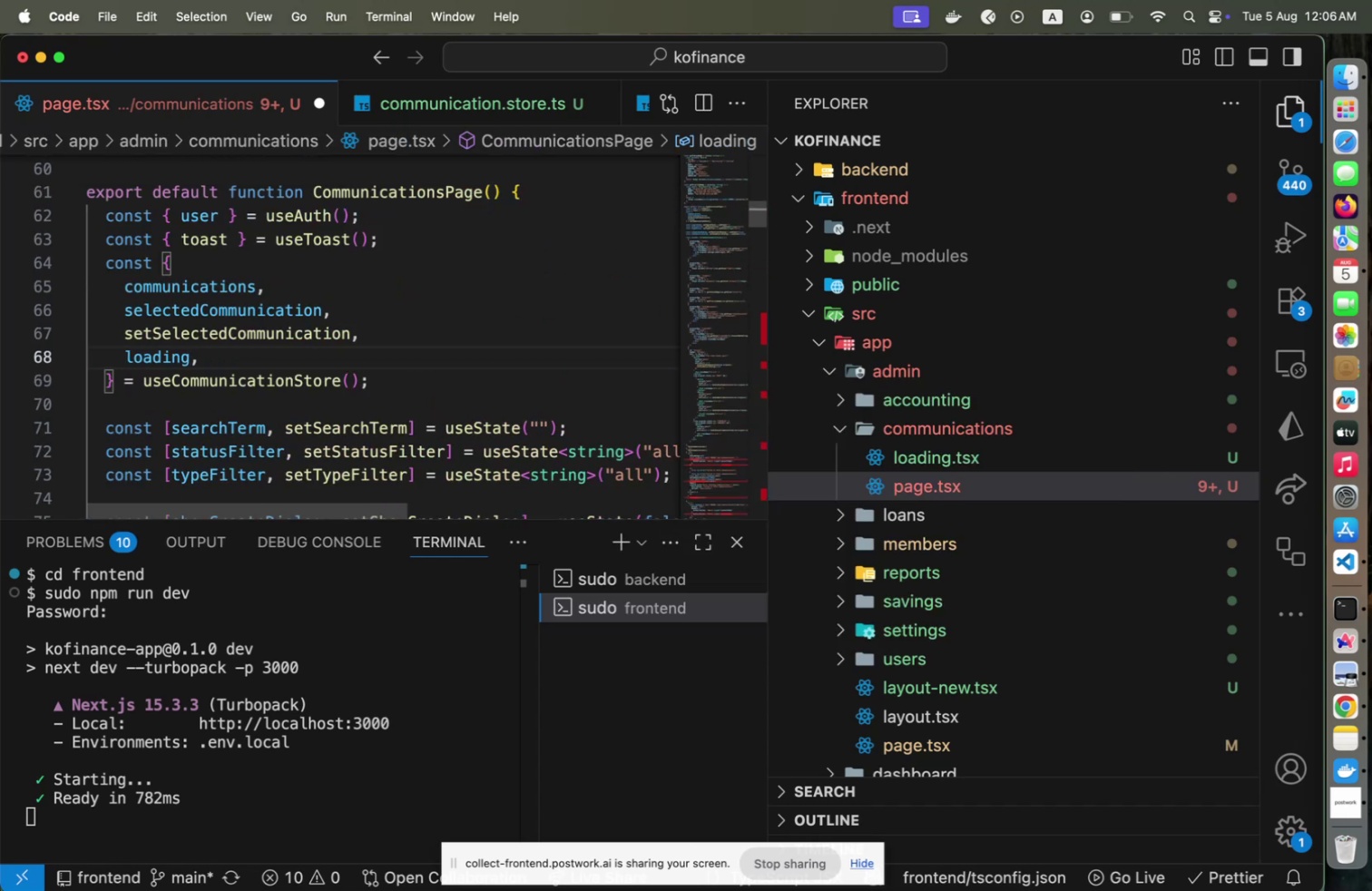 
key(ArrowUp)
 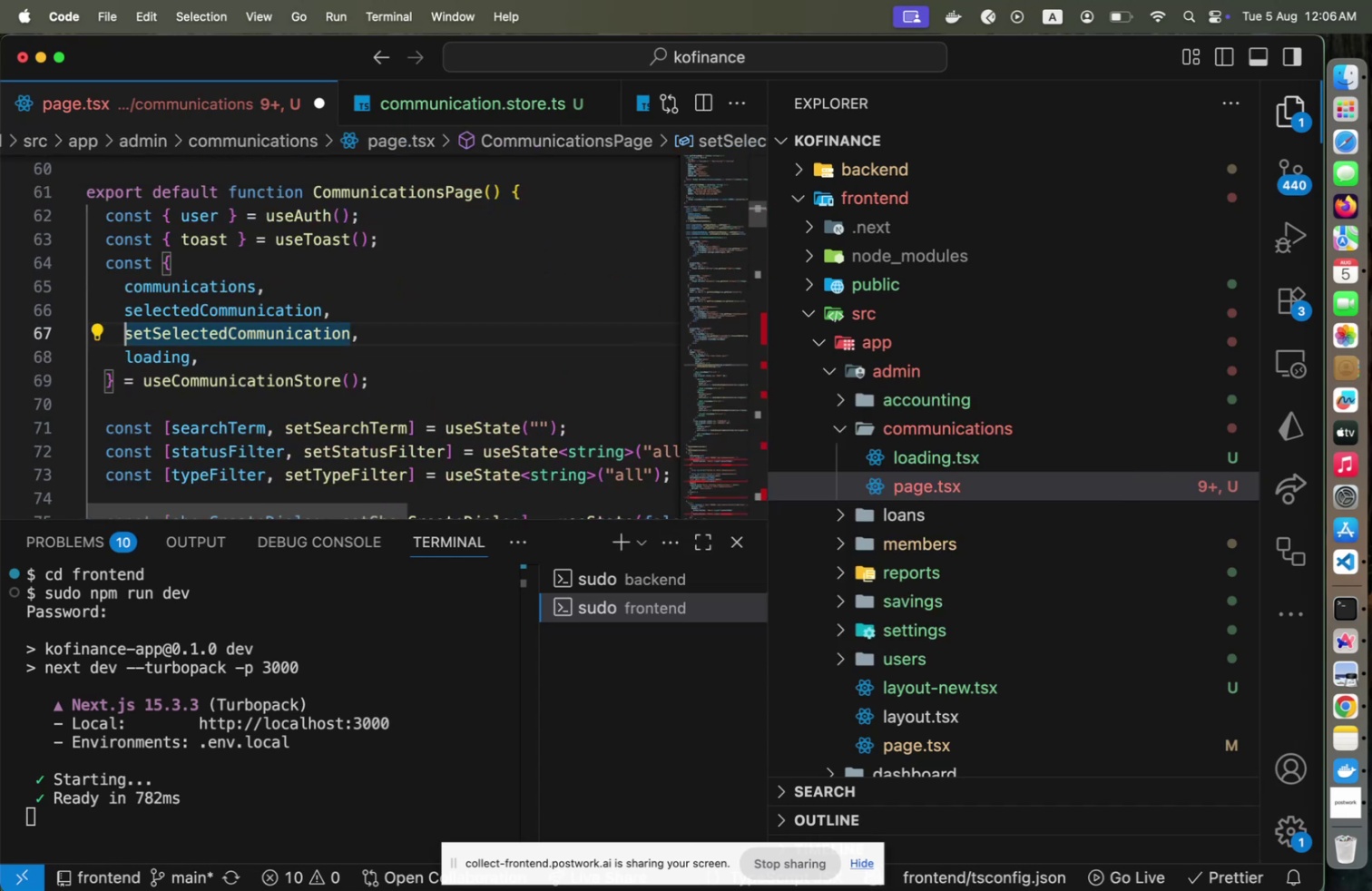 
key(ArrowDown)
 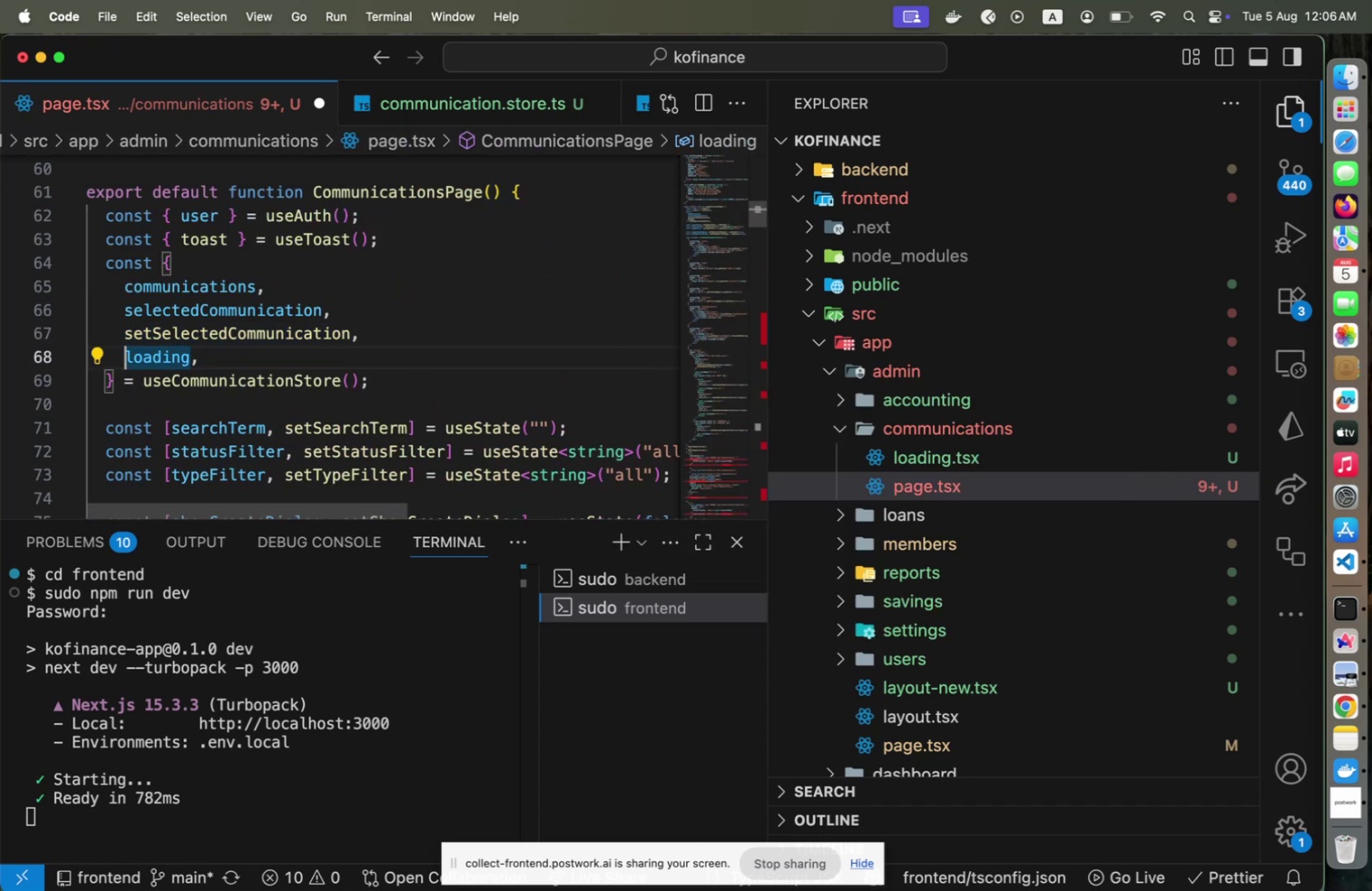 
key(Alt+ArrowUp)
 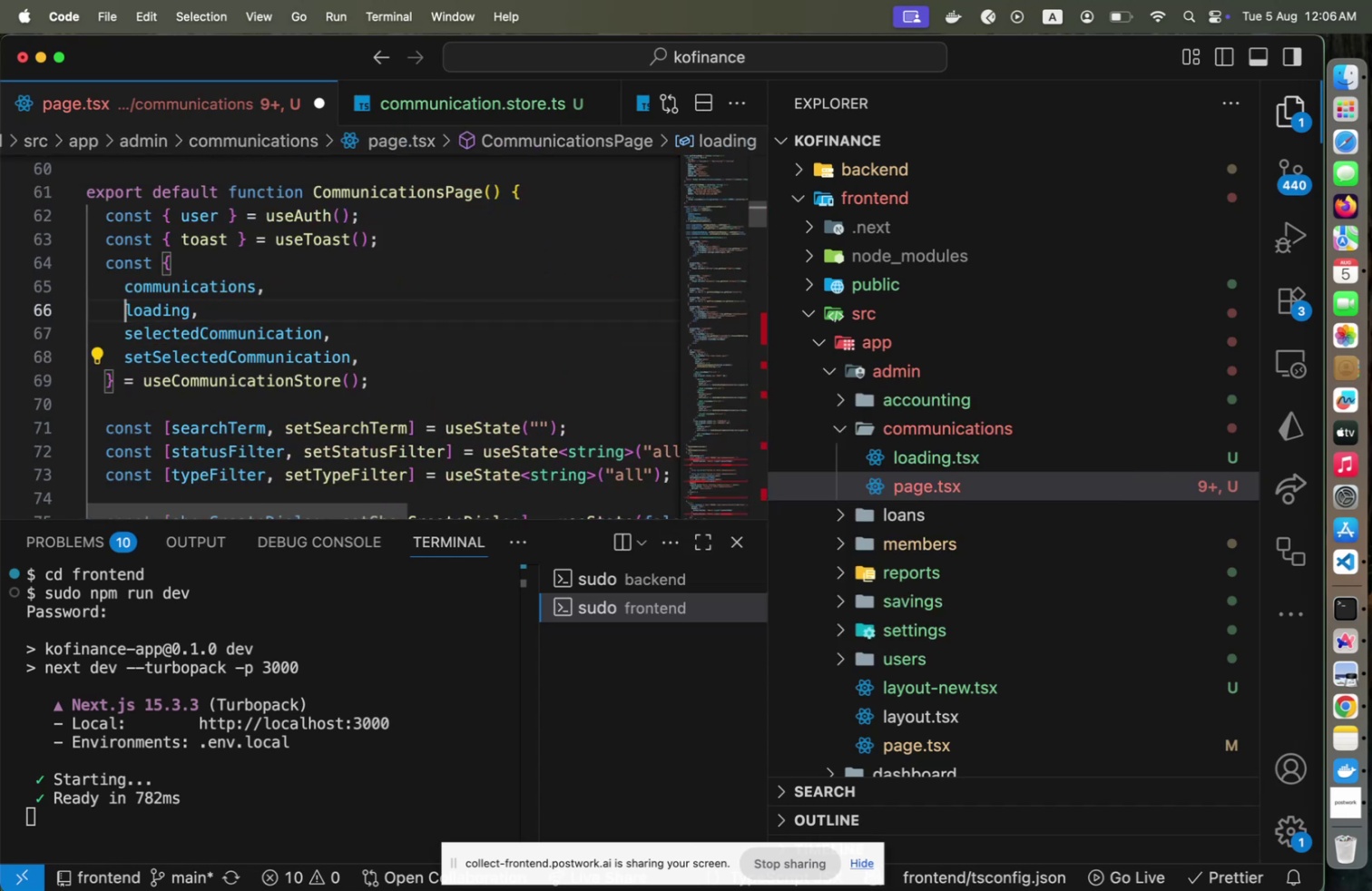 
key(Alt+ArrowUp)
 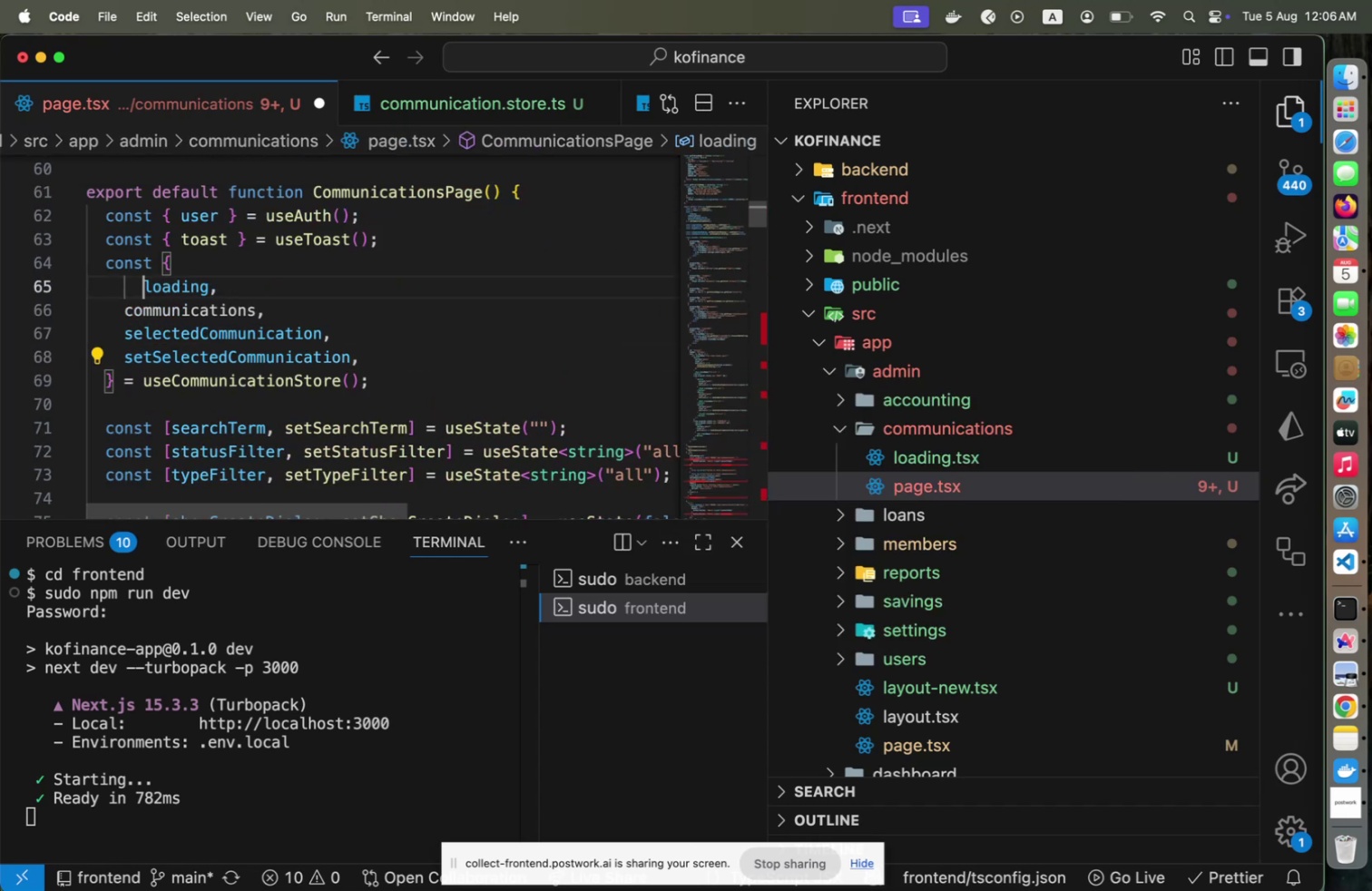 
key(Alt+ArrowUp)
 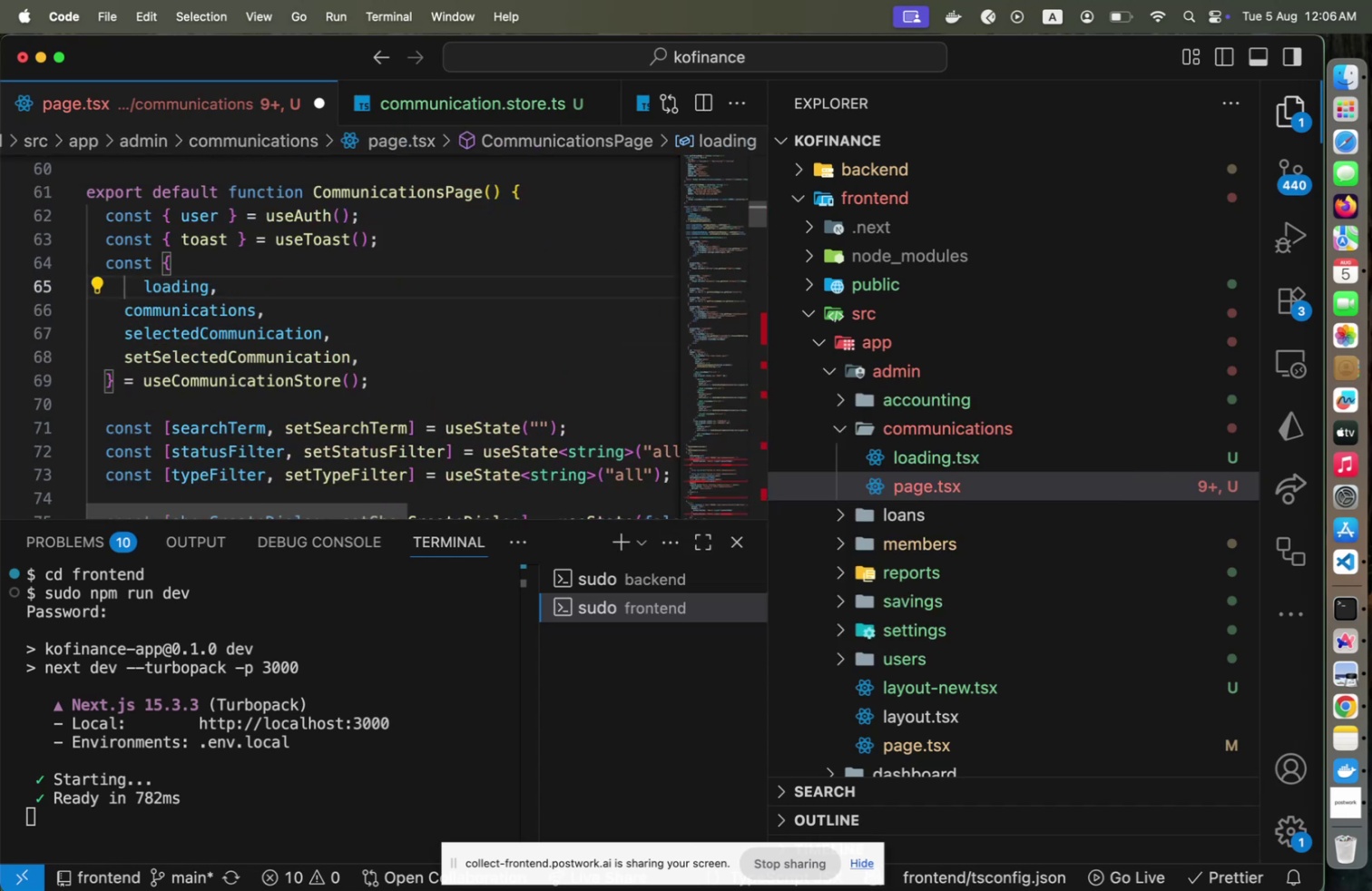 
key(End)
 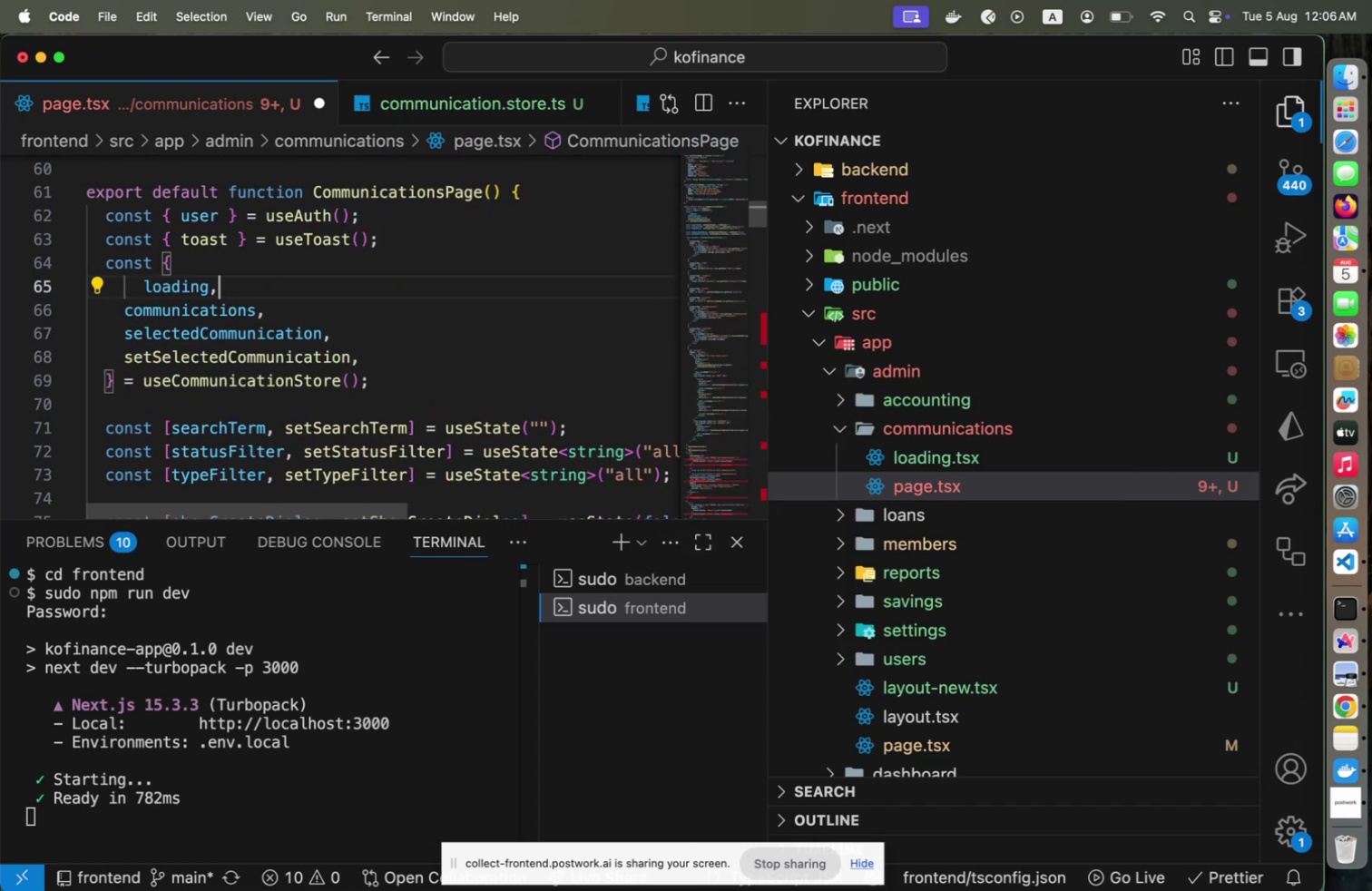 
key(Alt+Shift+F)
 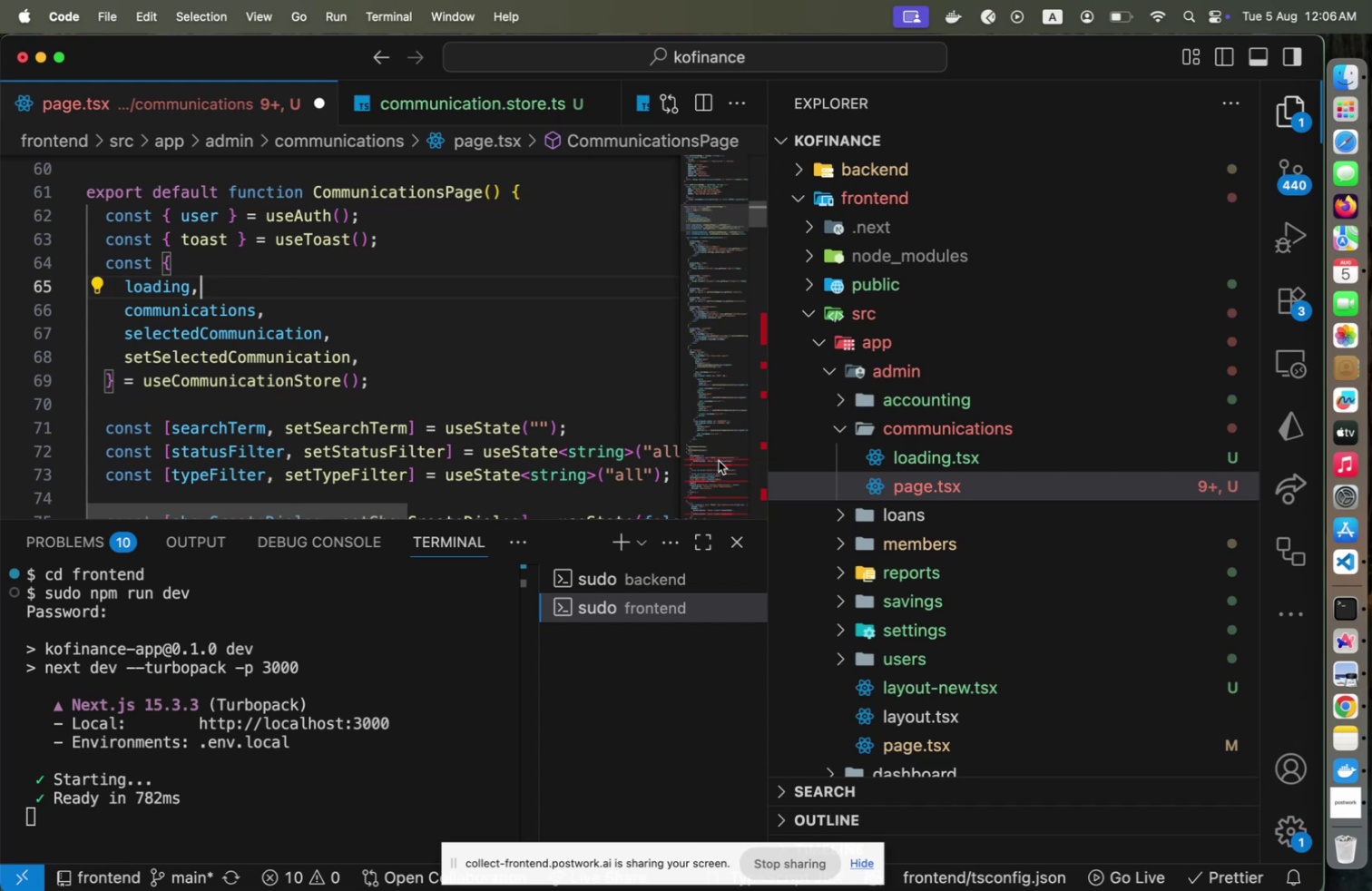 
left_click([719, 460])
 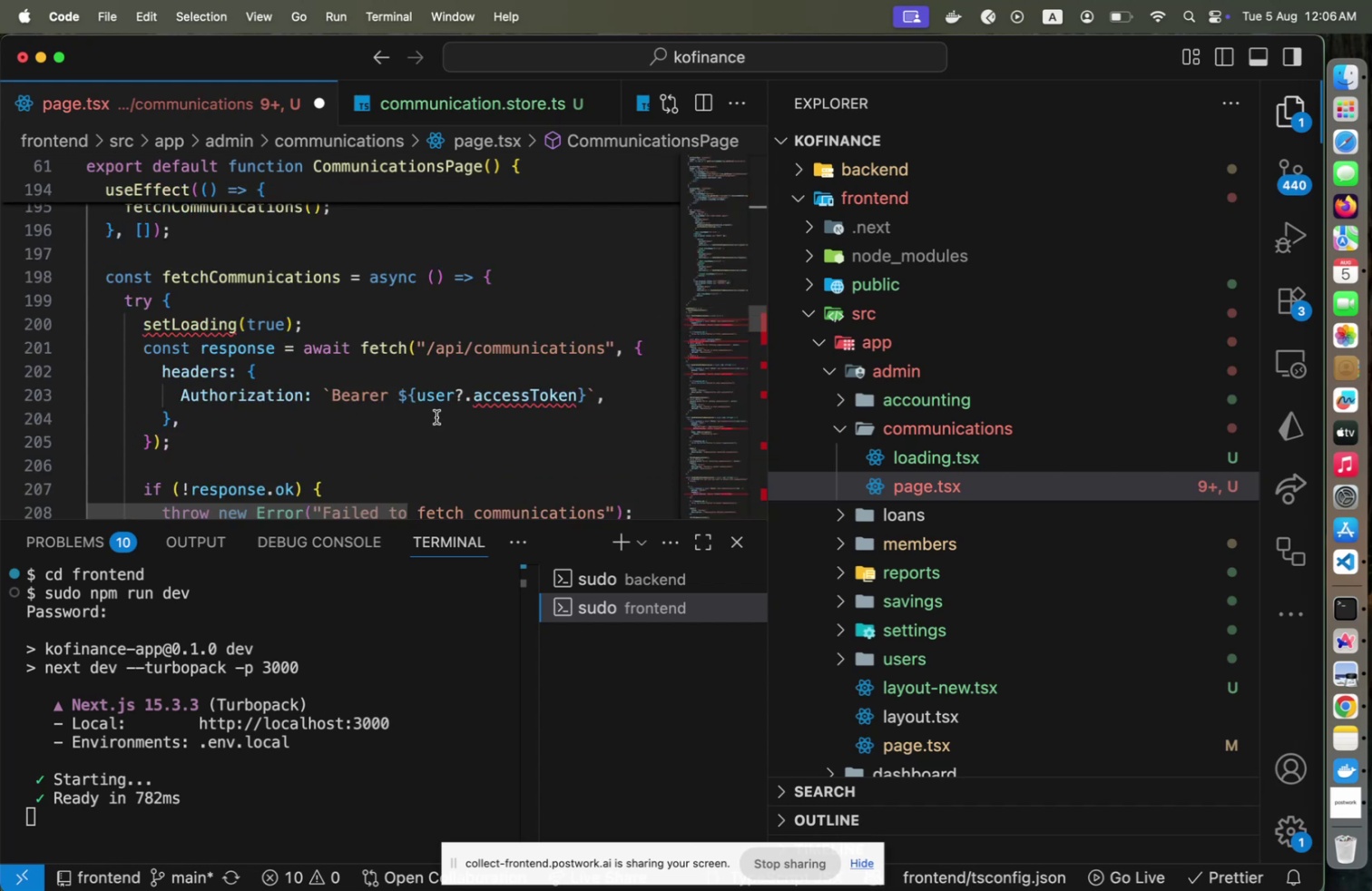 
scroll: coordinate [424, 398], scroll_direction: up, amount: 1.0
 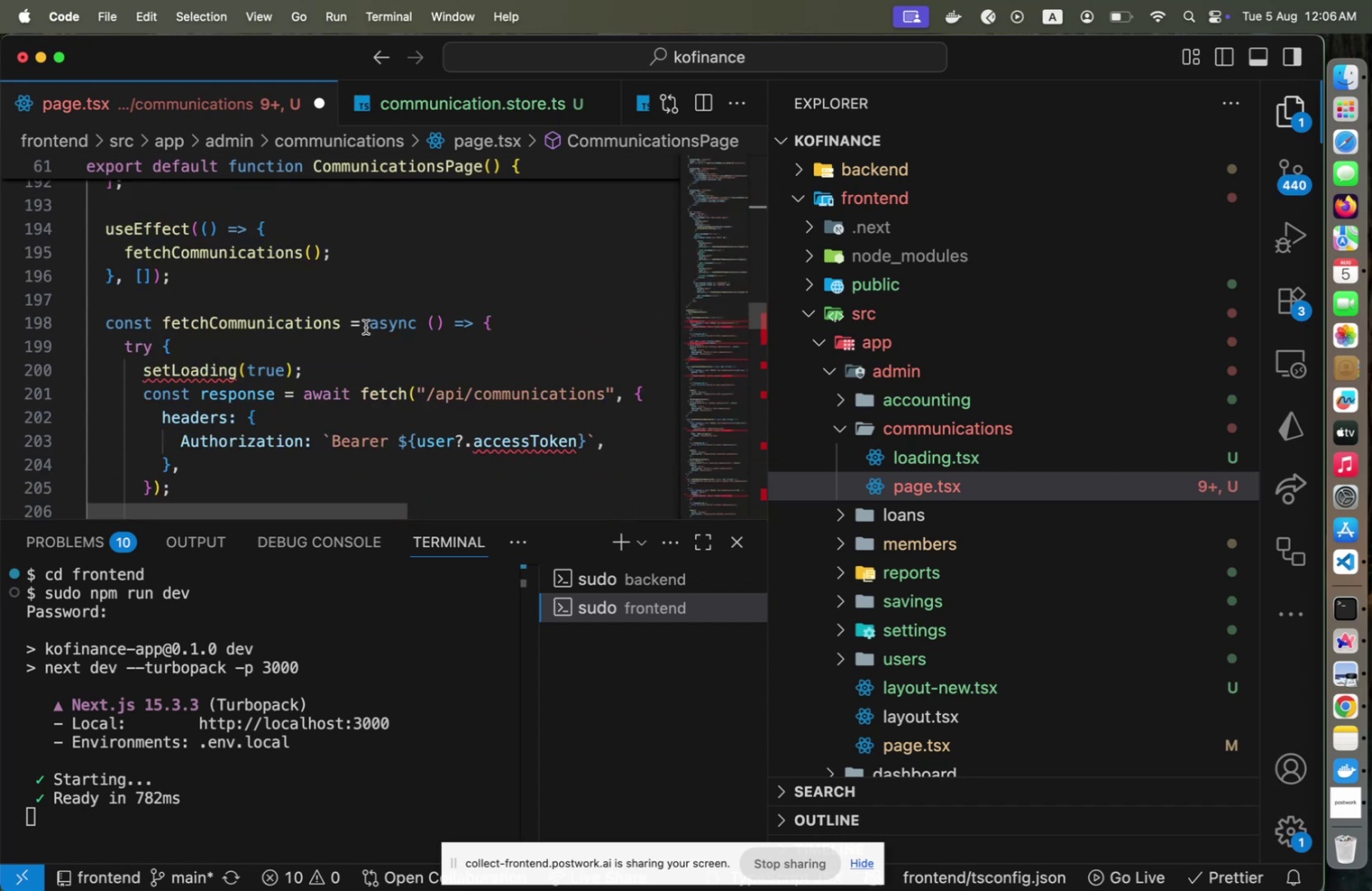 
left_click([366, 327])
 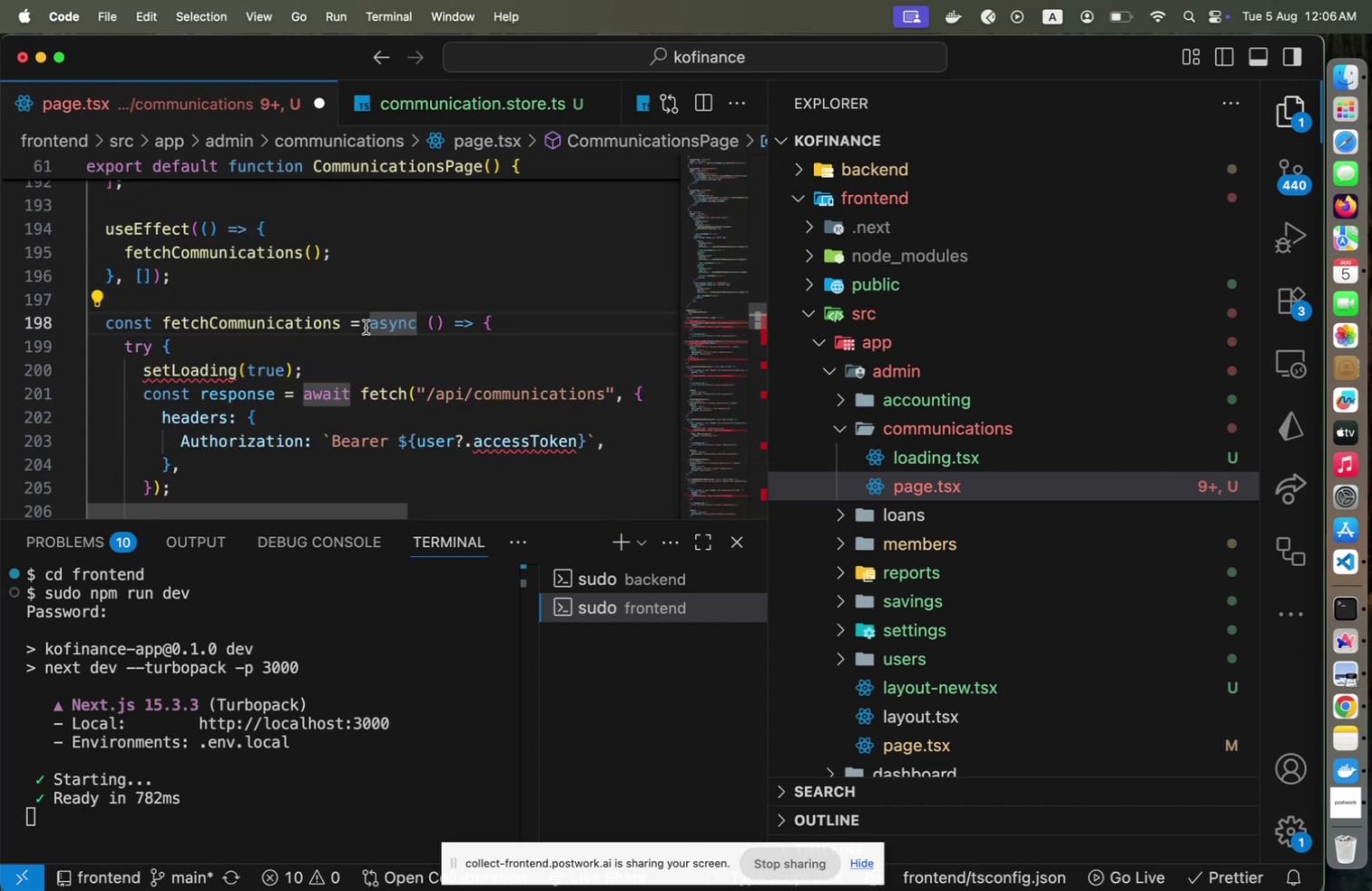 
key(Home)
 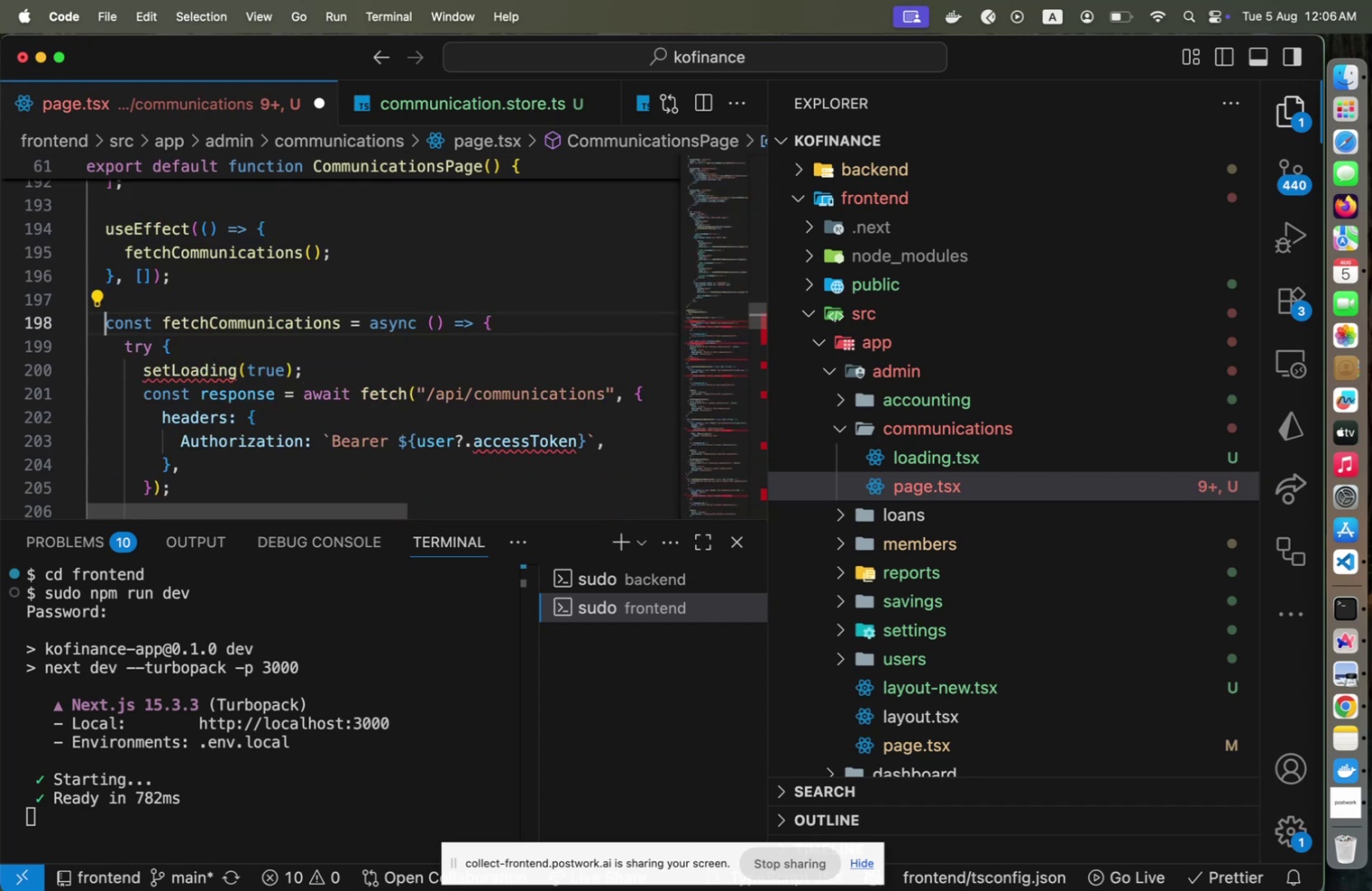 
hold_key(key=ArrowDown, duration=1.14)
 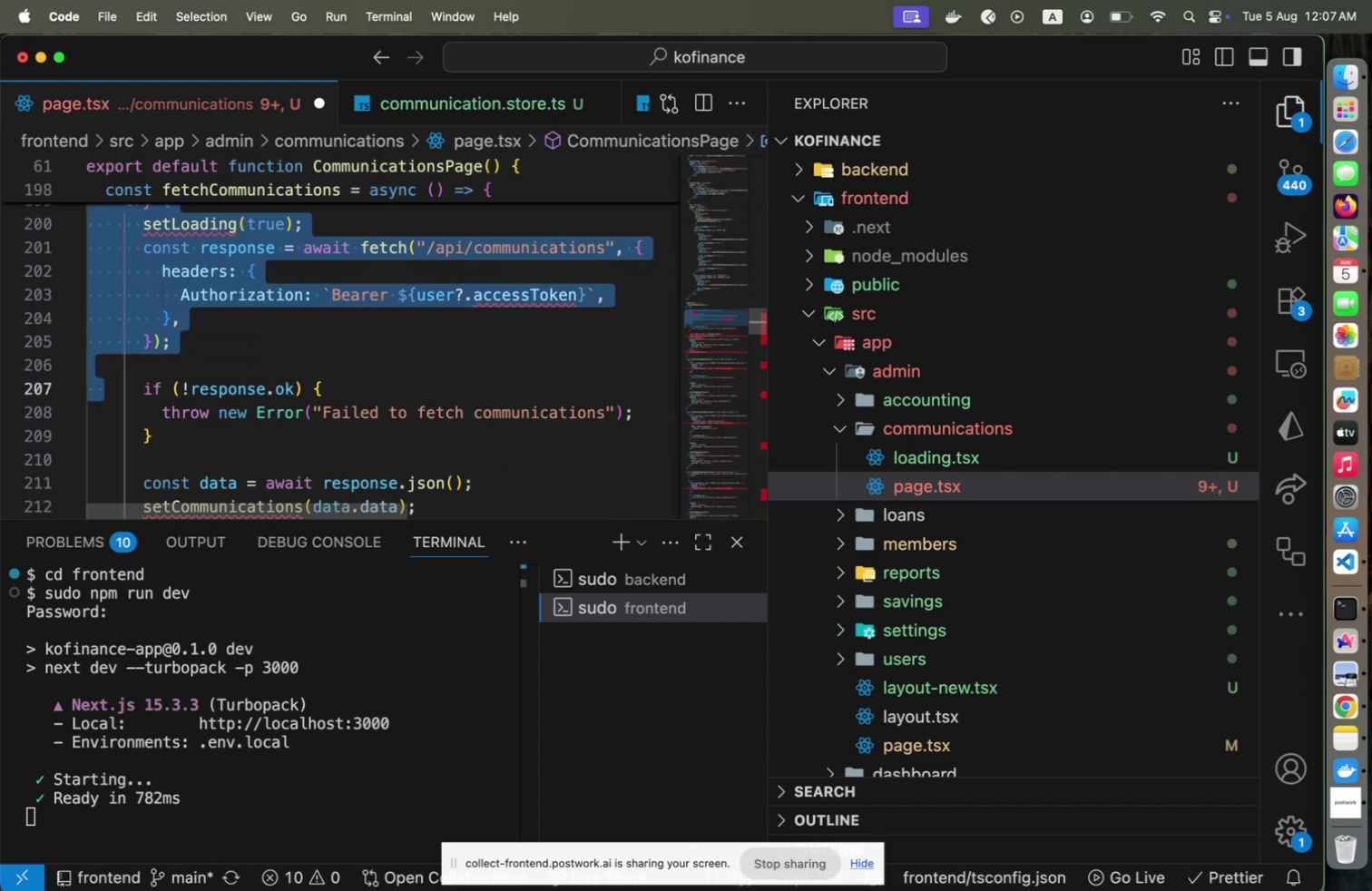 
hold_key(key=ArrowDown, duration=0.85)
 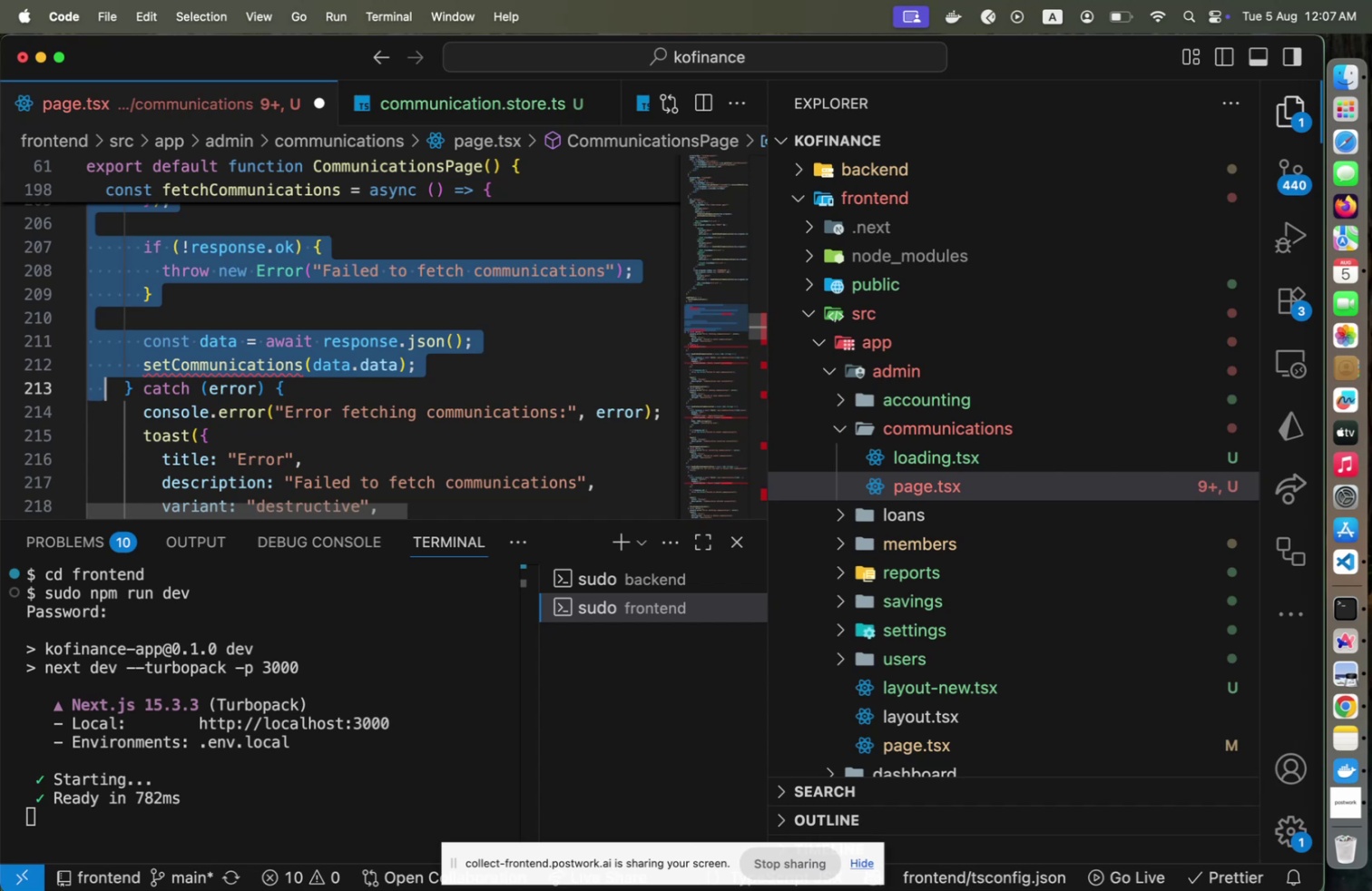 
hold_key(key=ArrowDown, duration=0.31)
 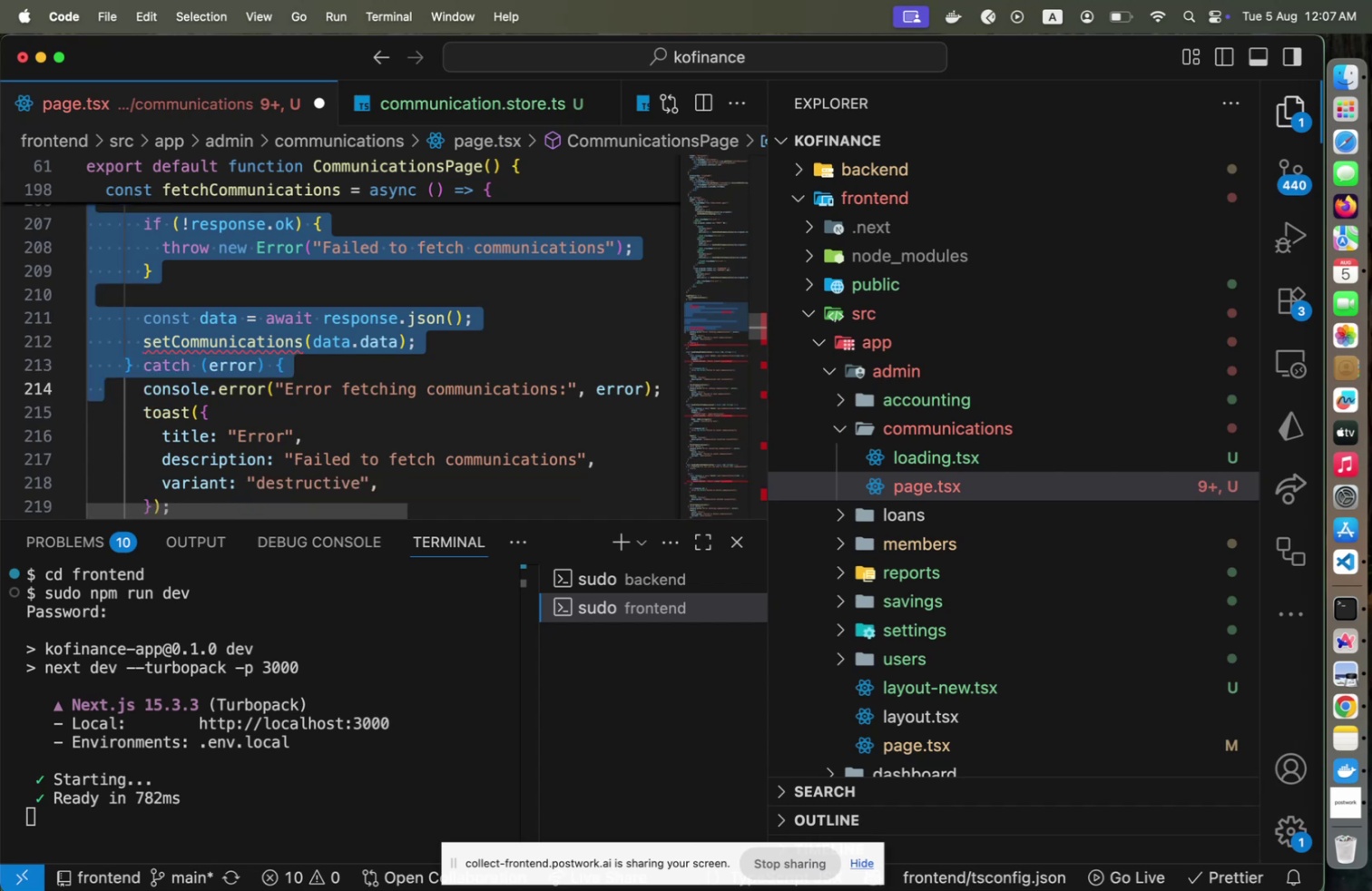 
key(Shift+ArrowDown)
 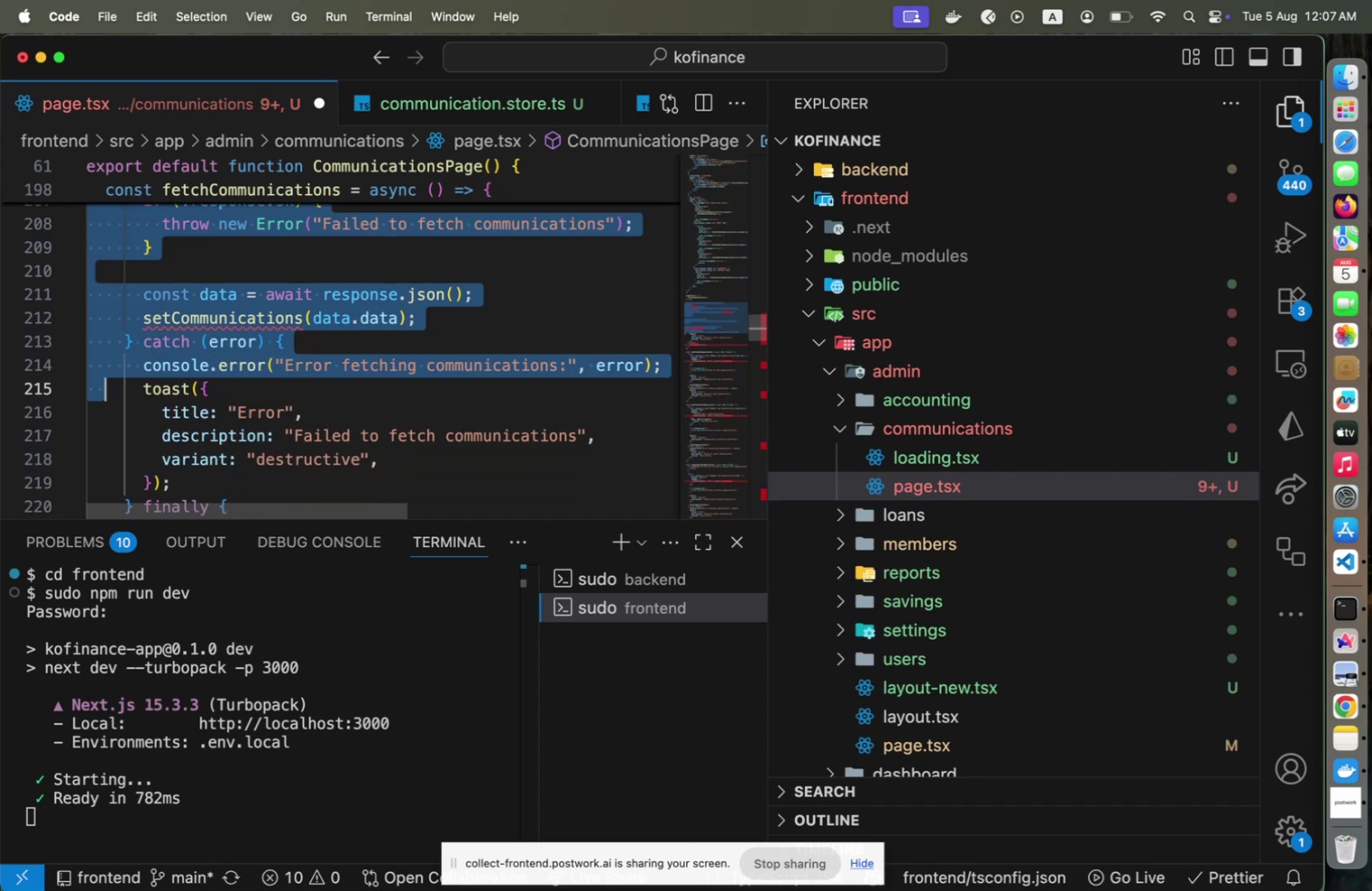 
key(Shift+ArrowUp)
 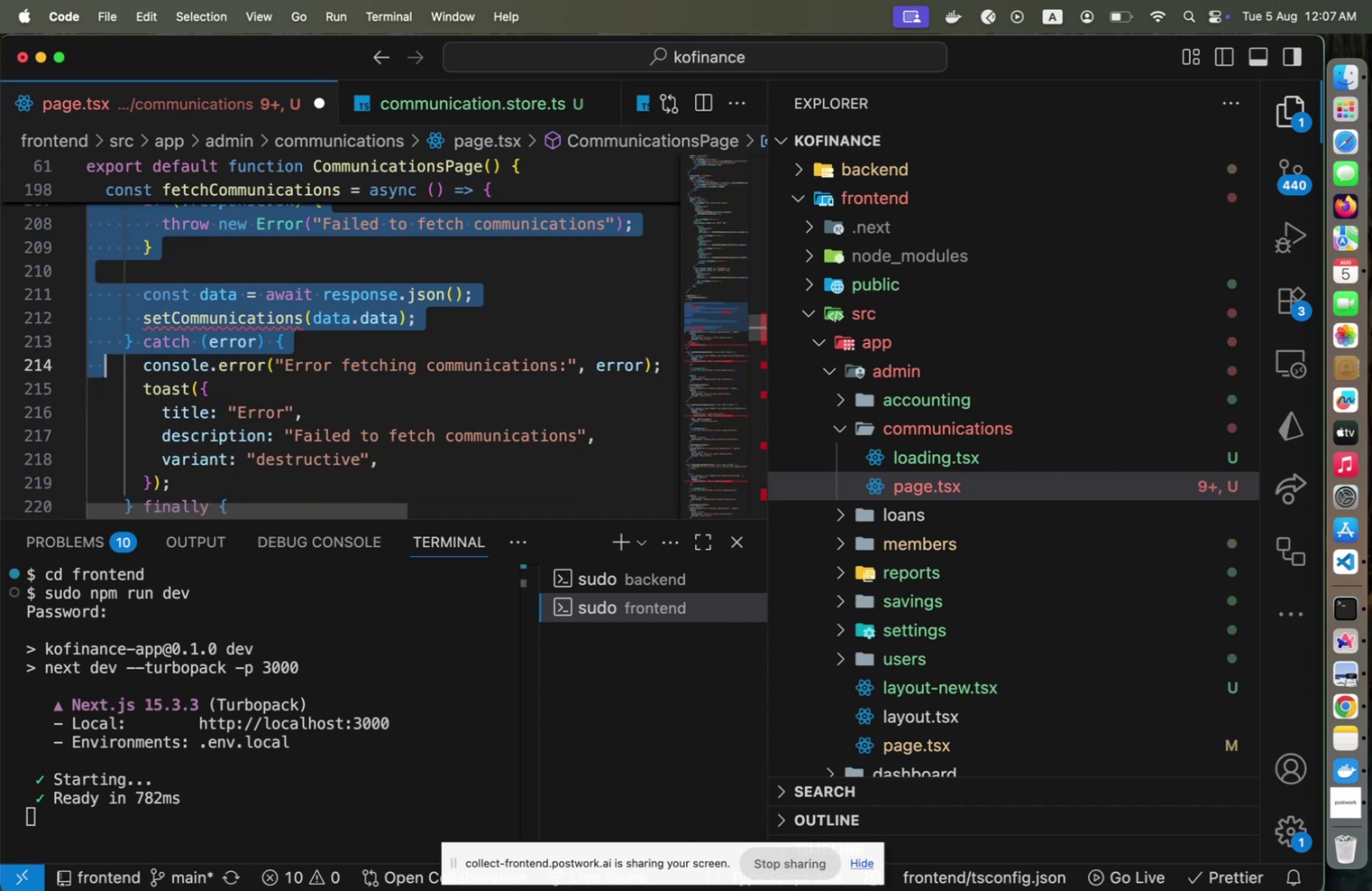 
key(Shift+End)
 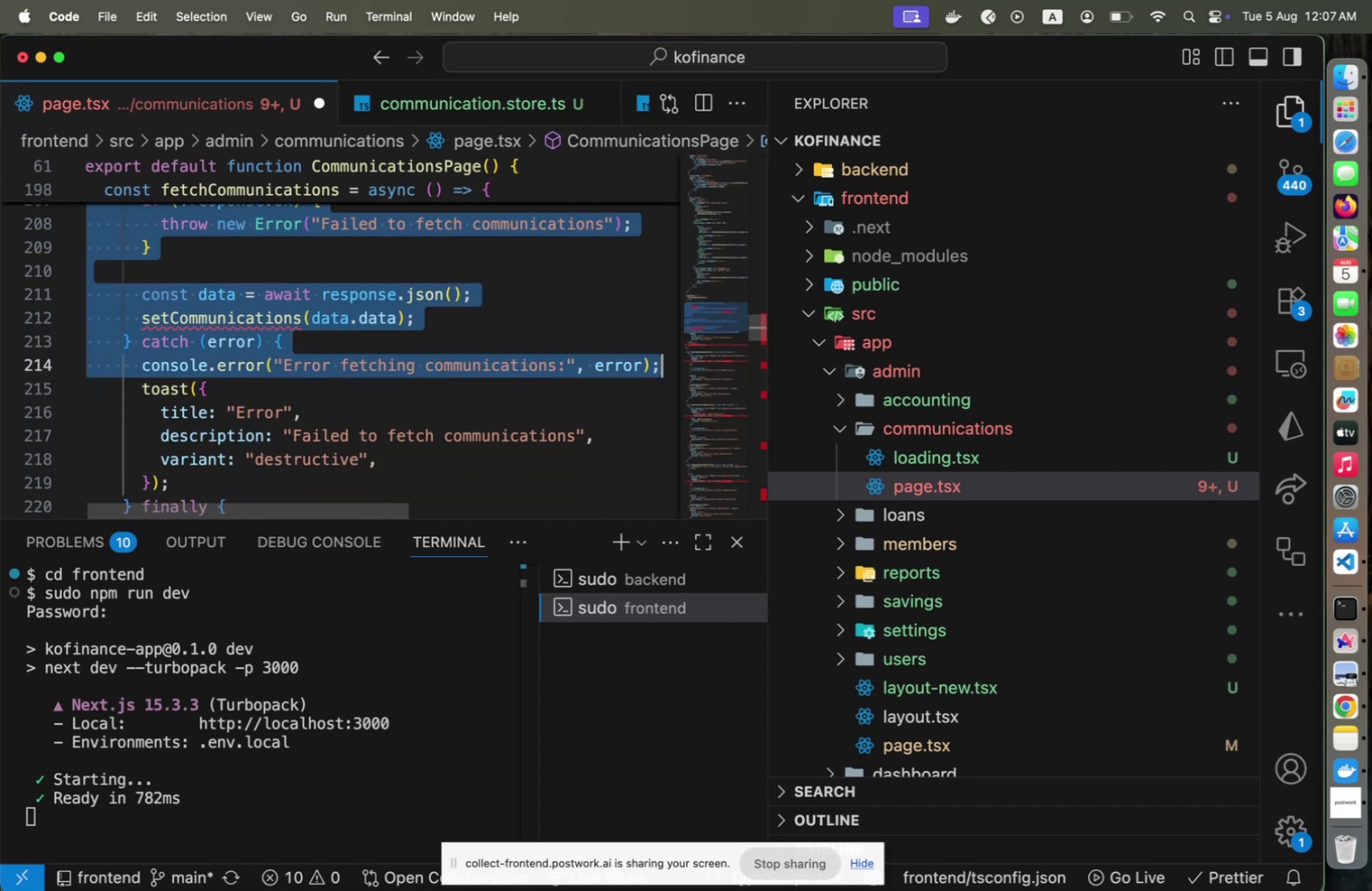 
key(Backspace)
 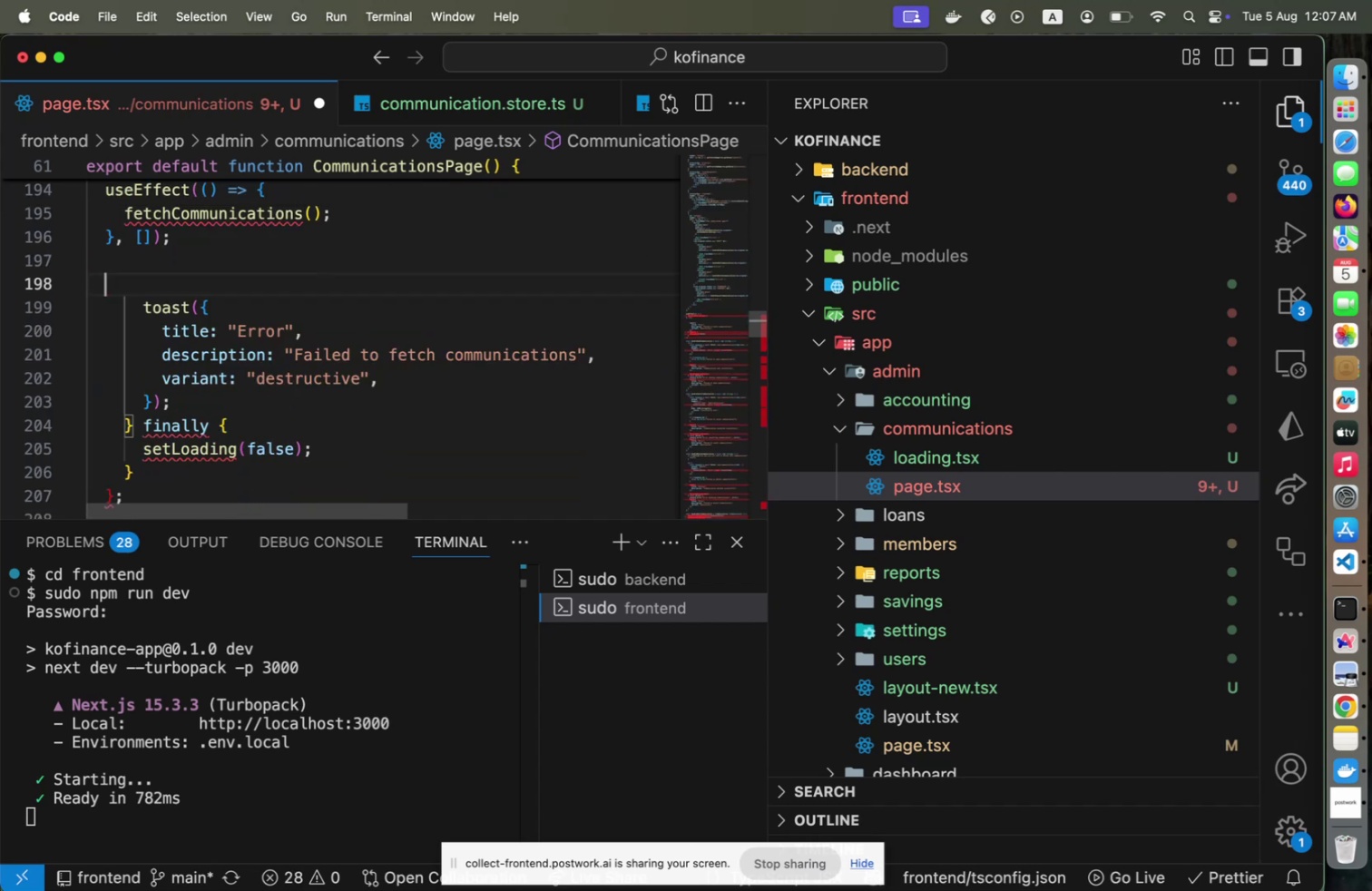 
hold_key(key=ArrowDown, duration=0.78)
 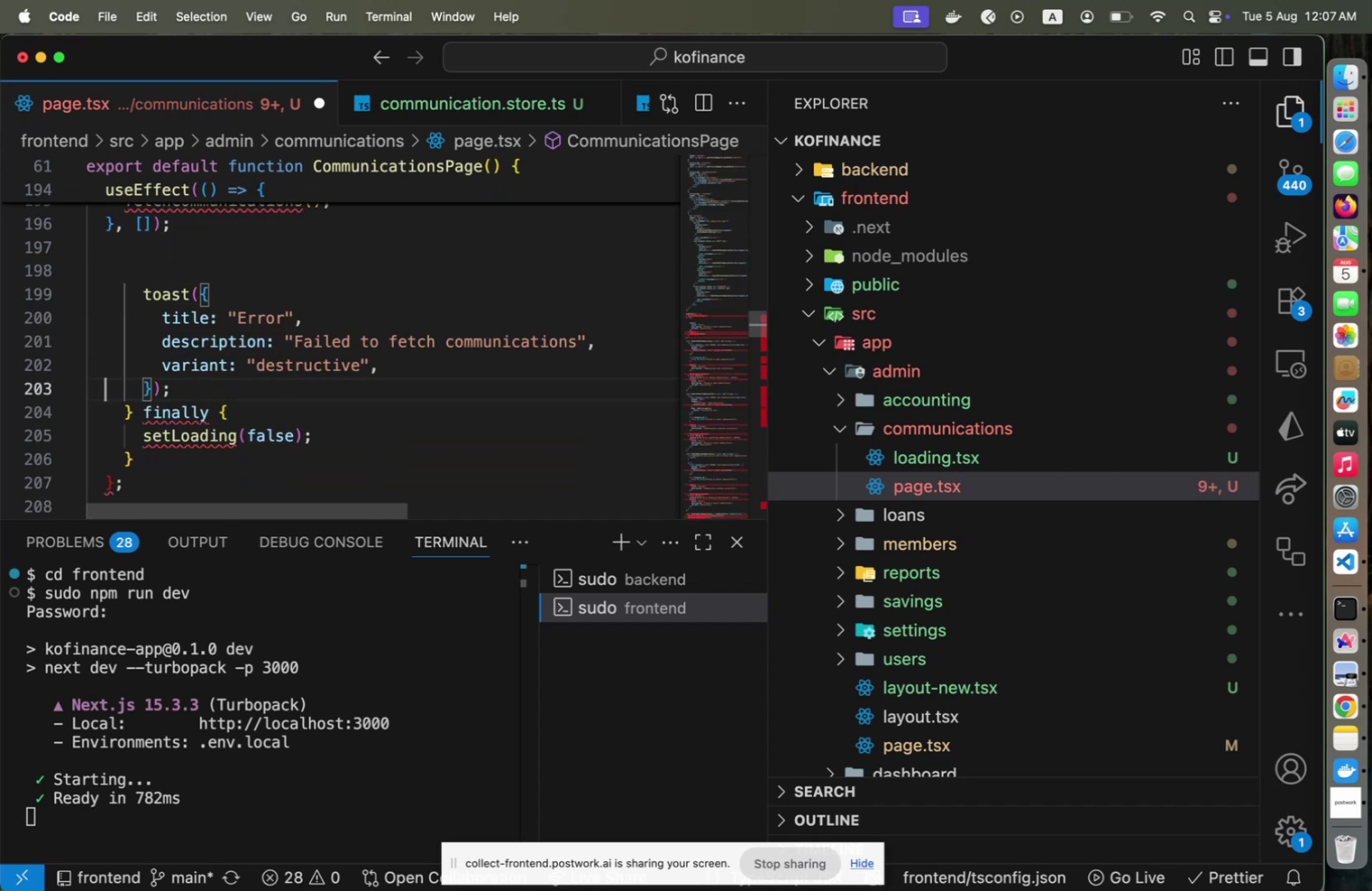 
key(ArrowDown)
 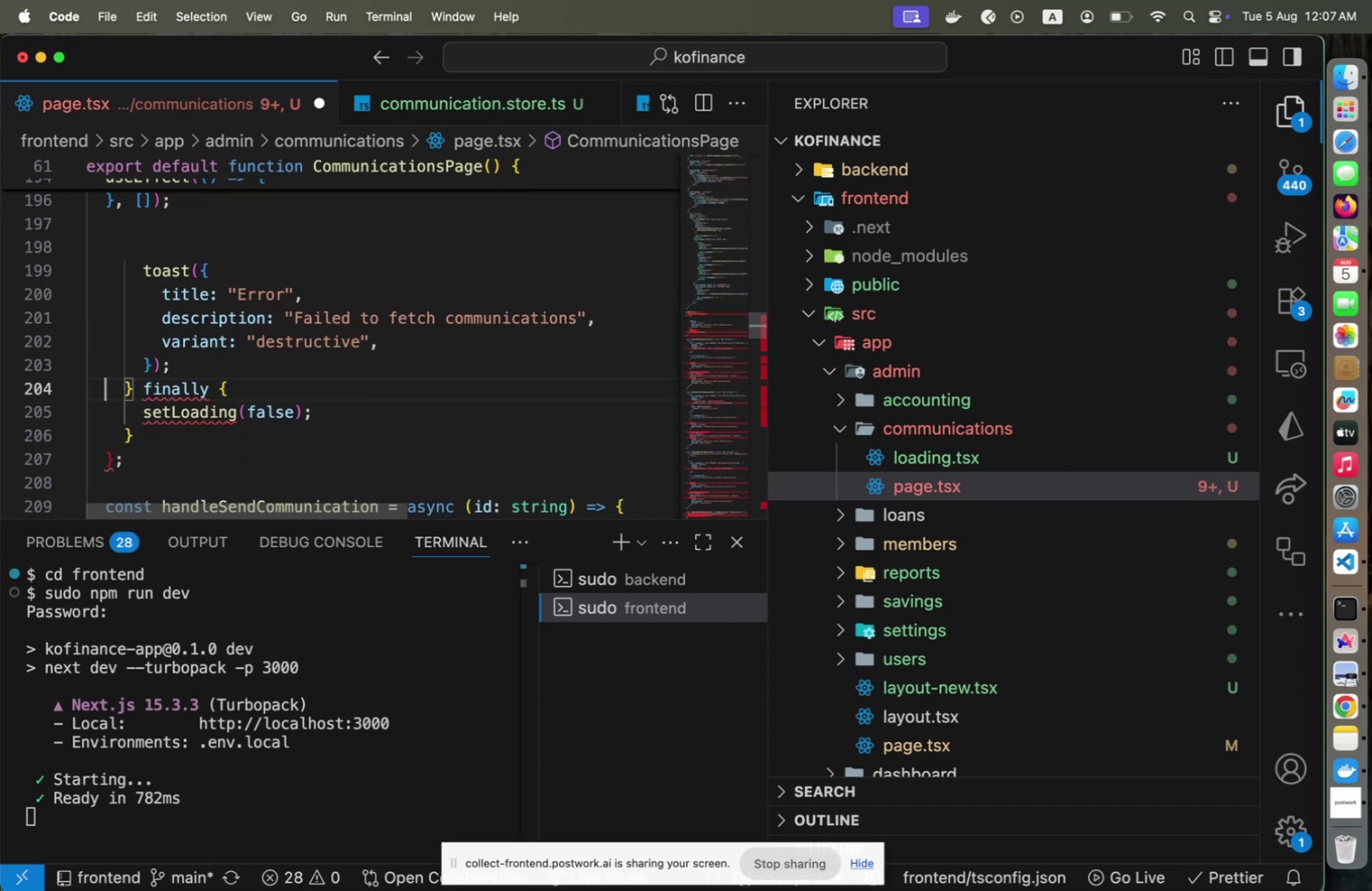 
key(Shift+ArrowDown)
 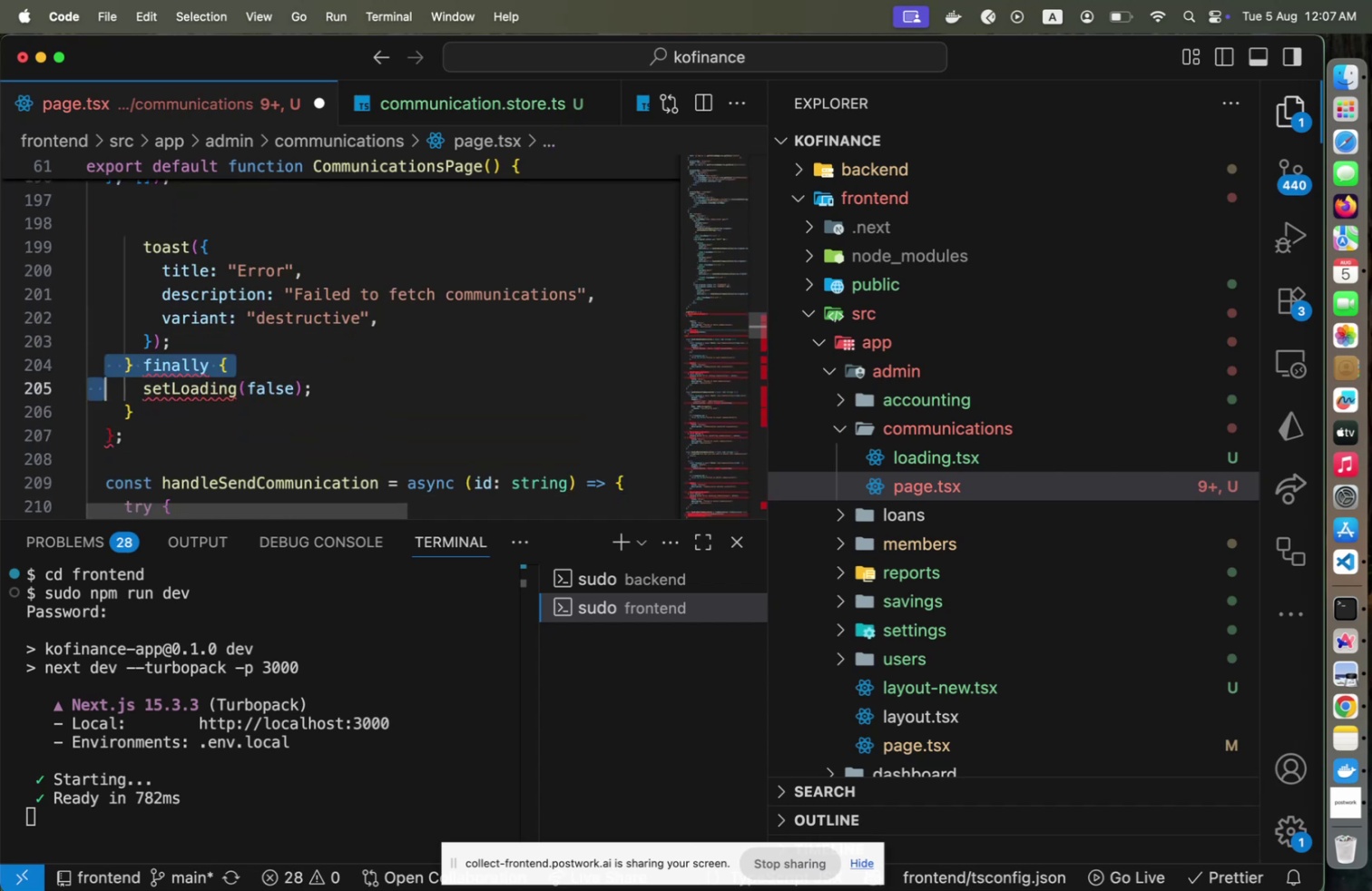 
key(Shift+ArrowDown)
 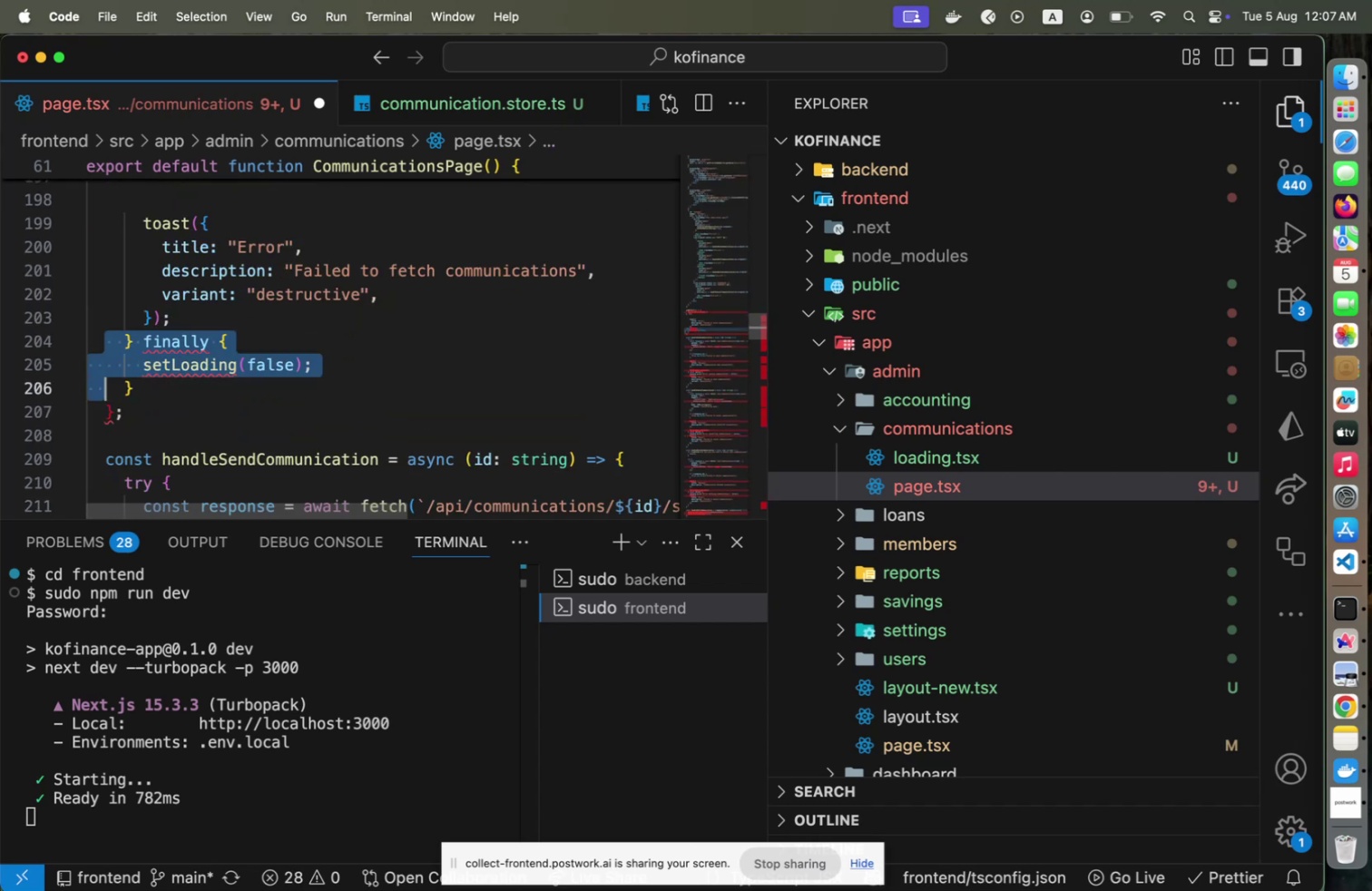 
key(Shift+ArrowDown)
 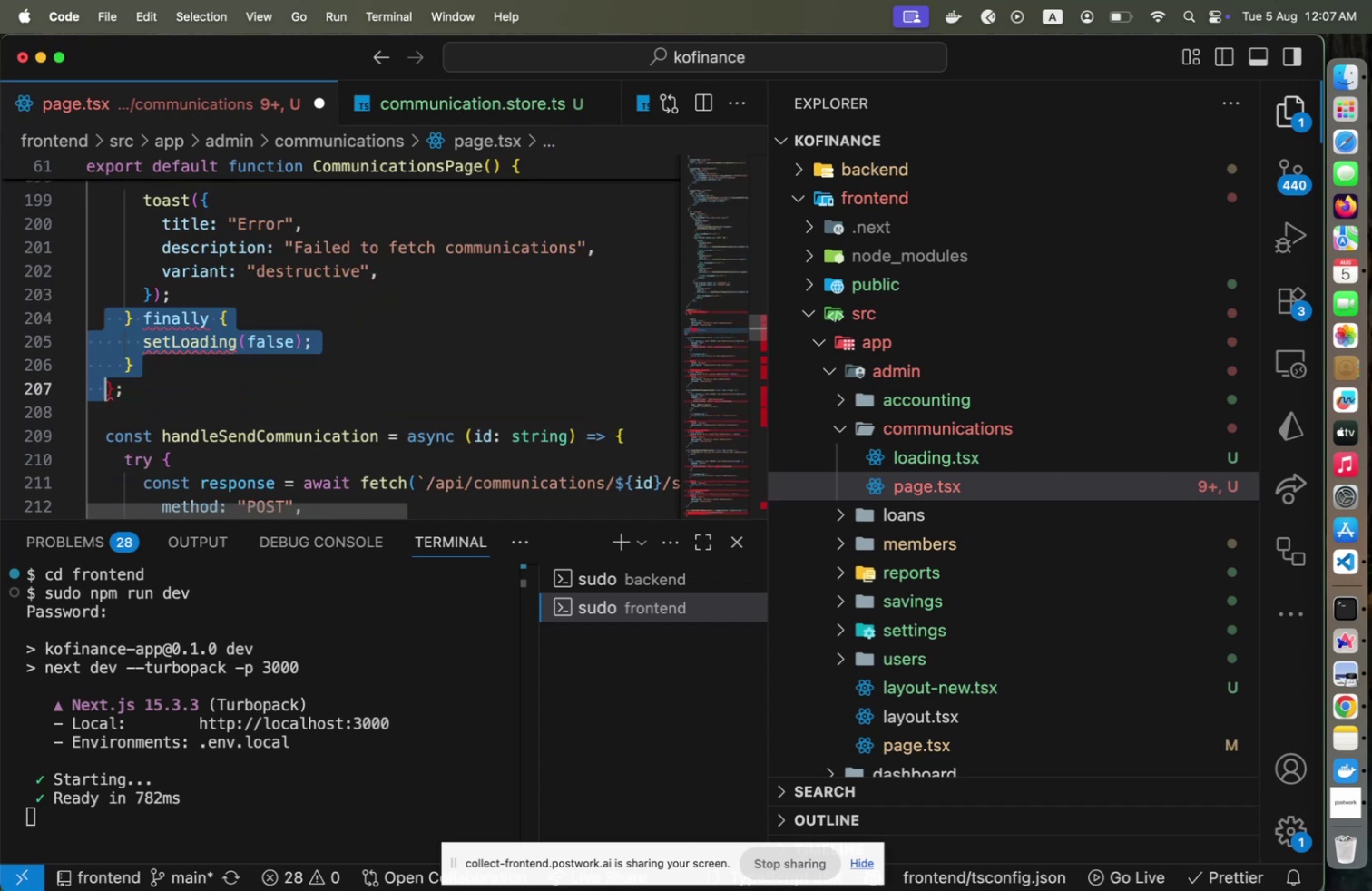 
key(Shift+End)
 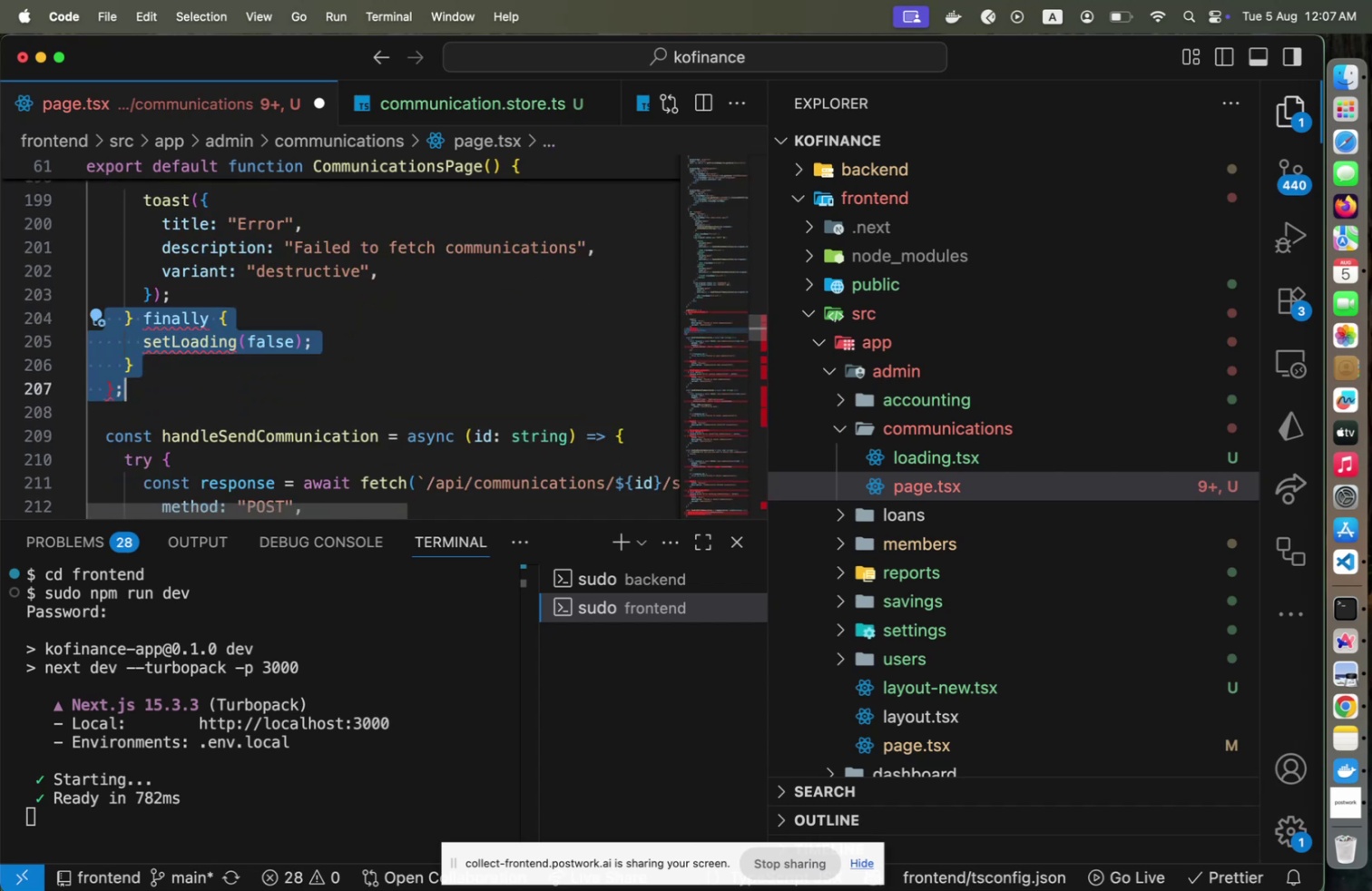 
key(Backspace)
 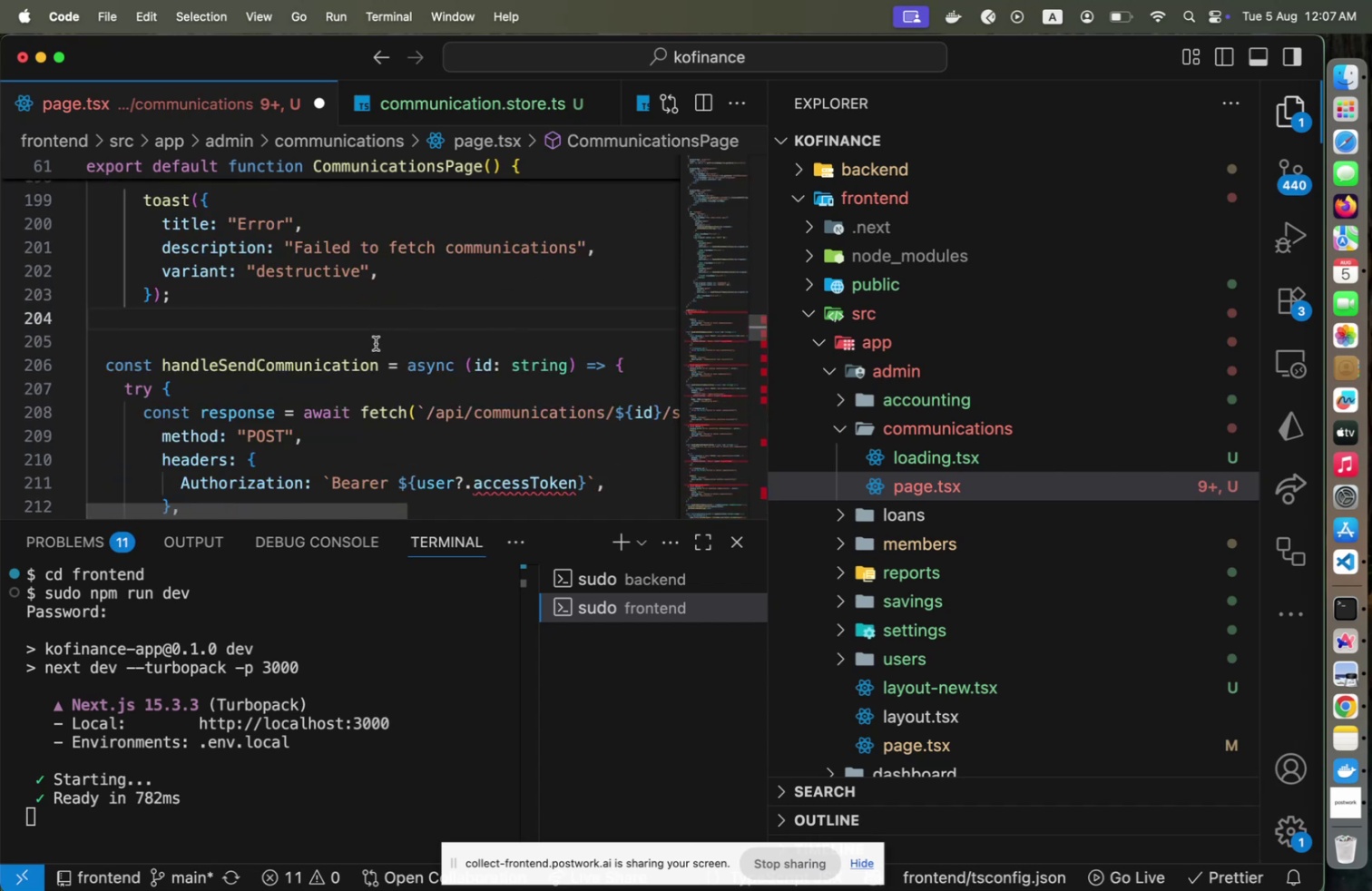 
key(ArrowDown)
 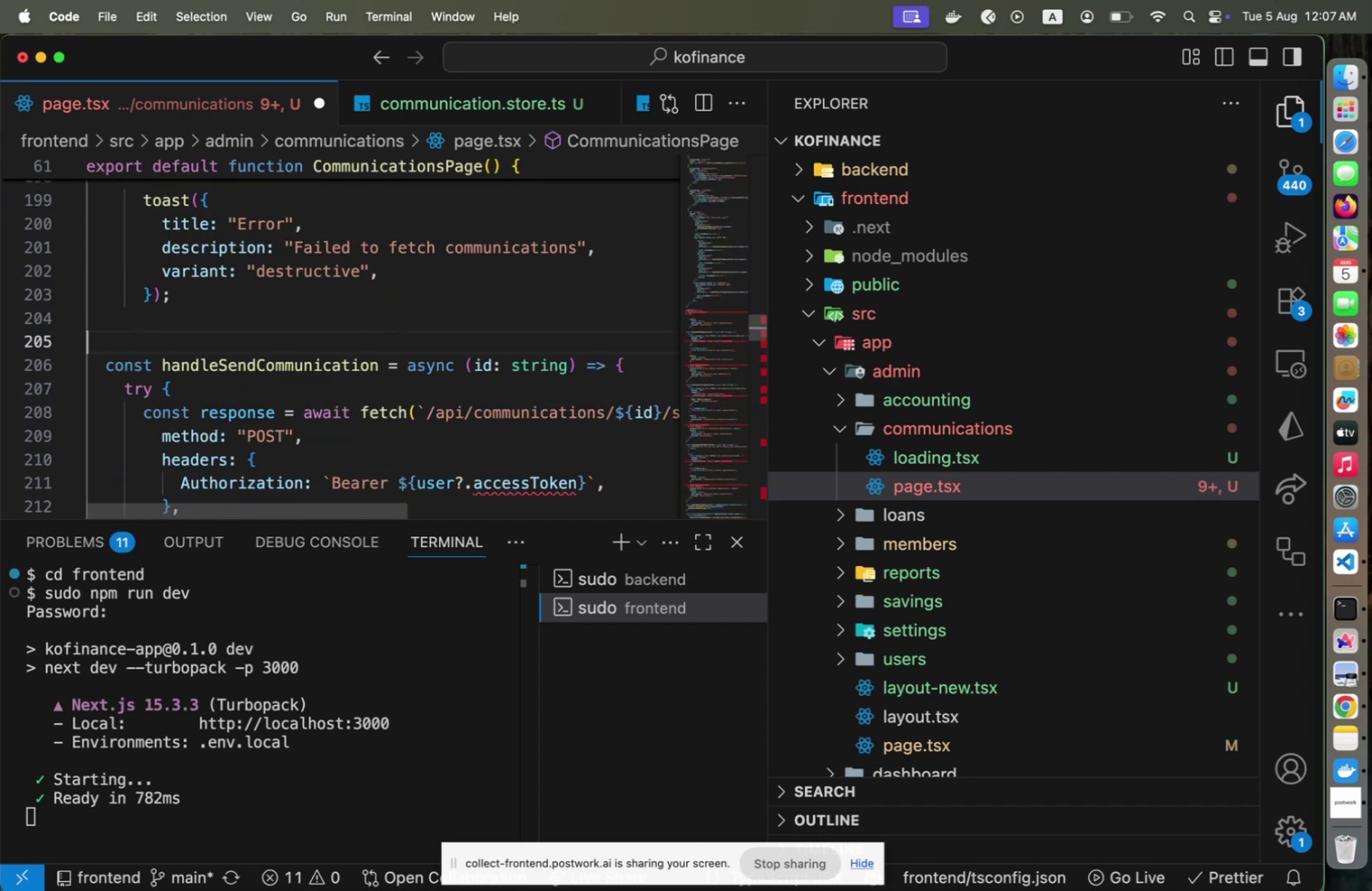 
key(ArrowDown)
 